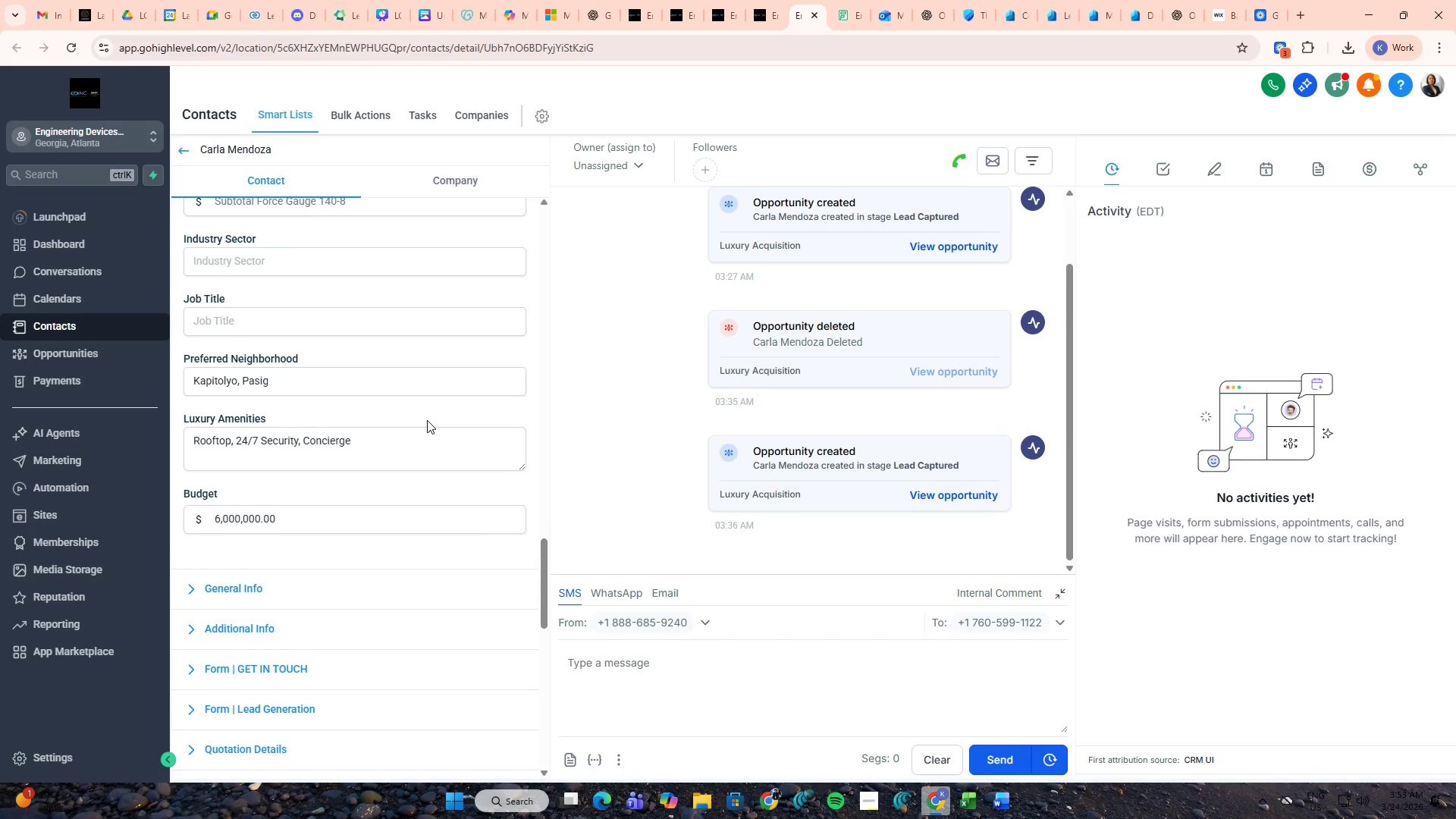 
scroll: coordinate [427, 420], scroll_direction: down, amount: 2.0
 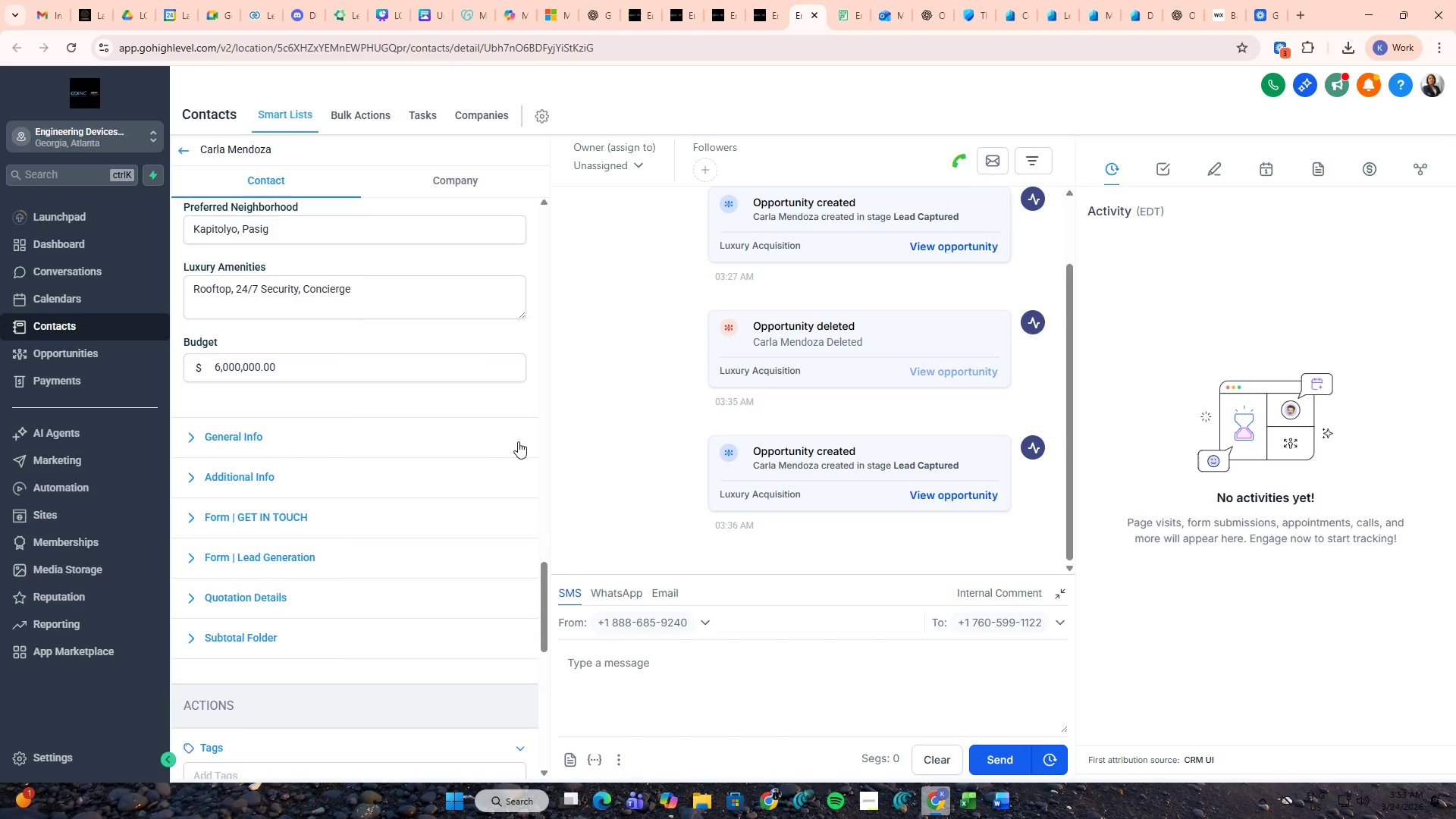 
key(PrintScreen)
 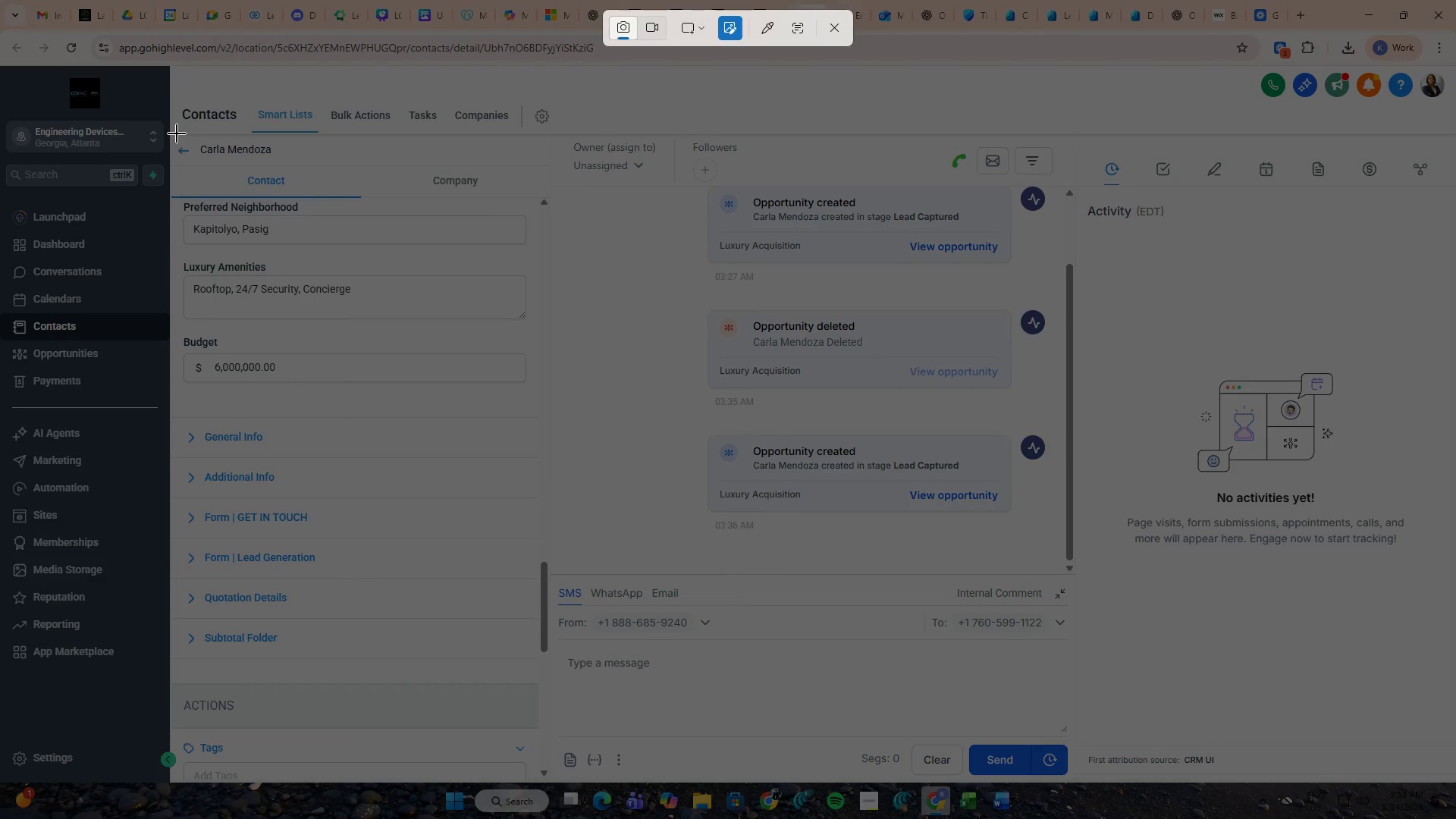 
left_click_drag(start_coordinate=[171, 133], to_coordinate=[539, 395])
 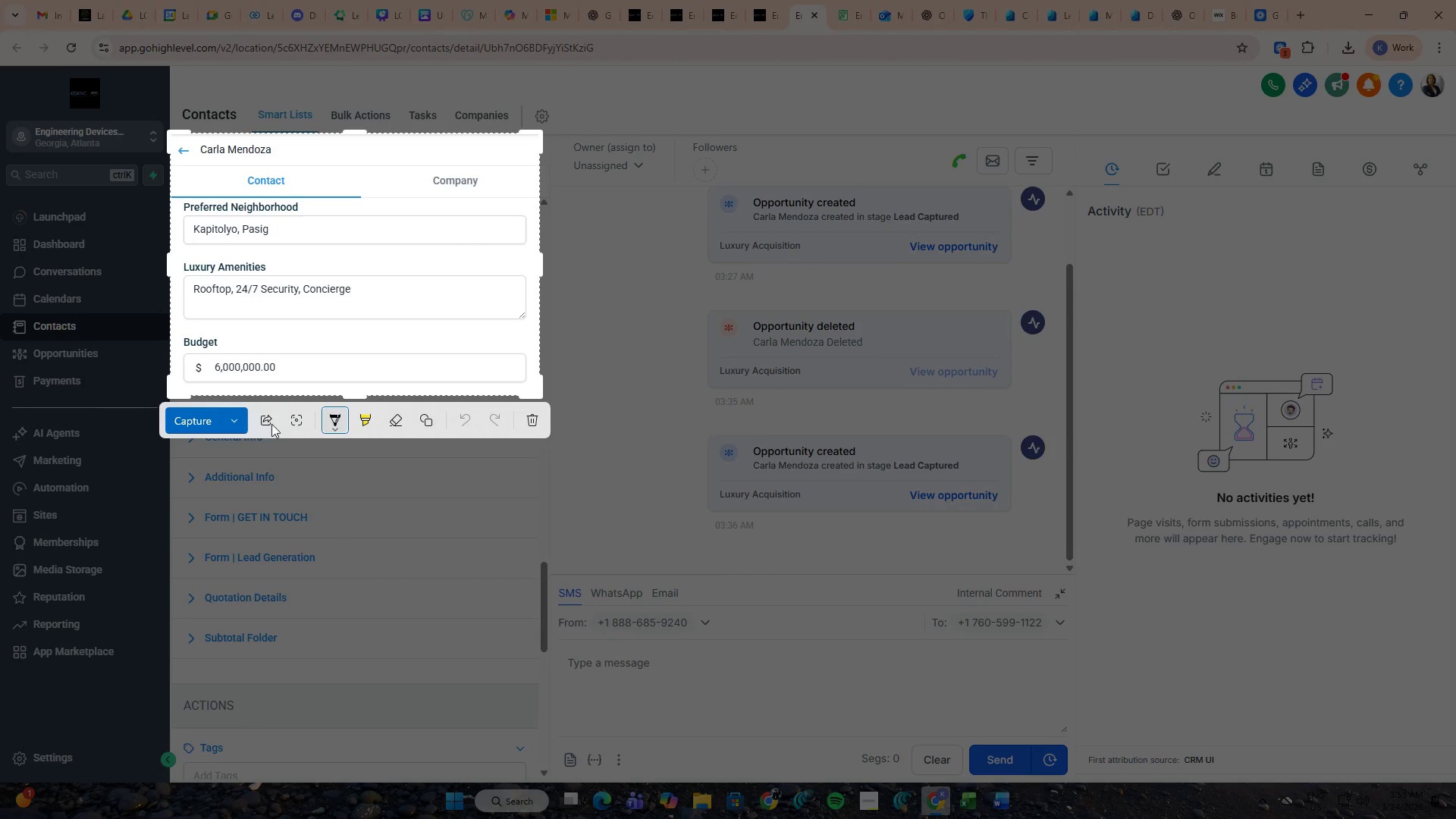 
left_click([231, 417])
 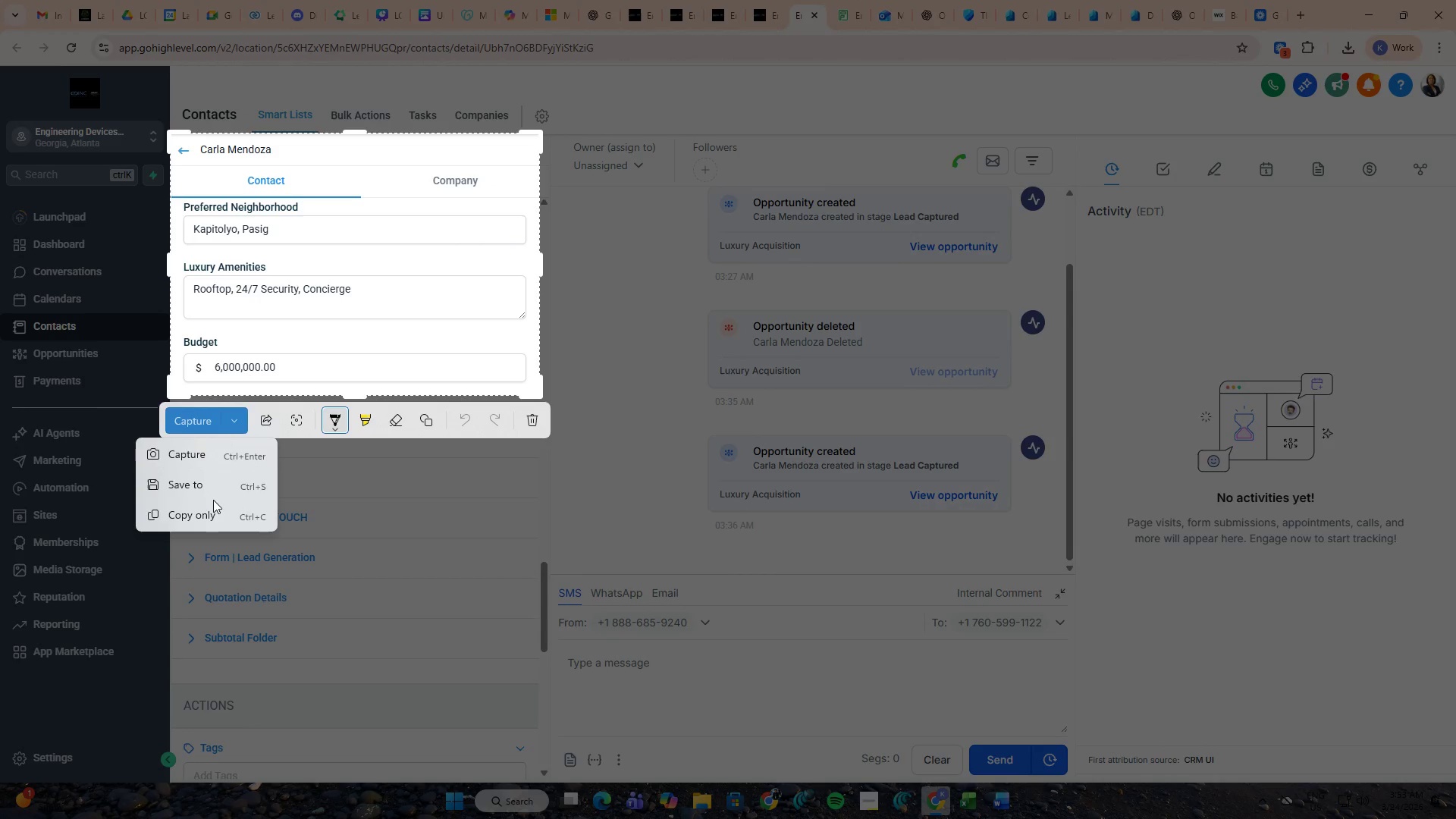 
left_click([209, 521])
 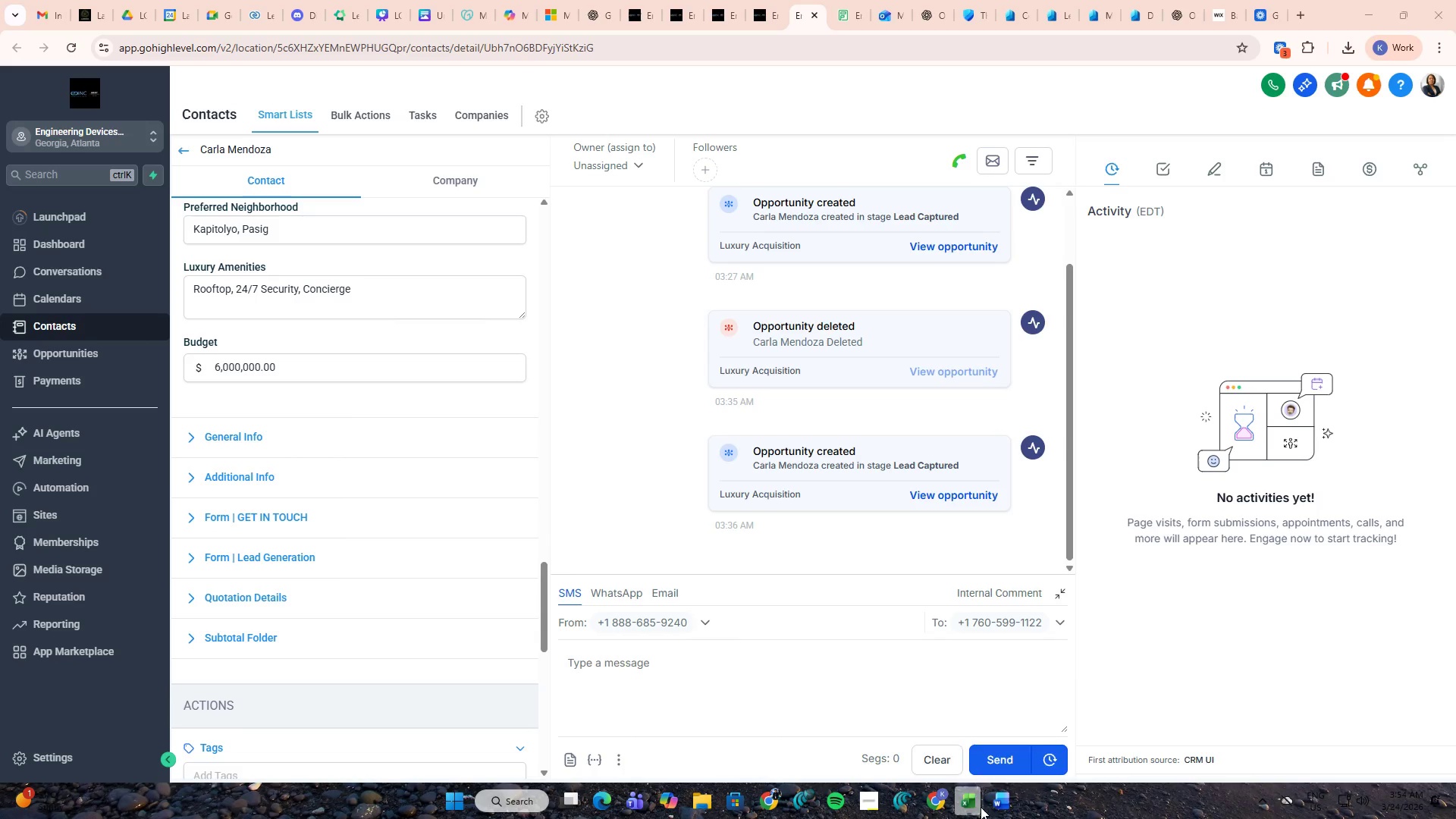 
double_click([993, 800])
 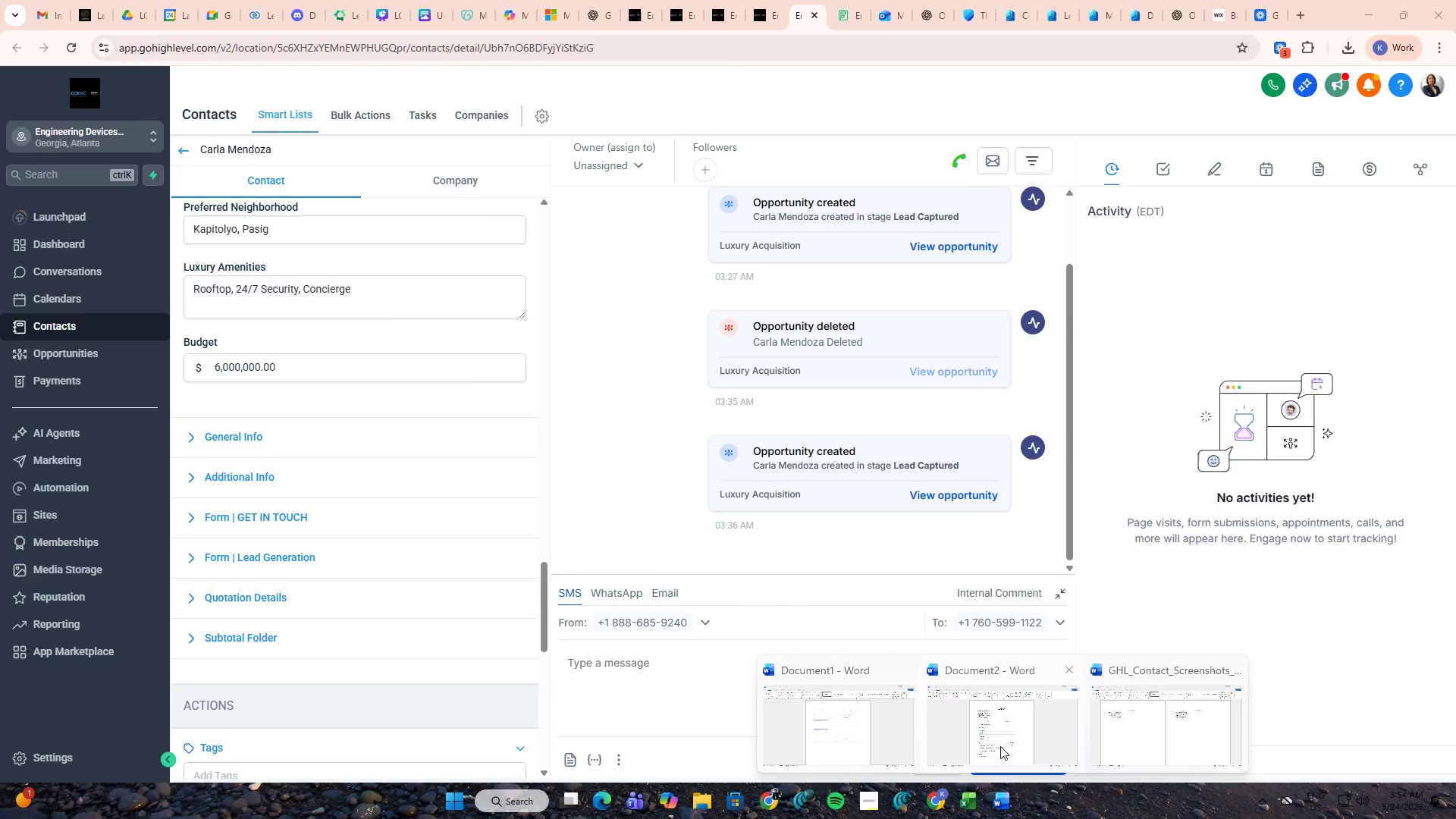 
left_click([971, 736])
 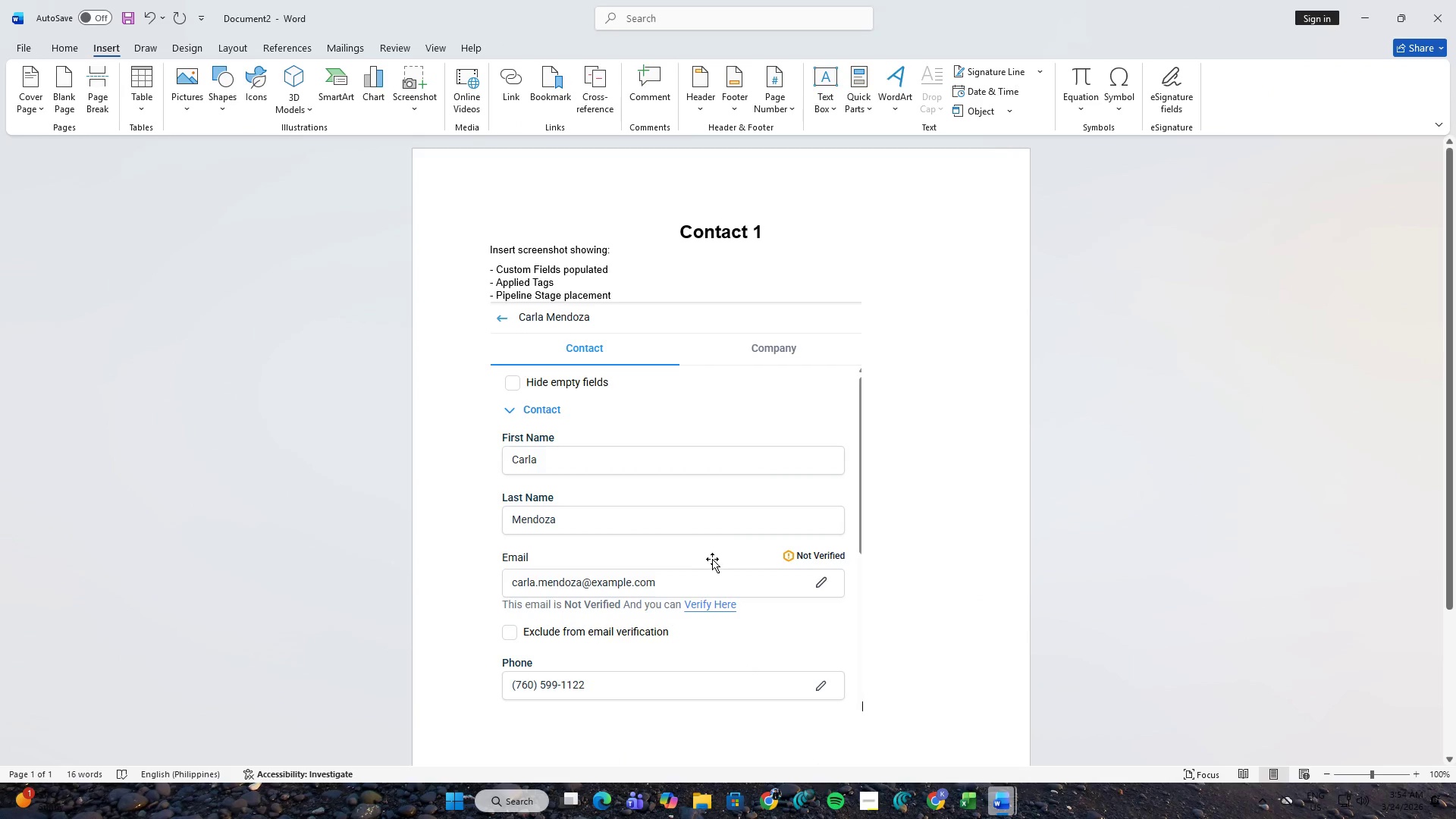 
scroll: coordinate [734, 551], scroll_direction: down, amount: 4.0
 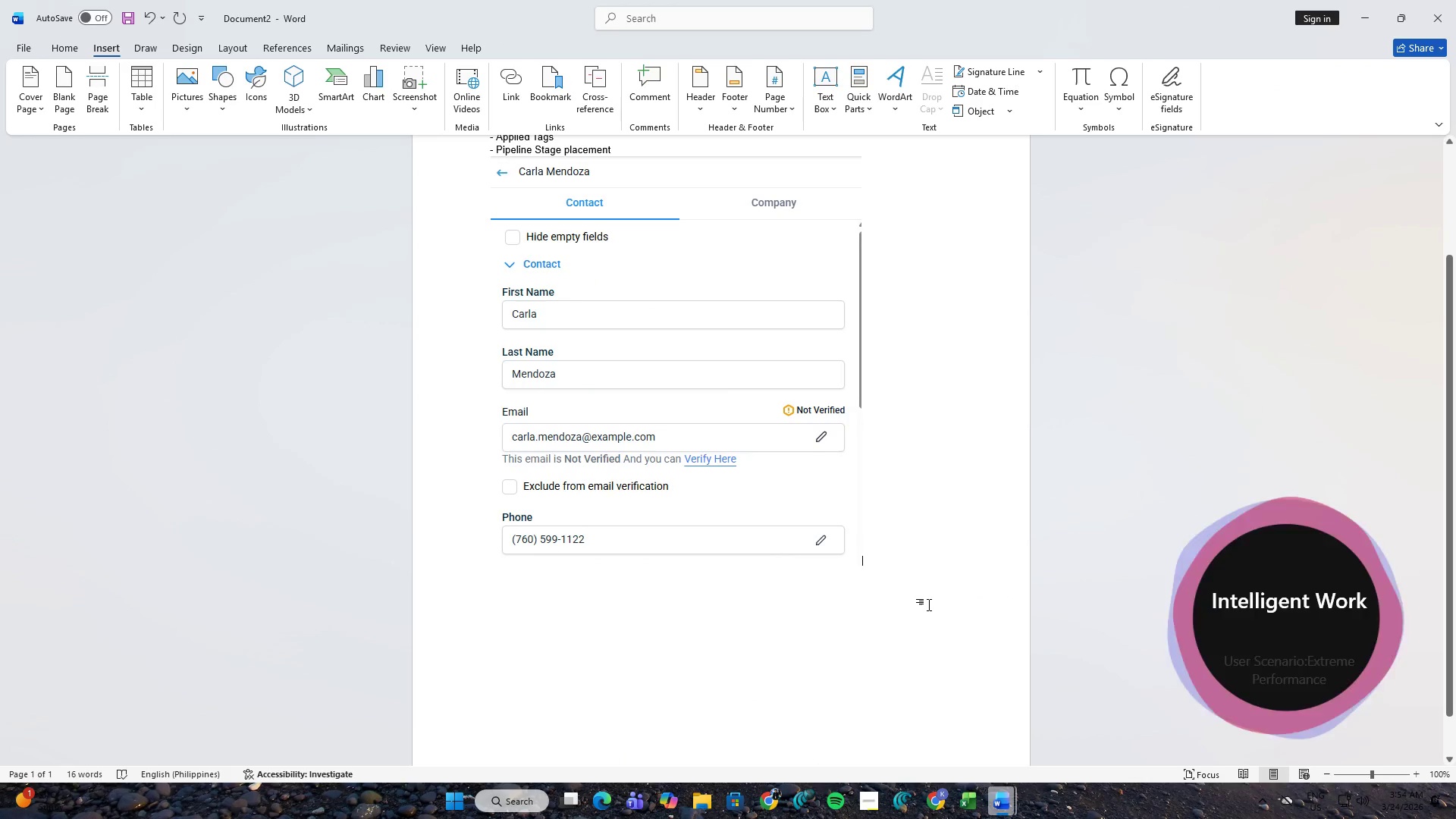 
key(Control+ControlLeft)
 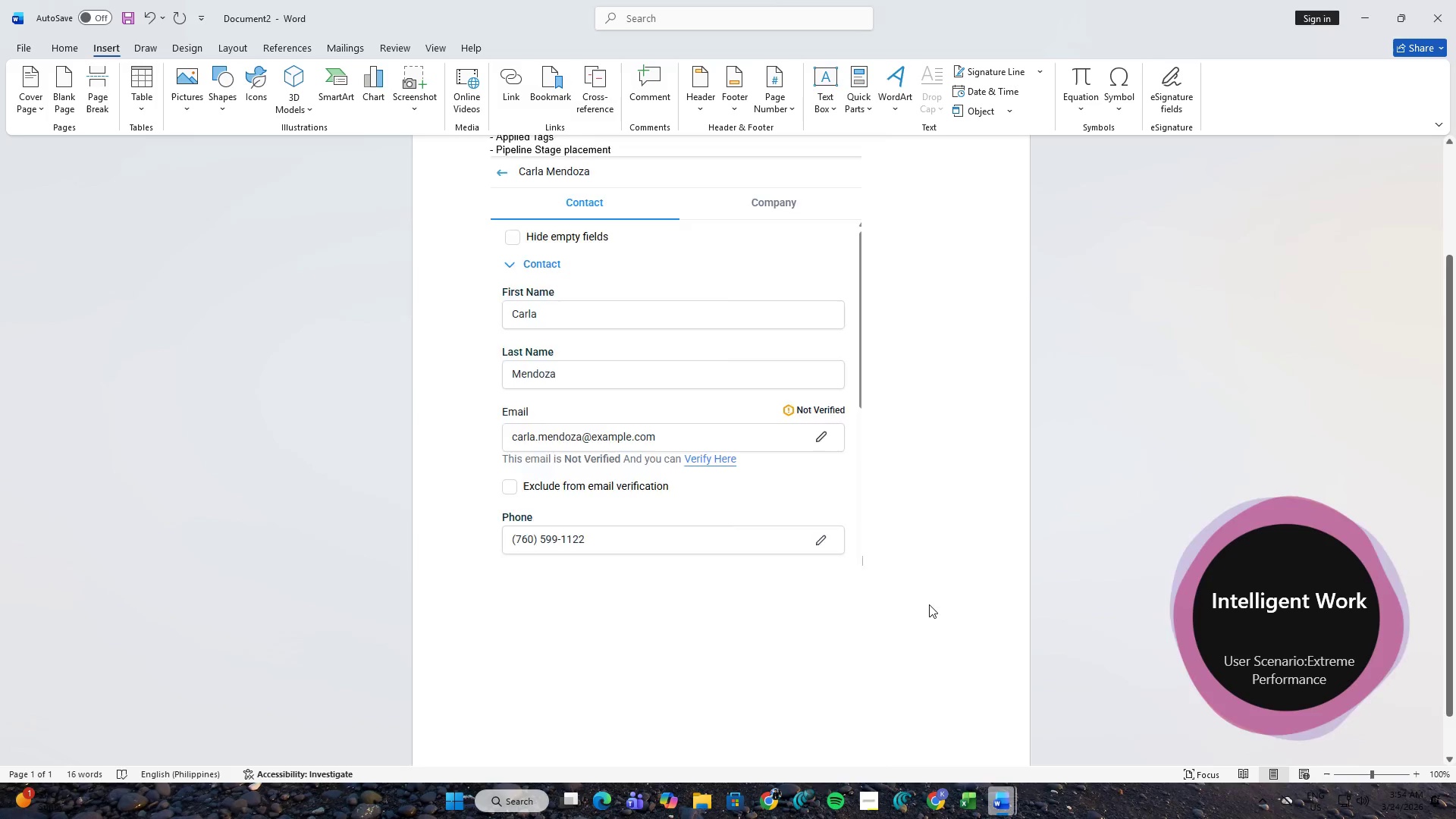 
key(Control+V)
 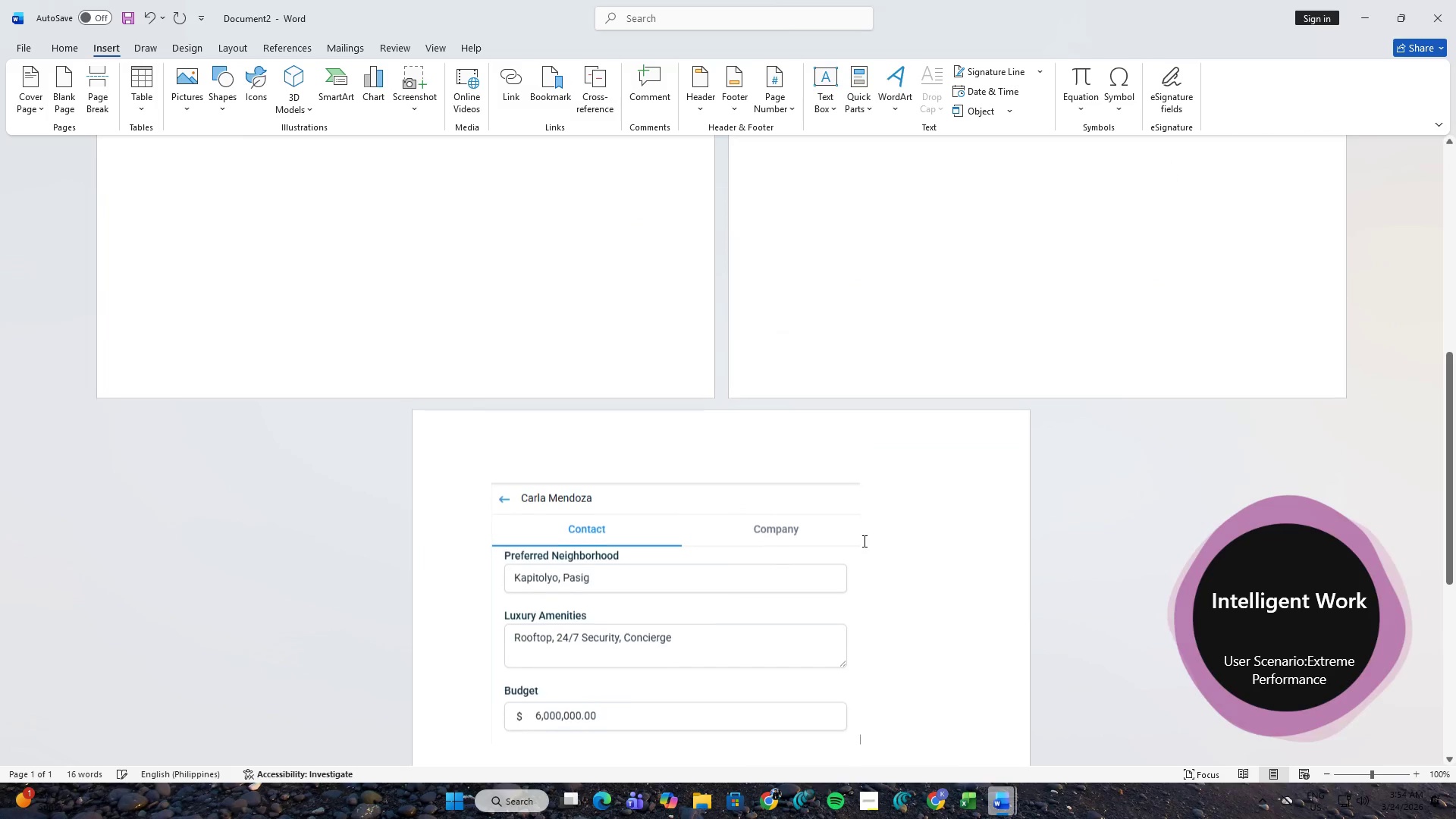 
key(Control+ControlLeft)
 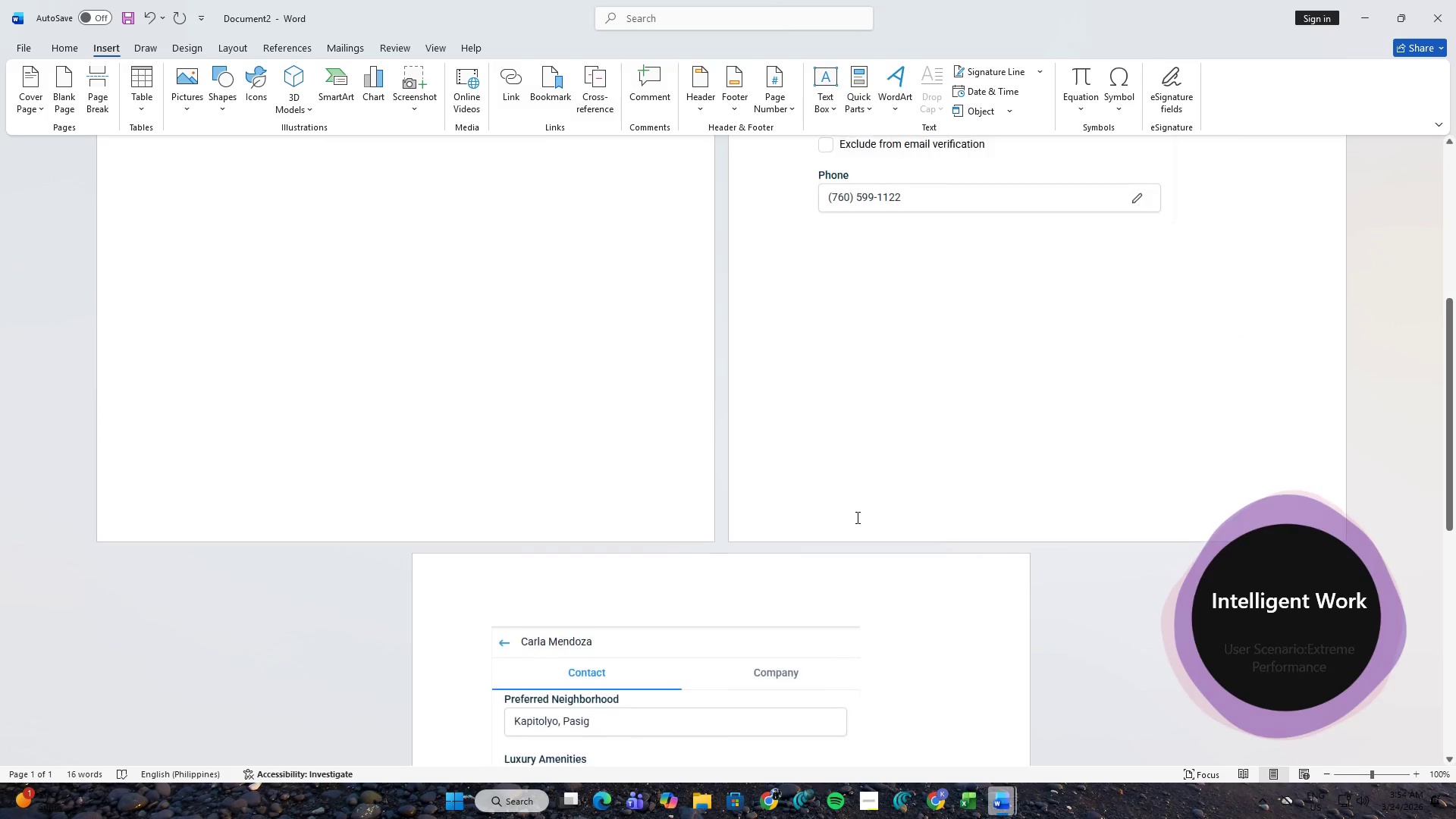 
key(Control+Z)
 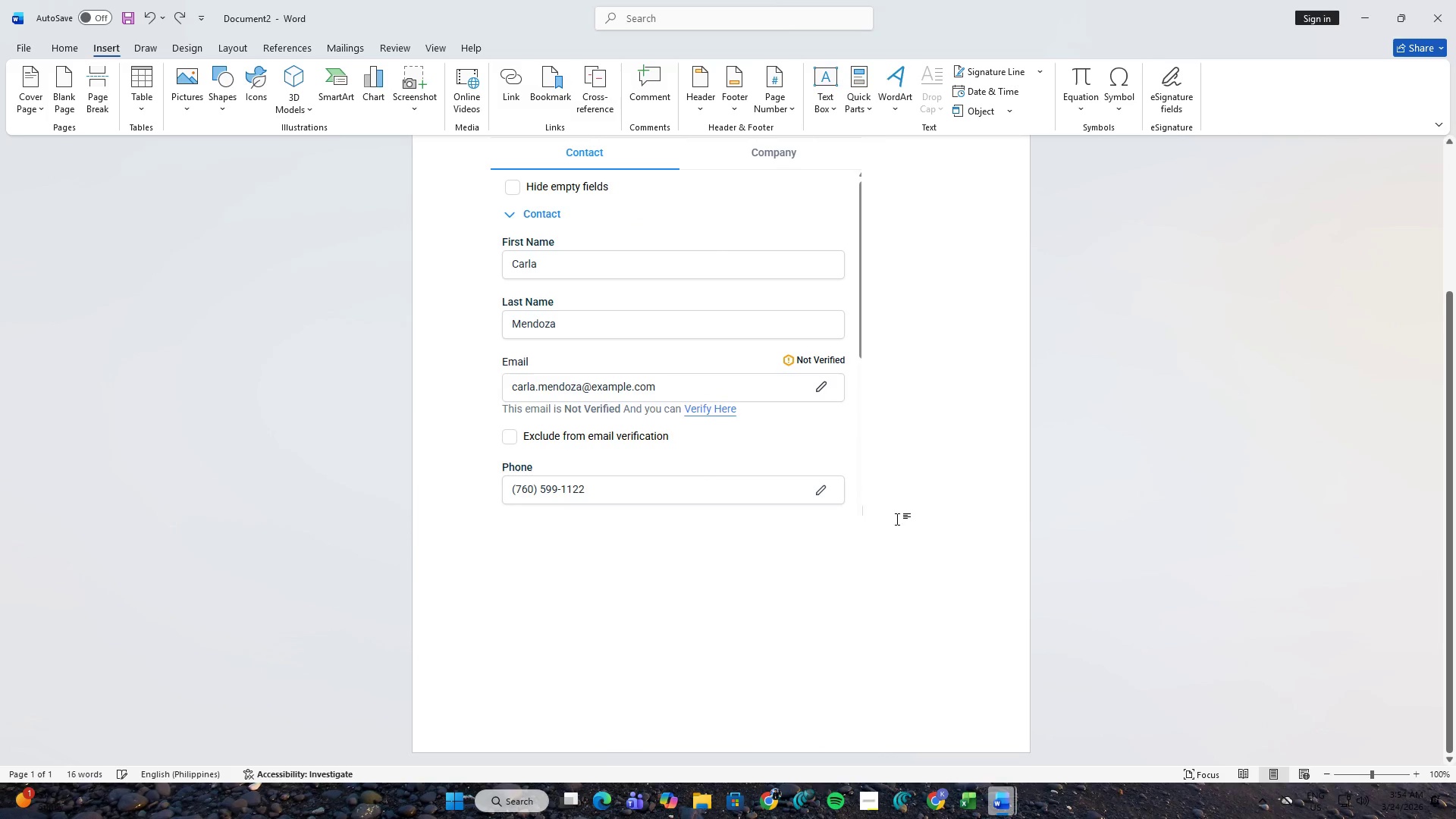 
scroll: coordinate [856, 523], scroll_direction: up, amount: 4.0
 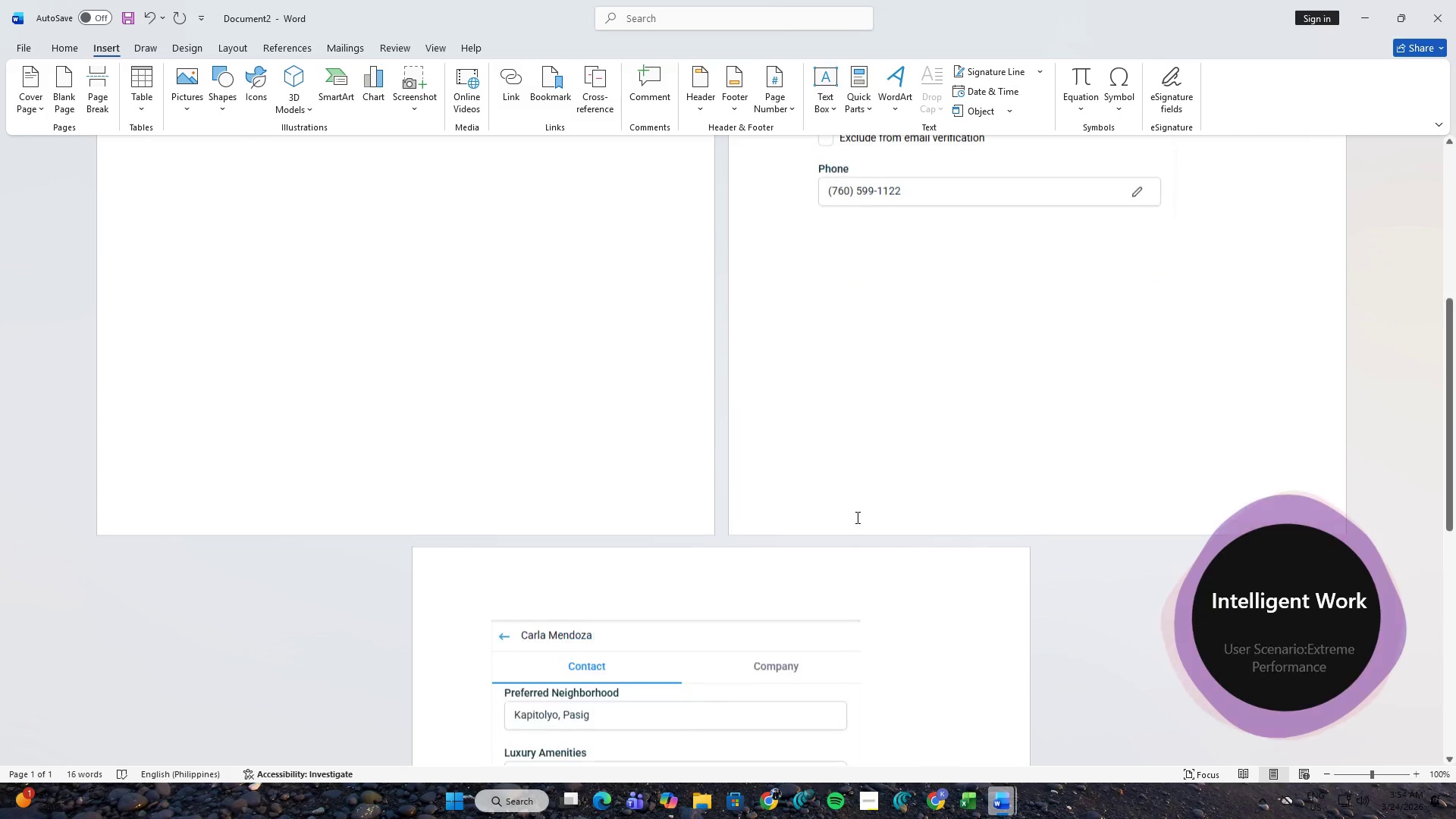 
left_click([892, 501])
 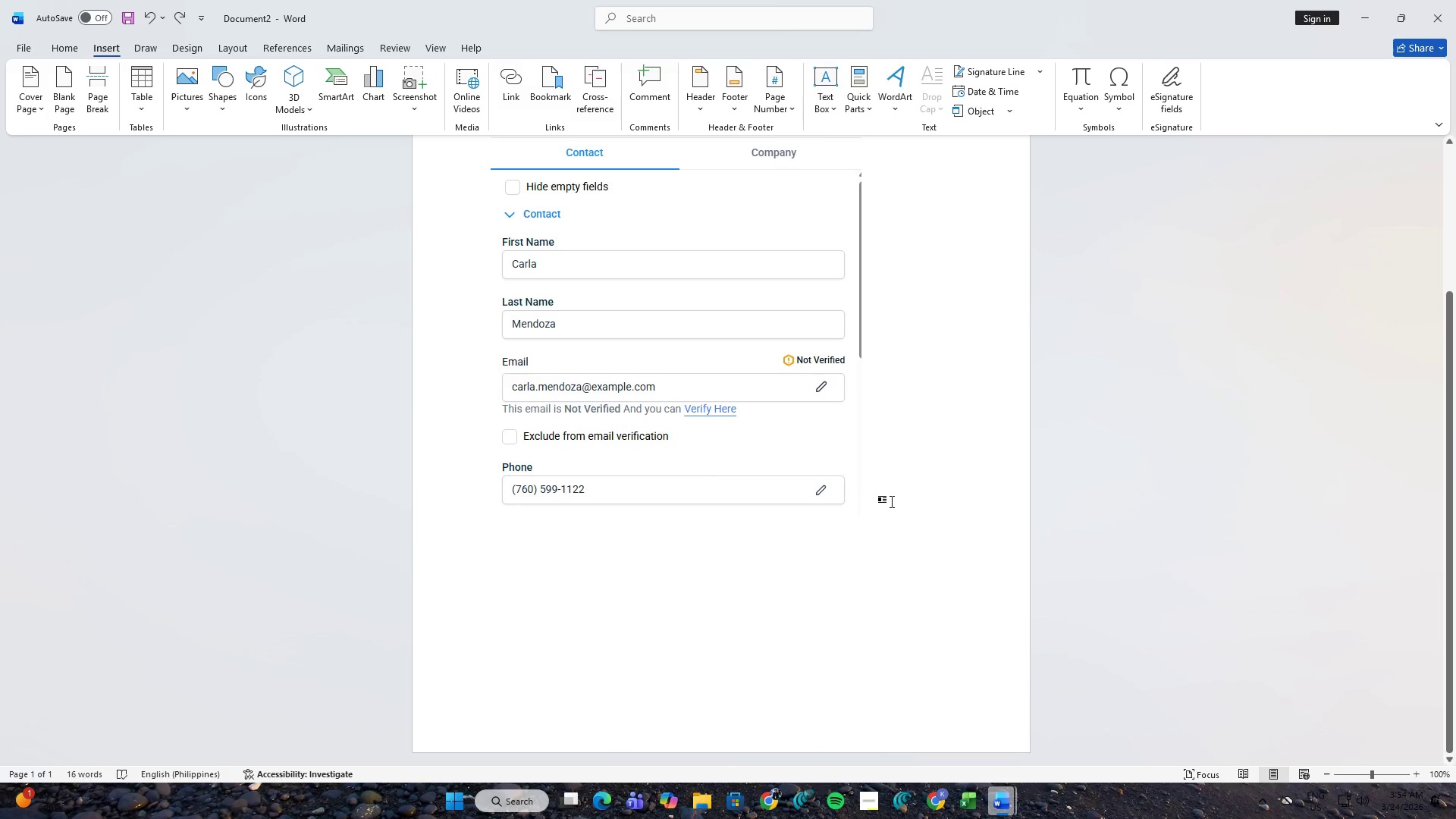 
key(NumpadEnter)
 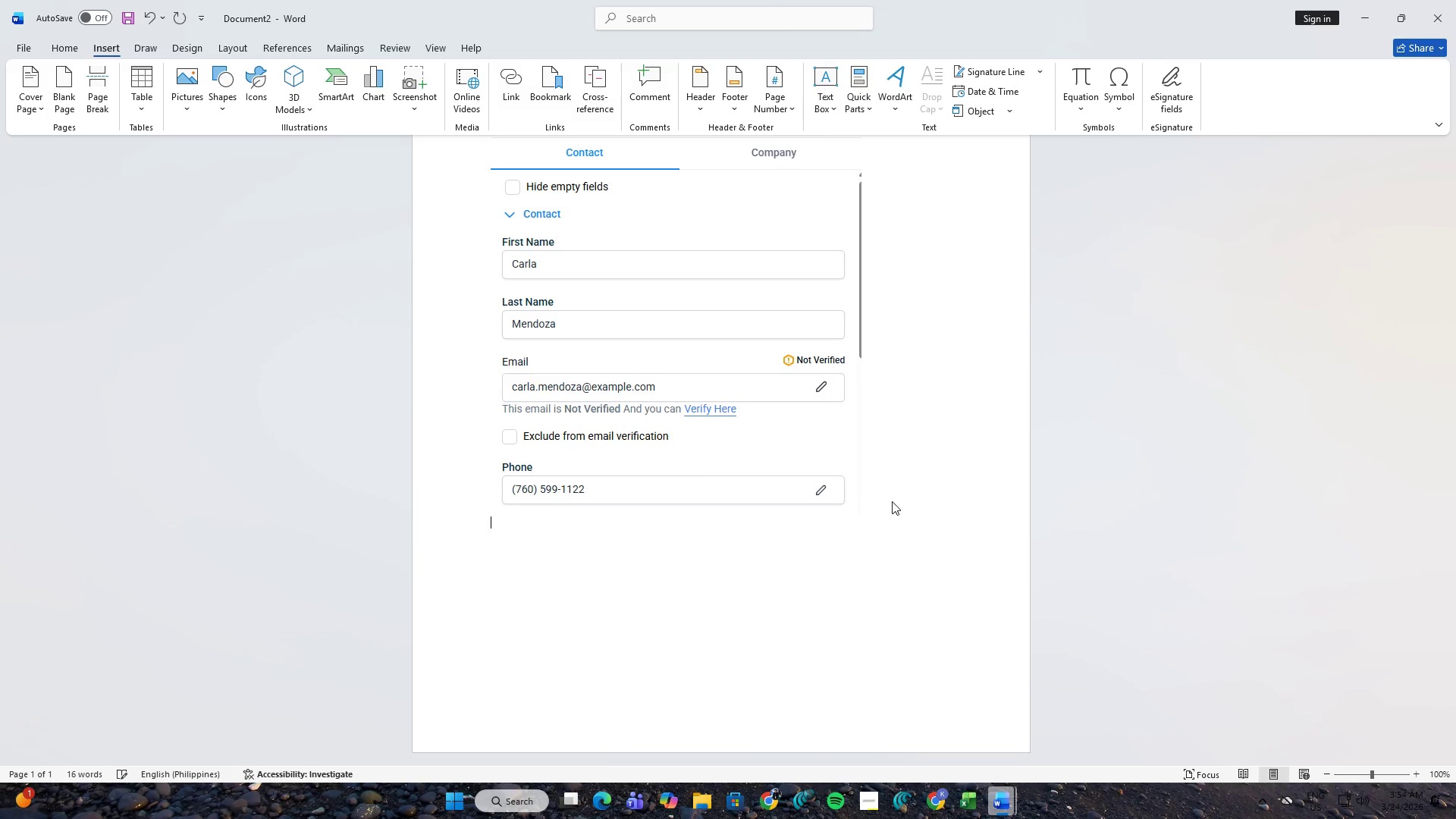 
key(Control+ControlLeft)
 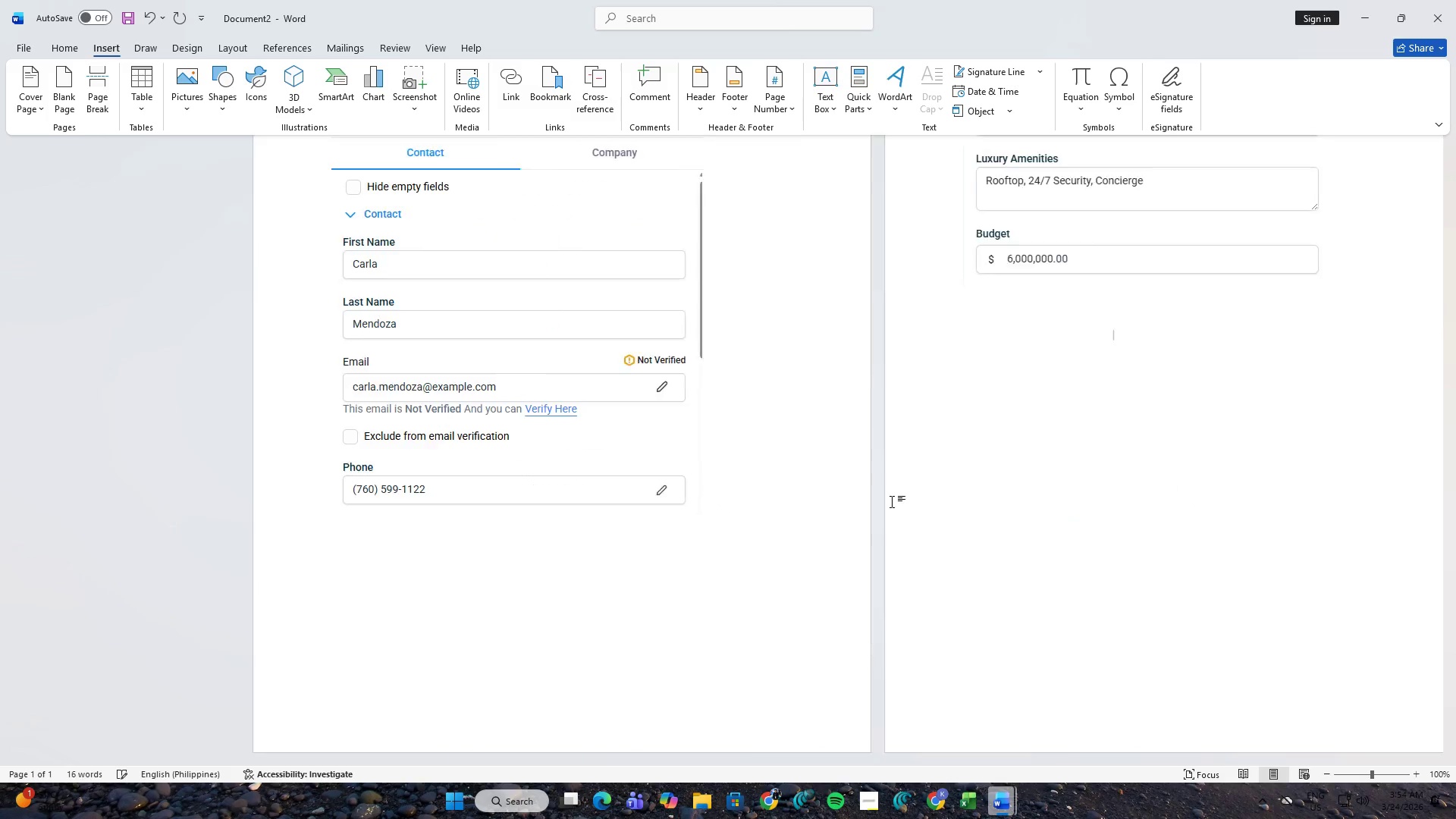 
key(V)
 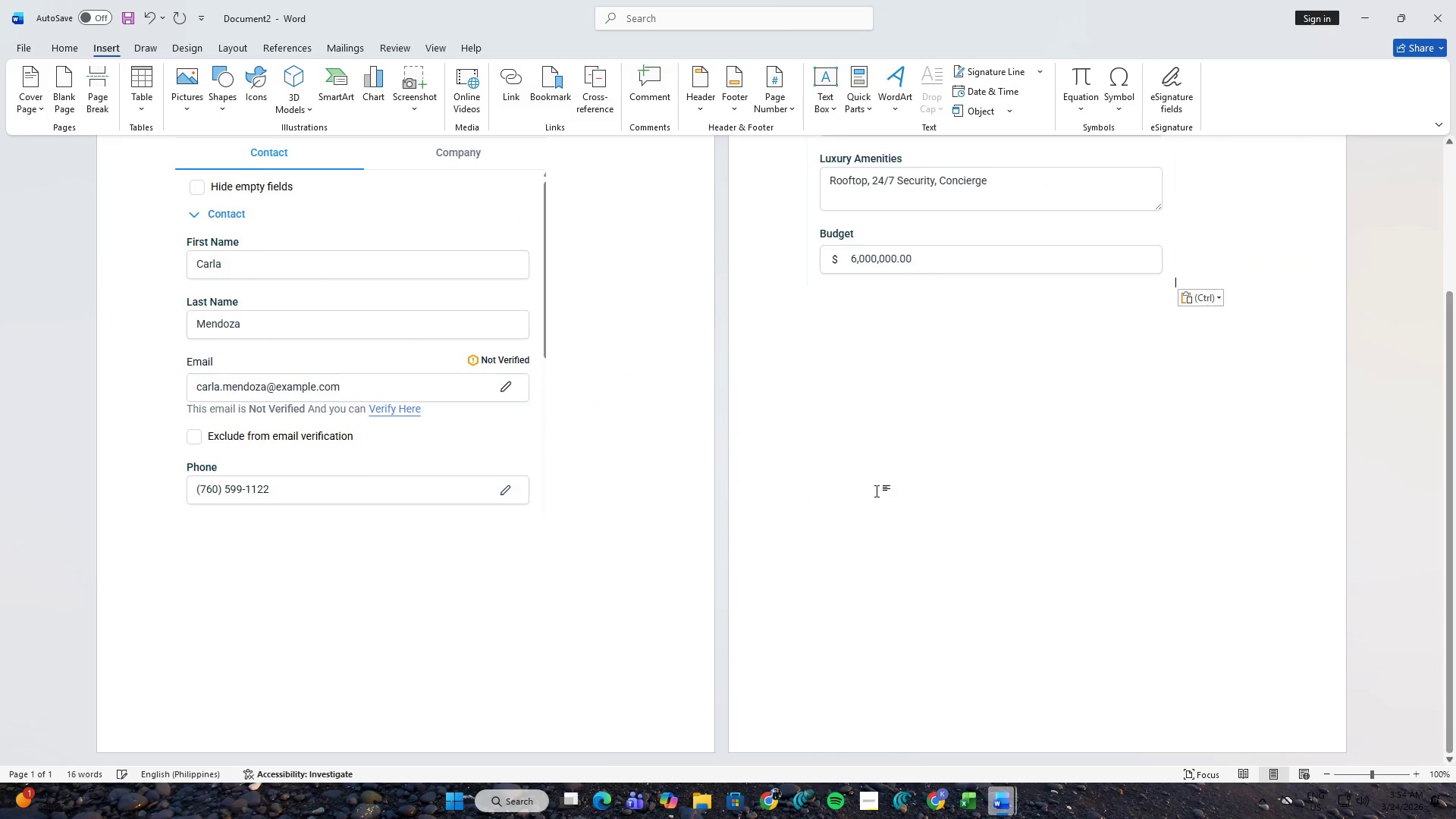 
scroll: coordinate [864, 473], scroll_direction: up, amount: 11.0
 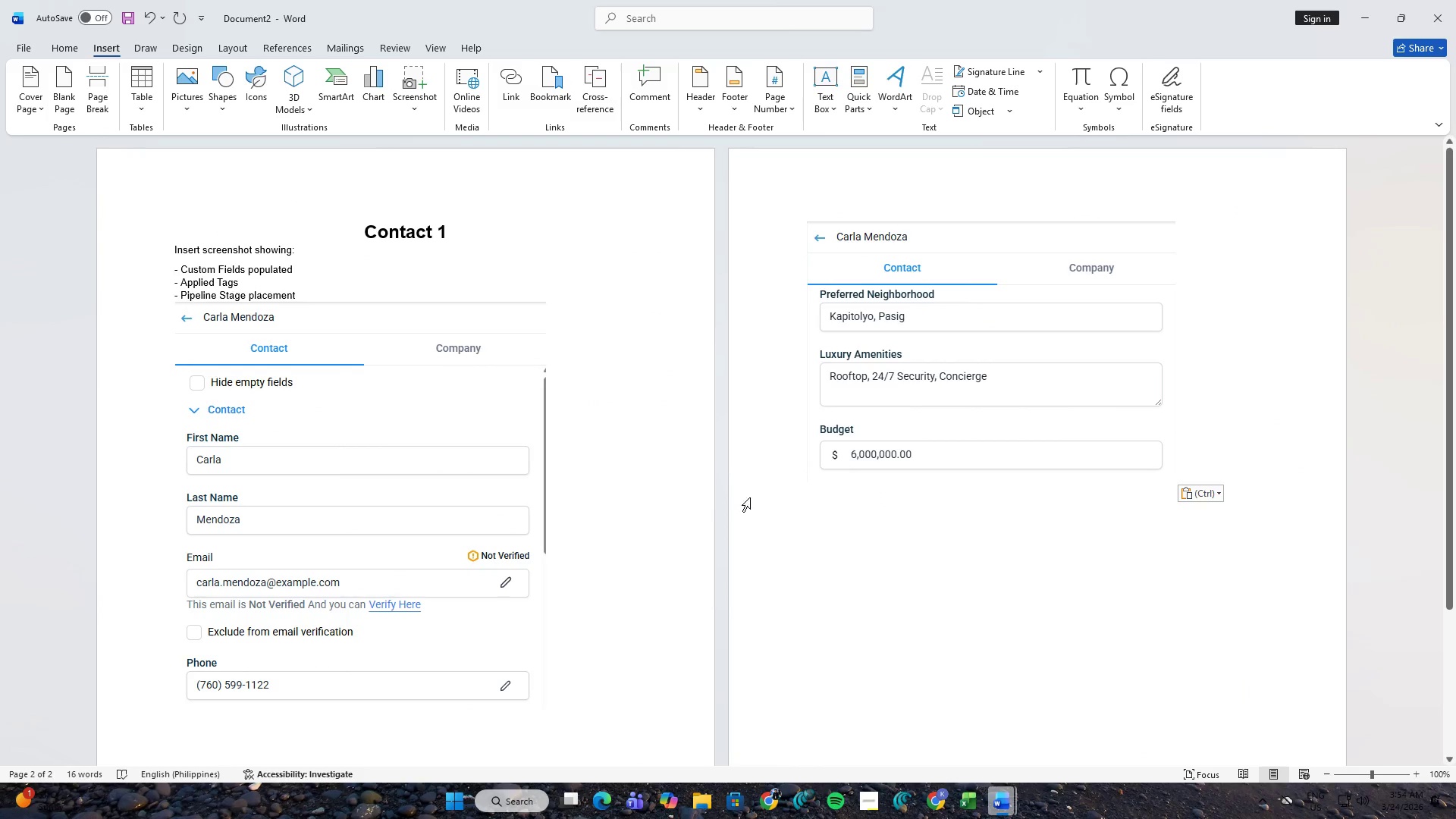 
left_click([915, 560])
 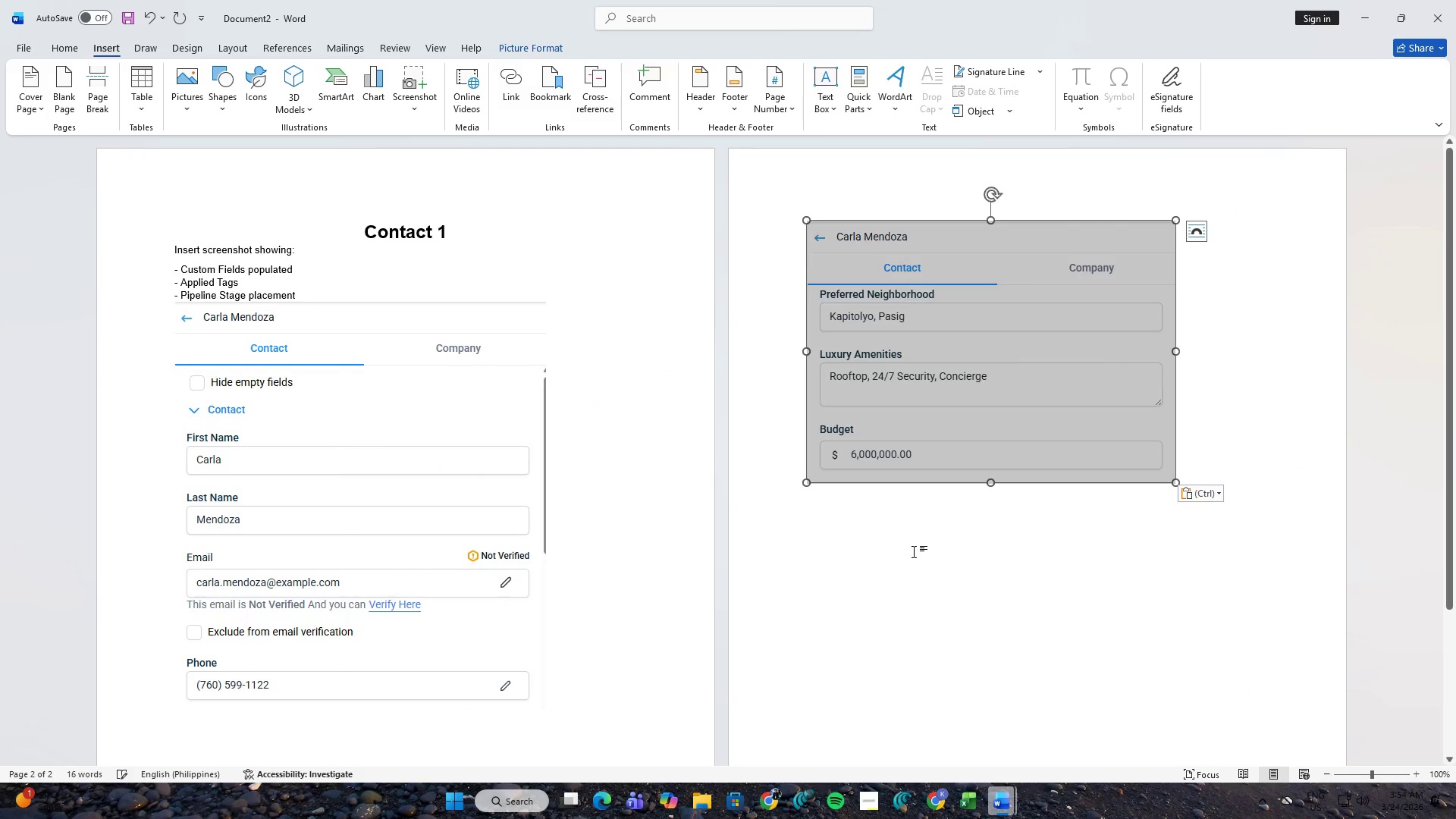 
left_click([1008, 538])
 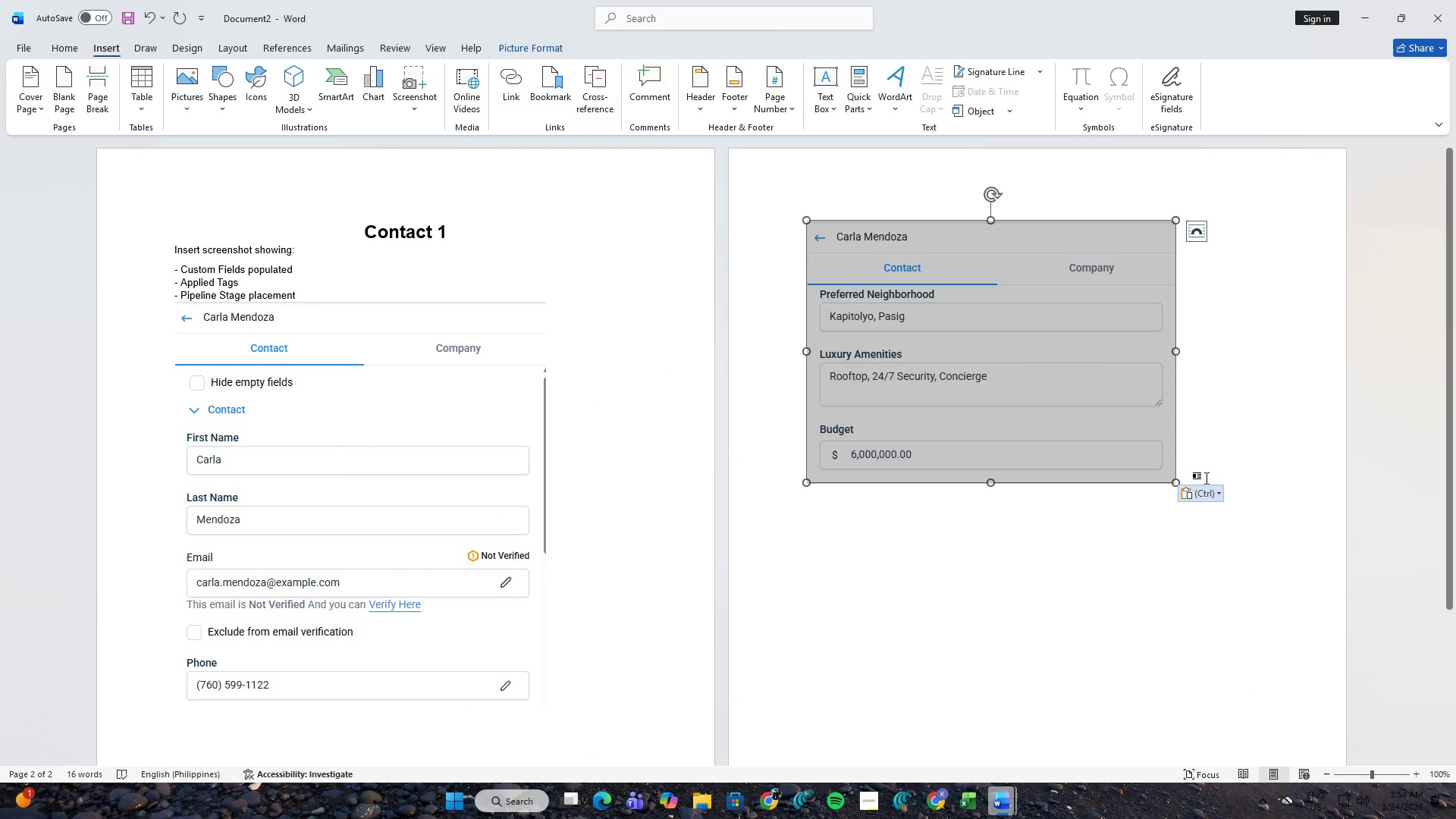 
left_click([1228, 464])
 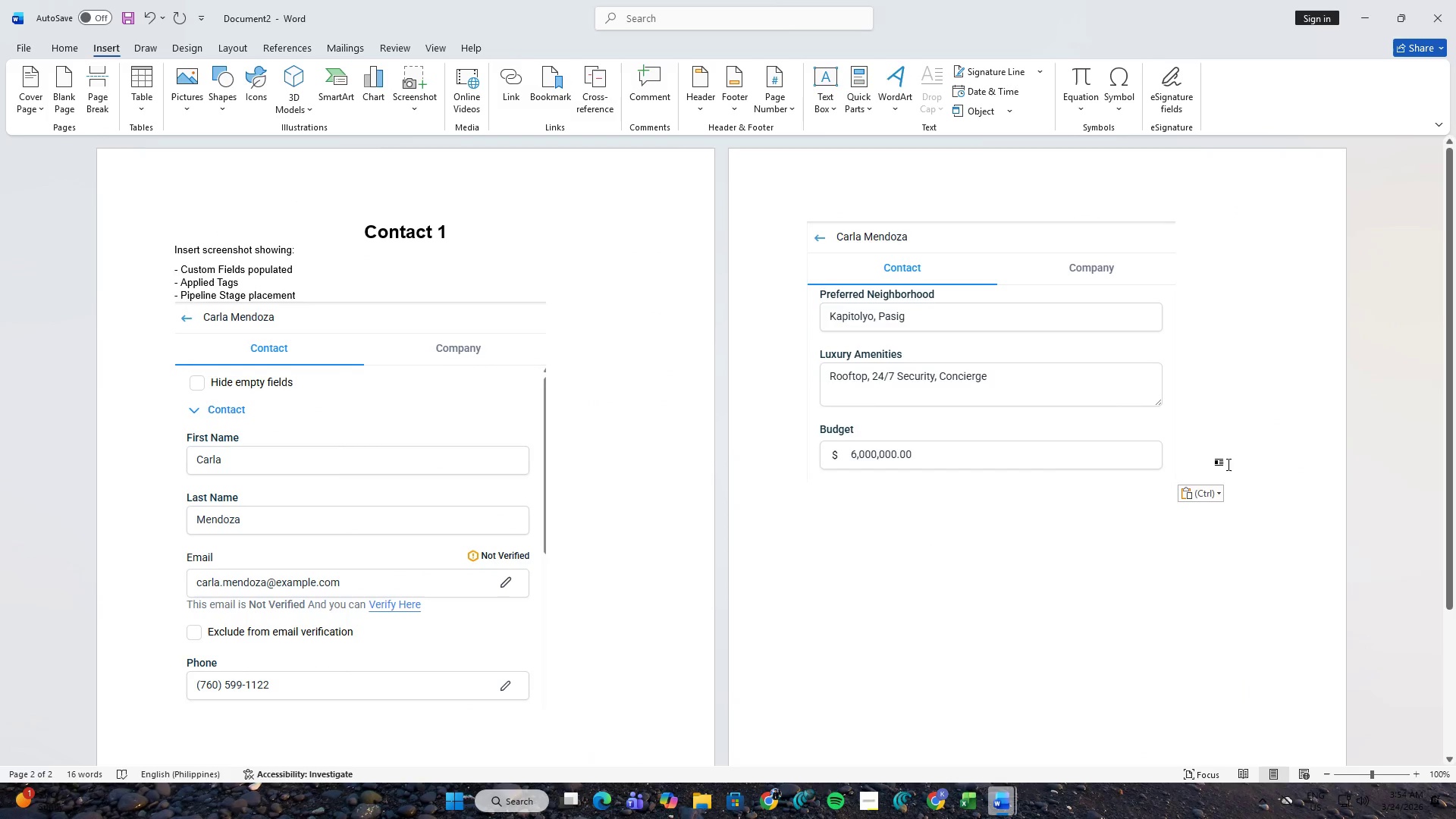 
key(NumpadEnter)
 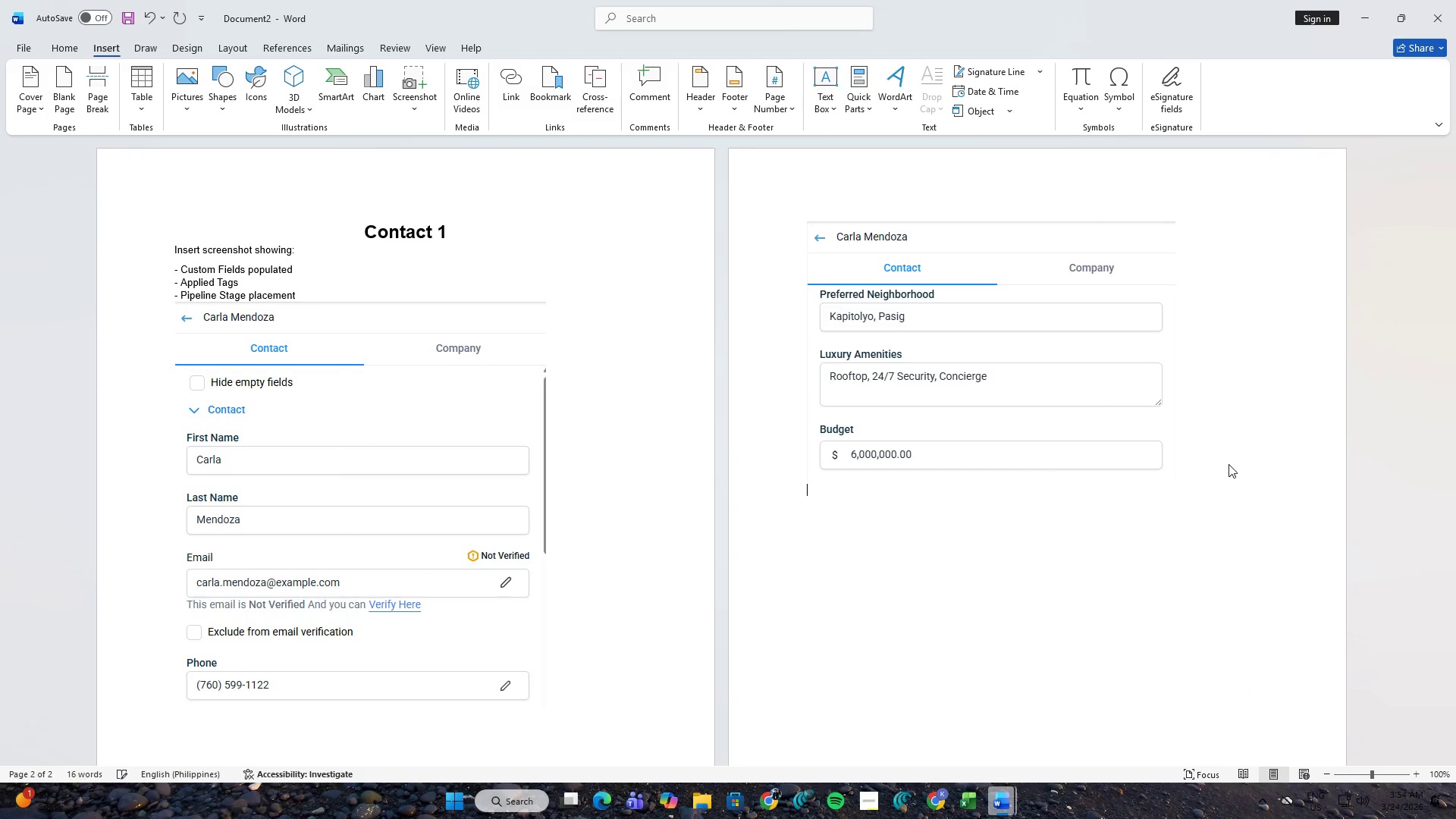 
key(NumpadEnter)
 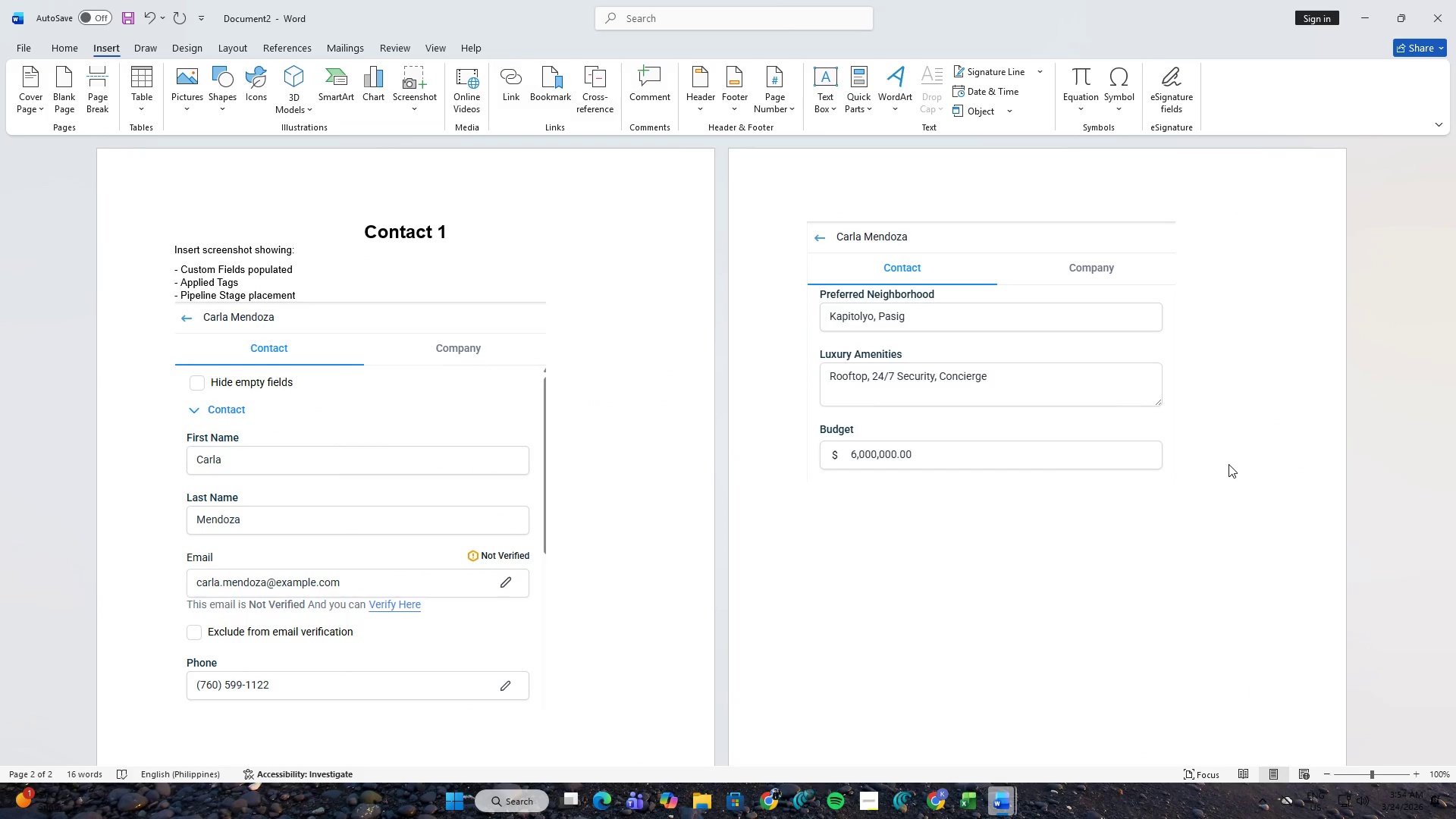 
key(Alt+AltLeft)
 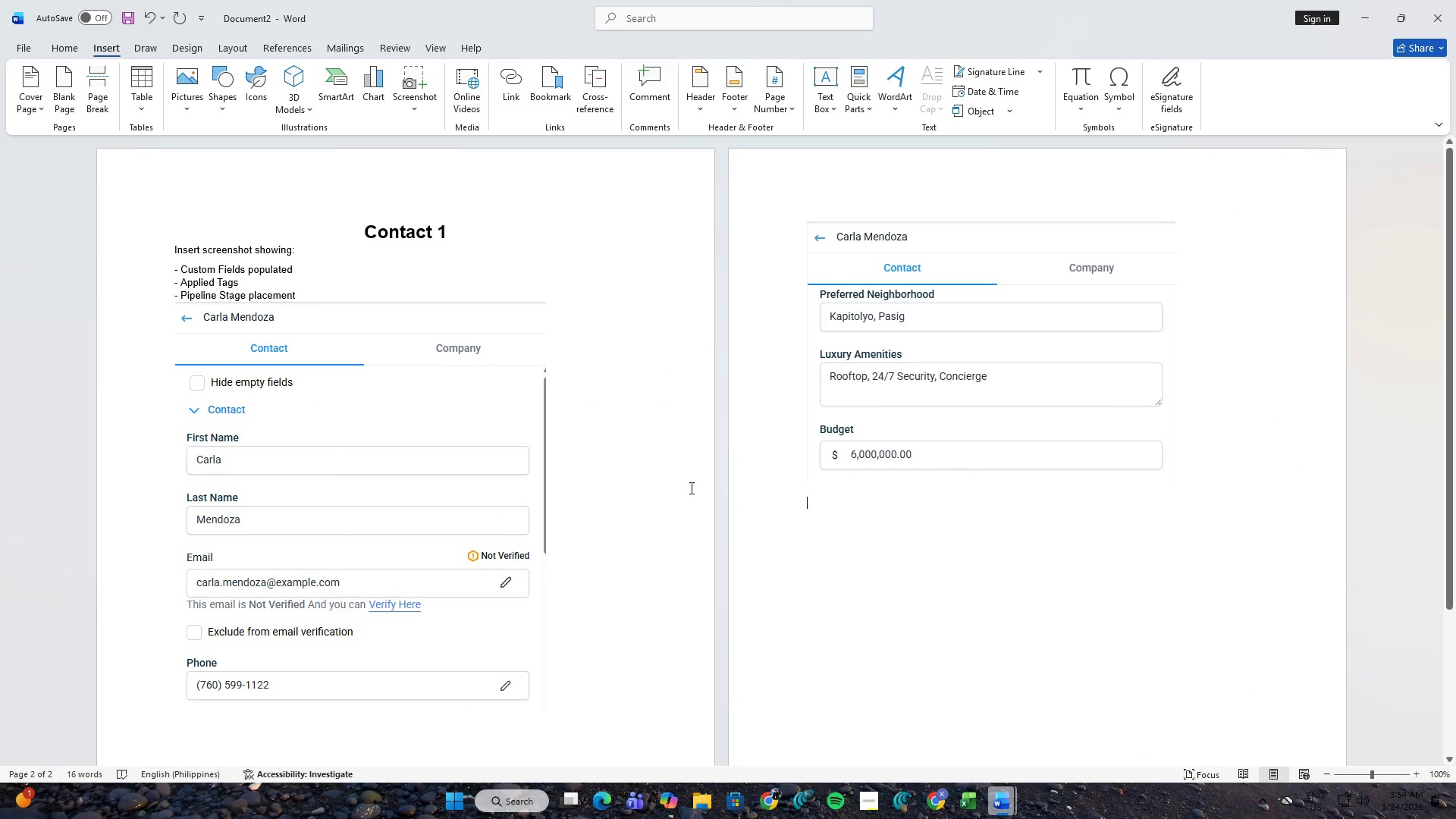 
key(Alt+Tab)
 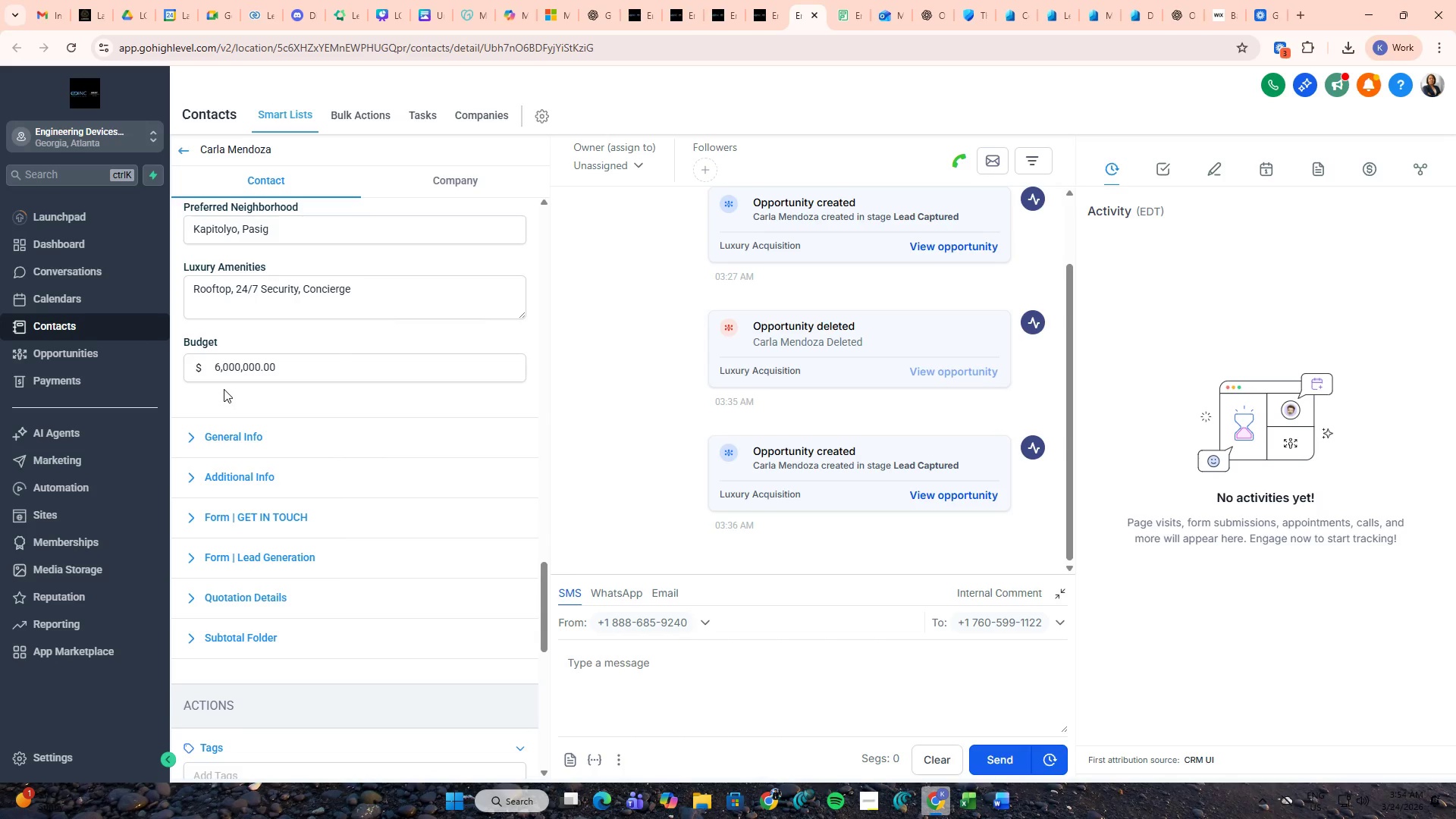 
scroll: coordinate [223, 497], scroll_direction: down, amount: 5.0
 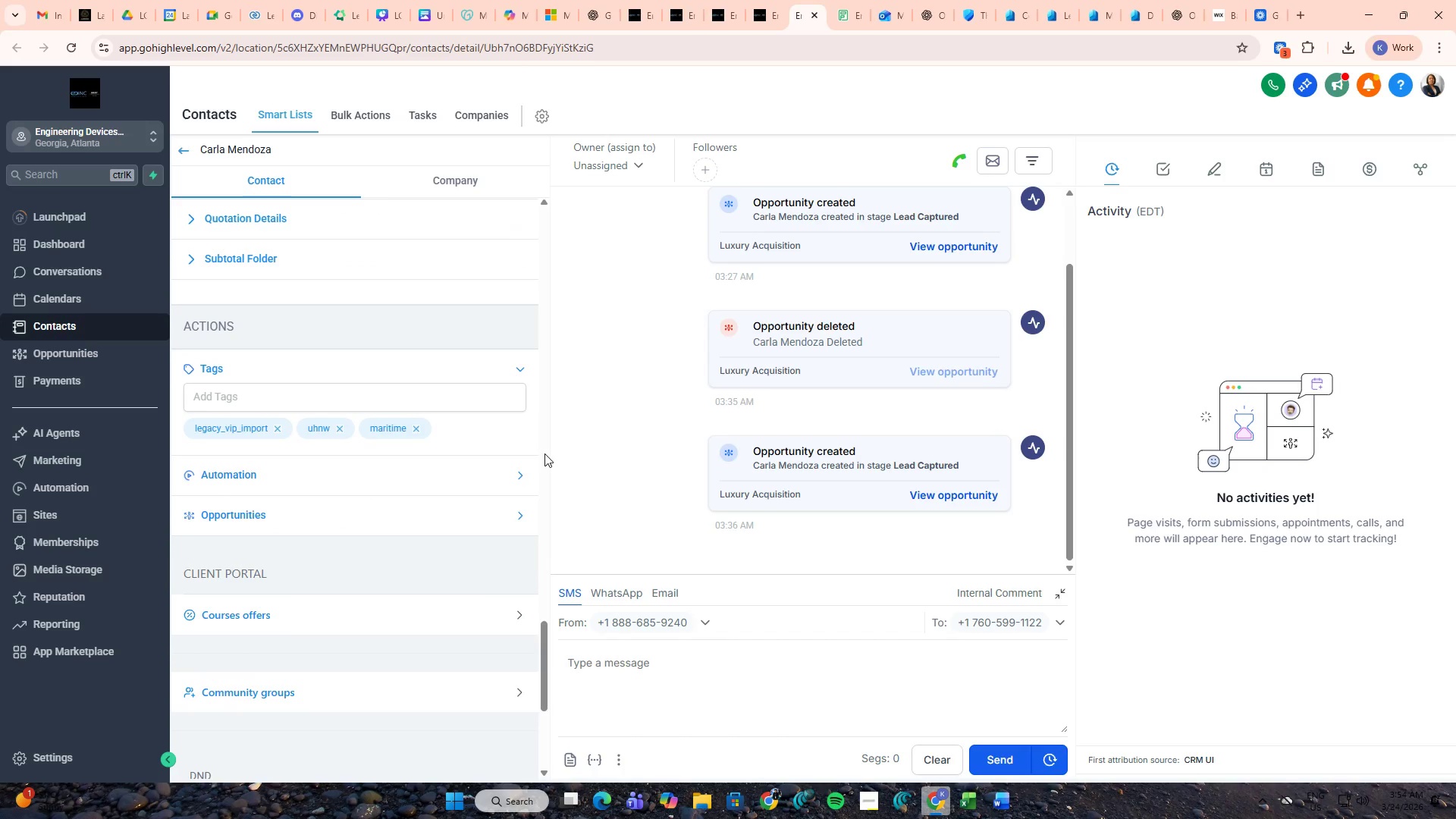 
key(PrintScreen)
 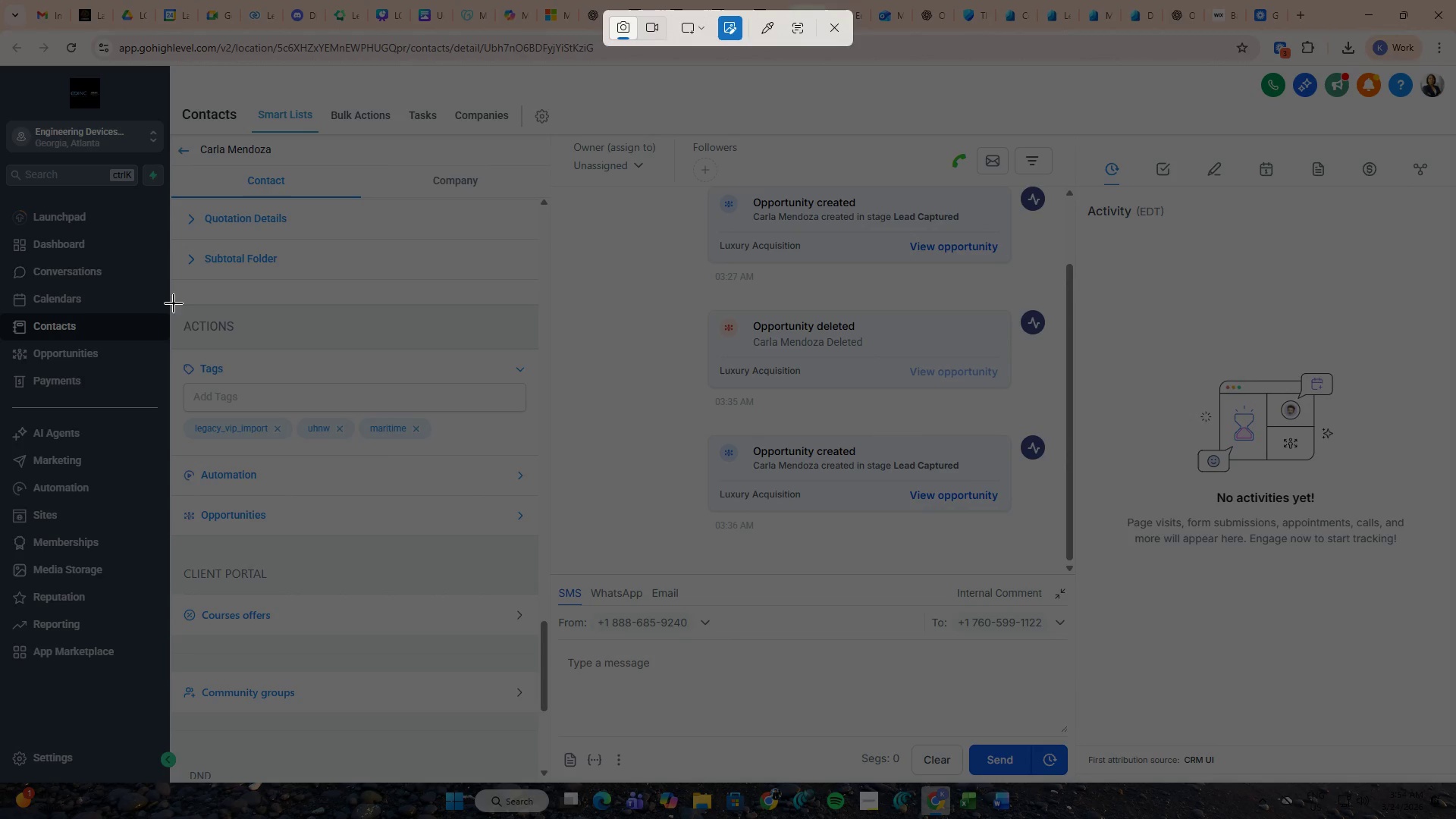 
left_click_drag(start_coordinate=[172, 303], to_coordinate=[544, 459])
 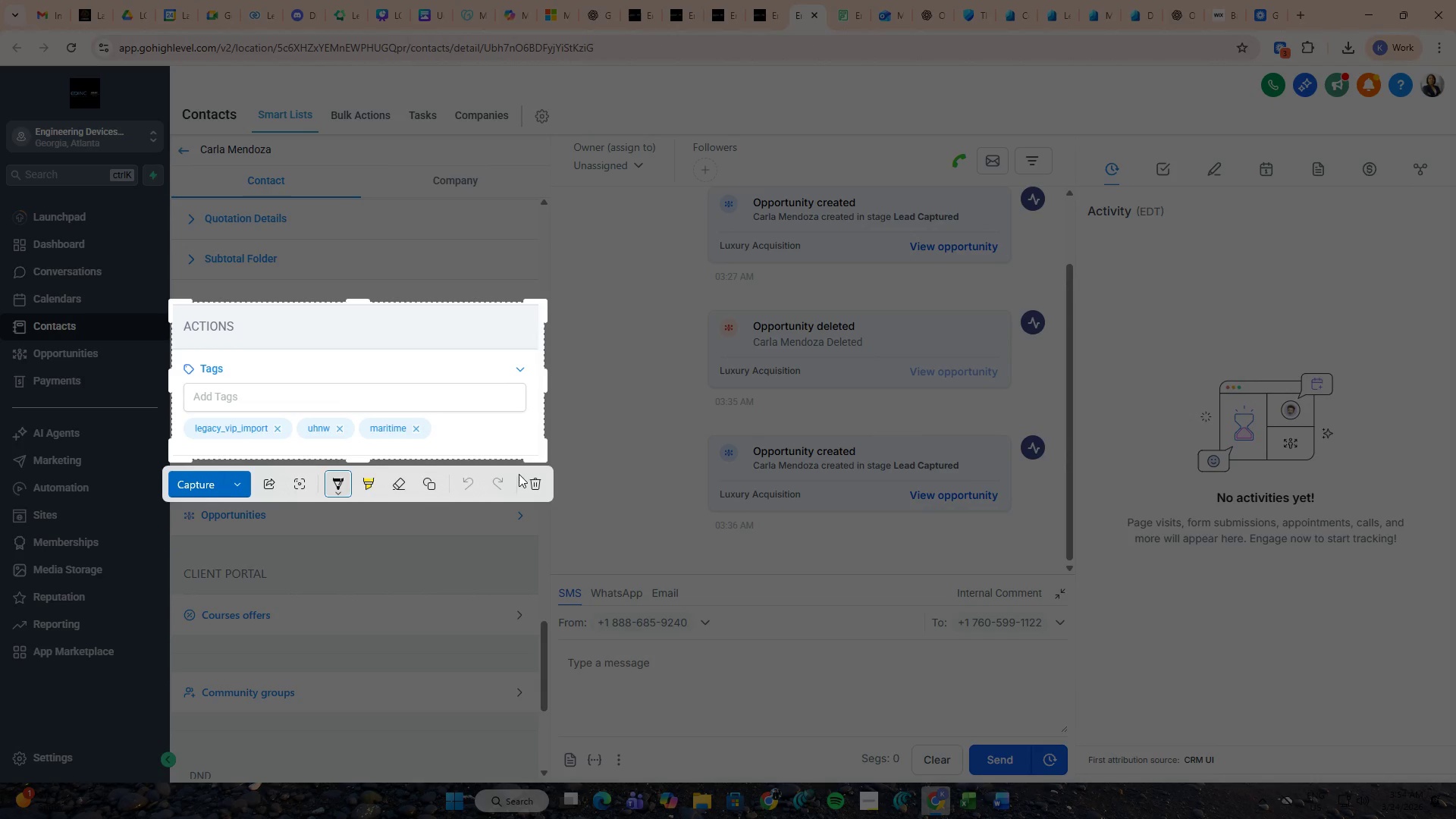 
left_click([533, 482])
 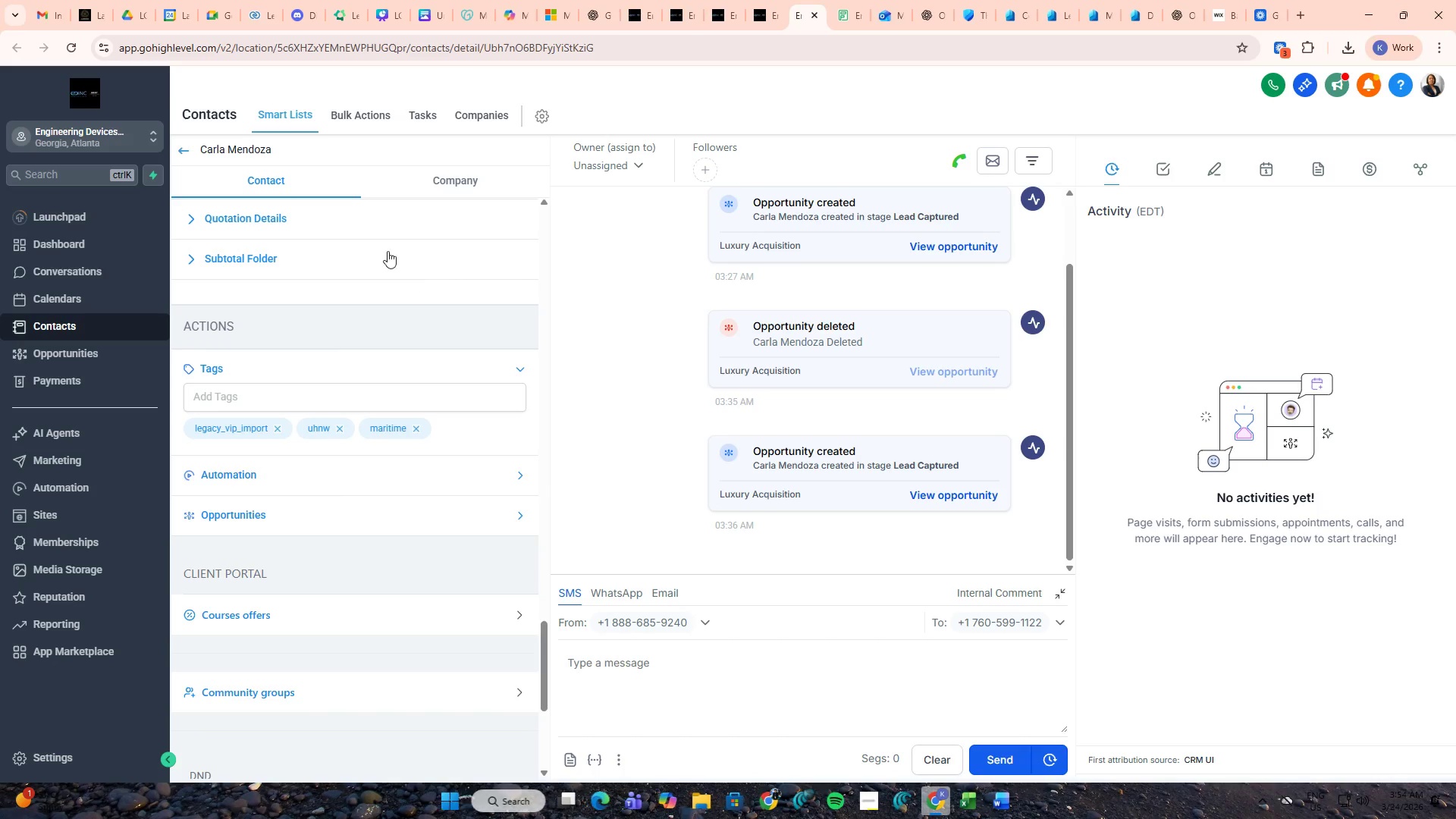 
key(PrintScreen)
 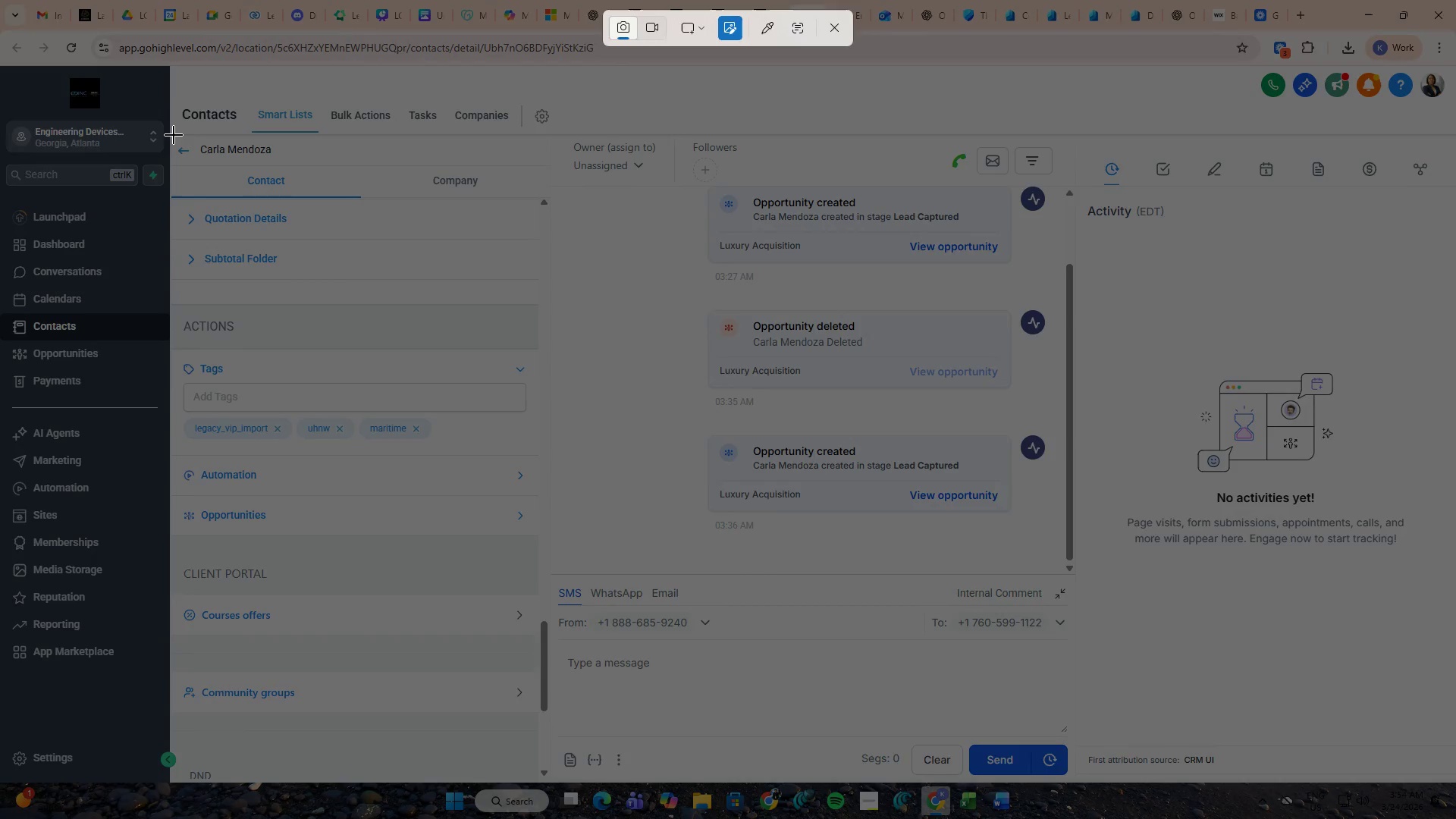 
left_click_drag(start_coordinate=[174, 135], to_coordinate=[542, 460])
 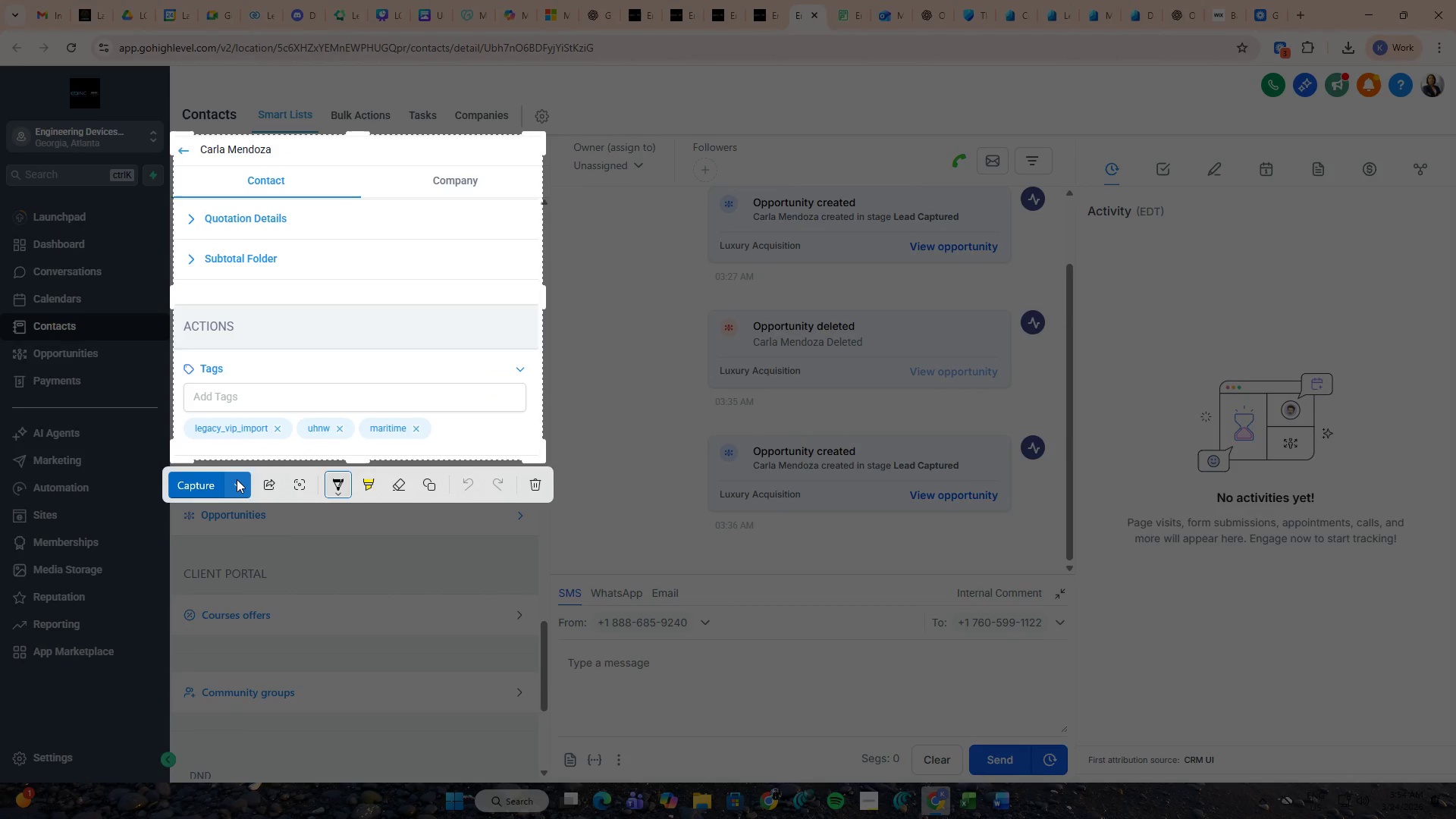 
left_click([237, 480])
 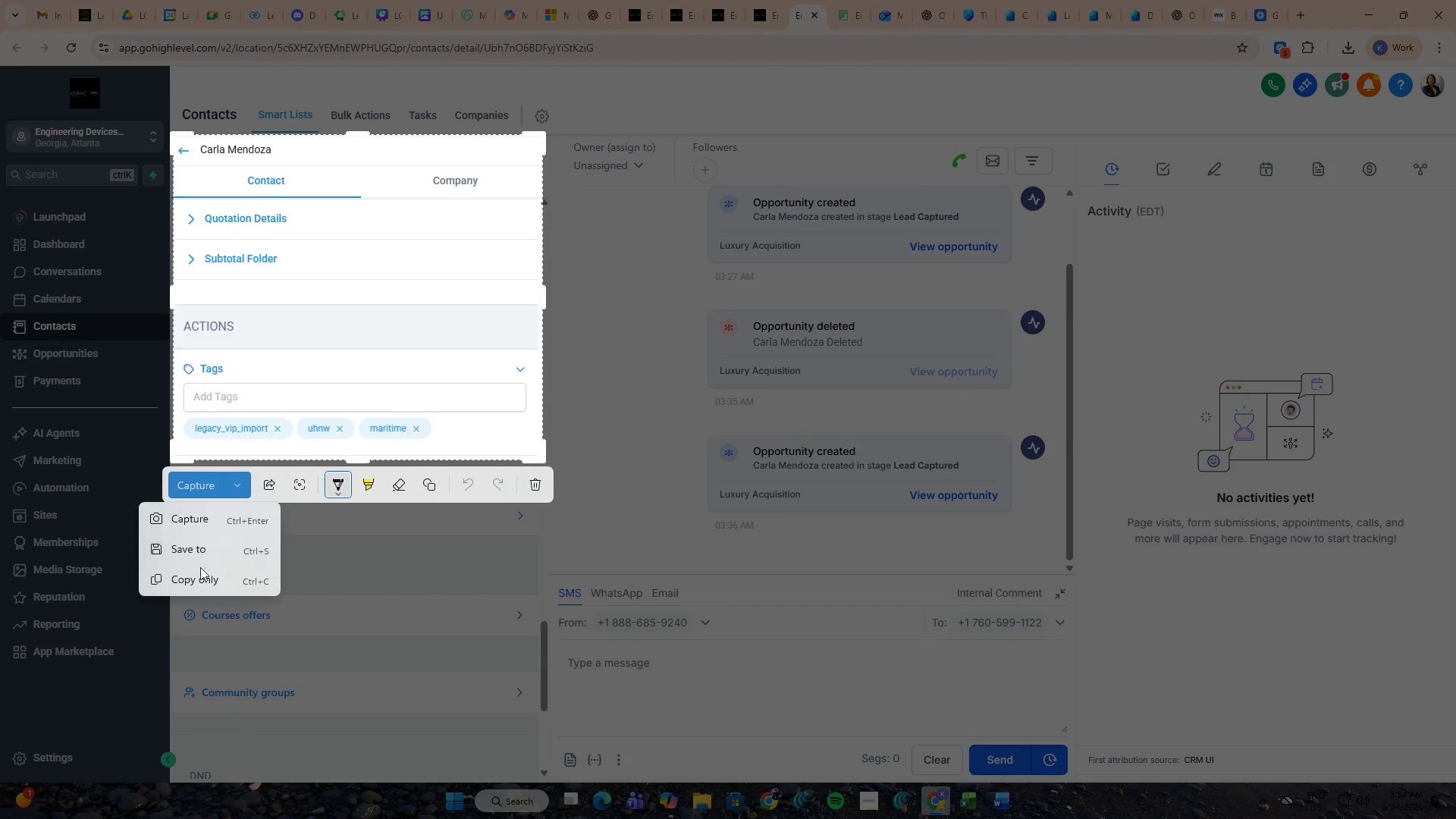 
left_click([196, 585])
 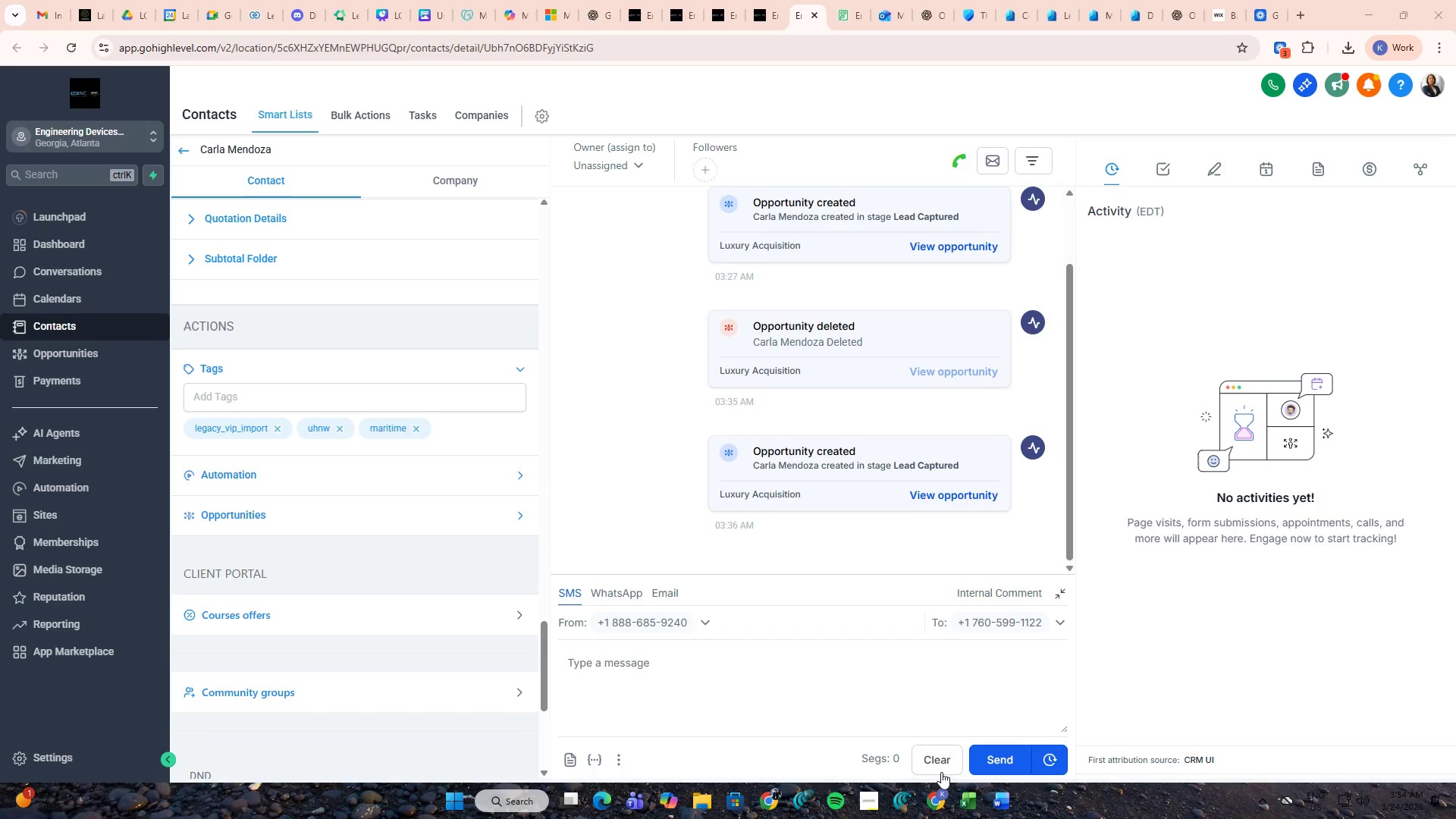 
left_click([987, 792])
 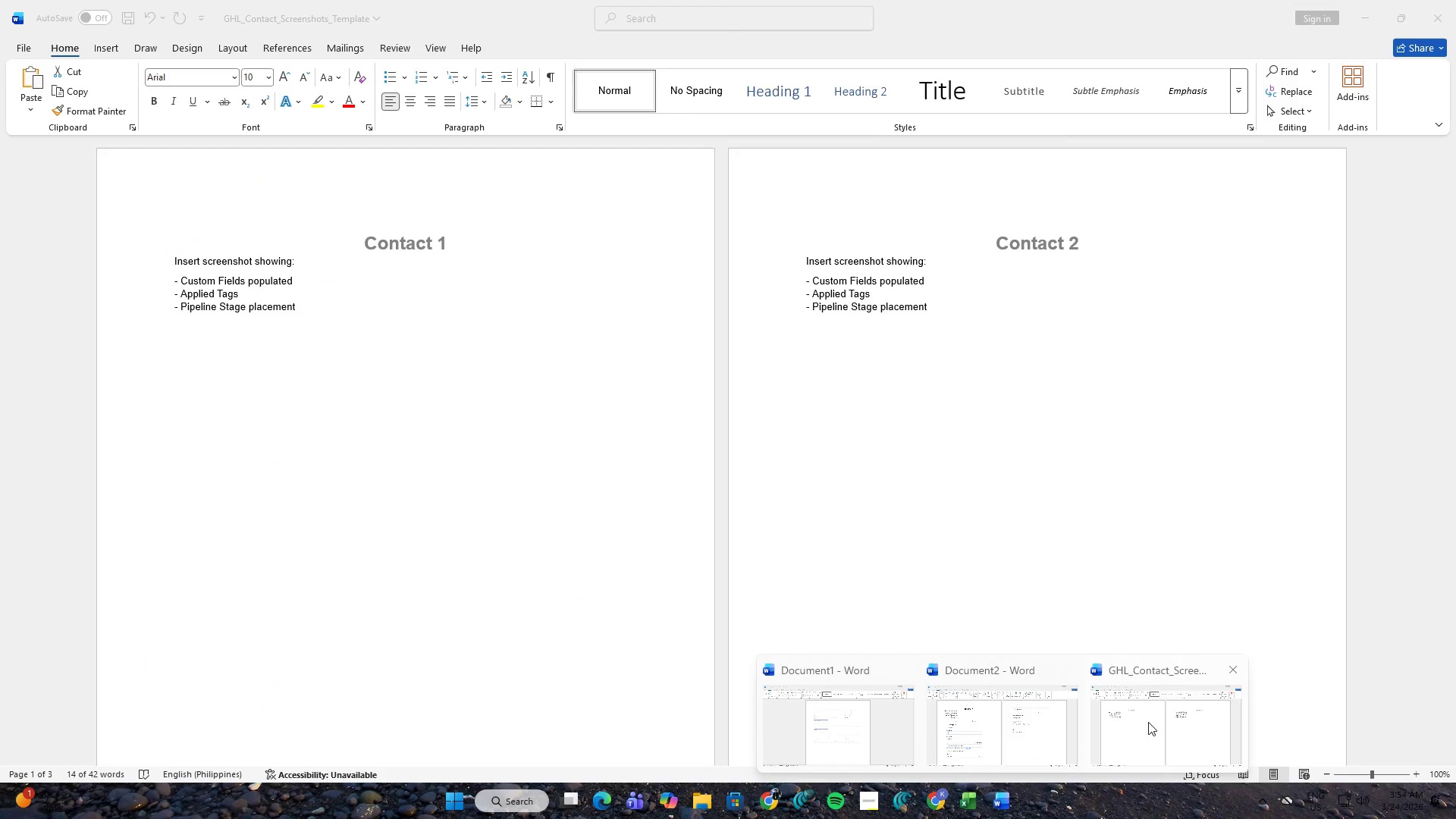 
left_click([990, 719])
 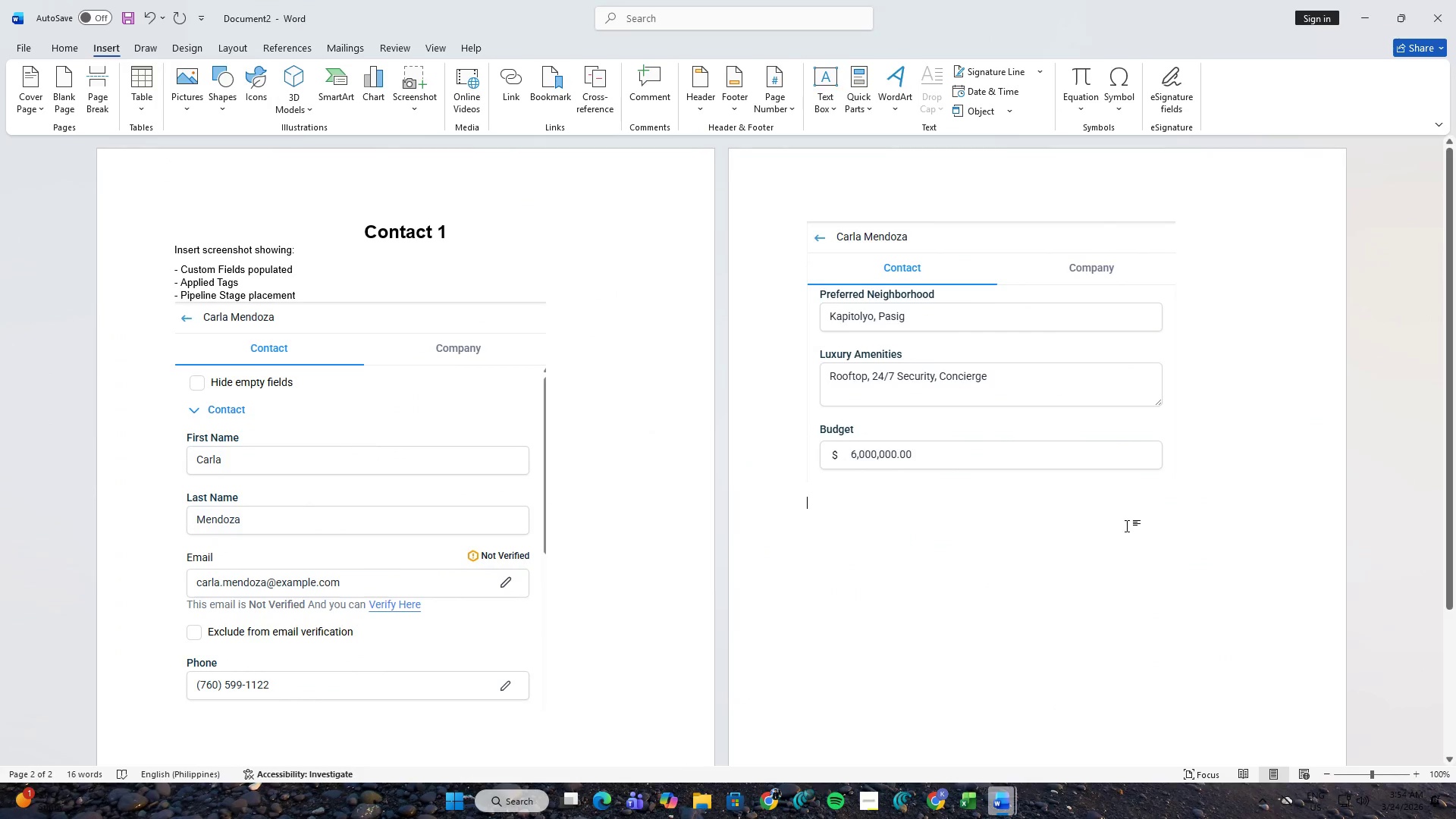 
key(Control+ControlLeft)
 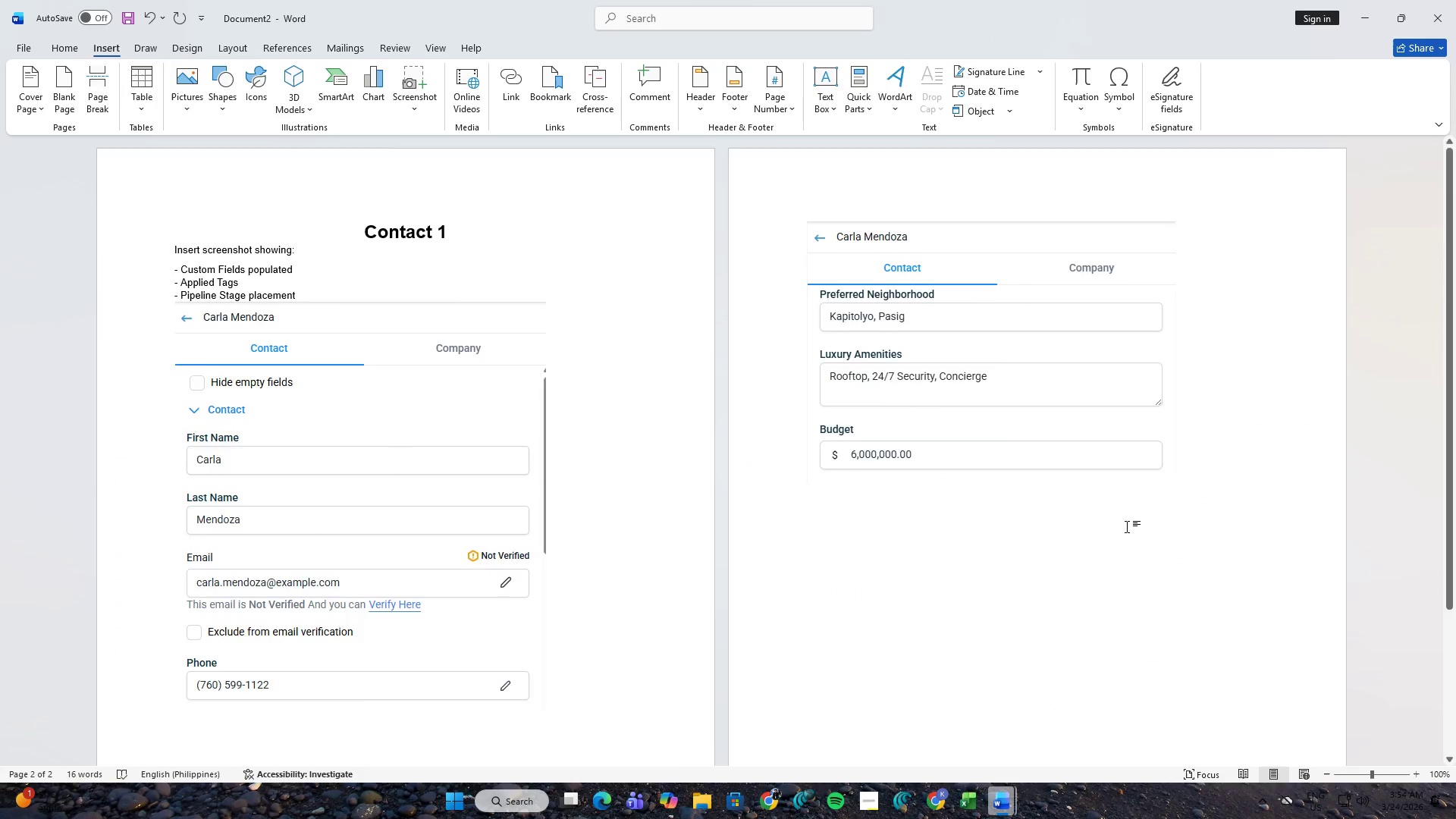 
key(Control+V)
 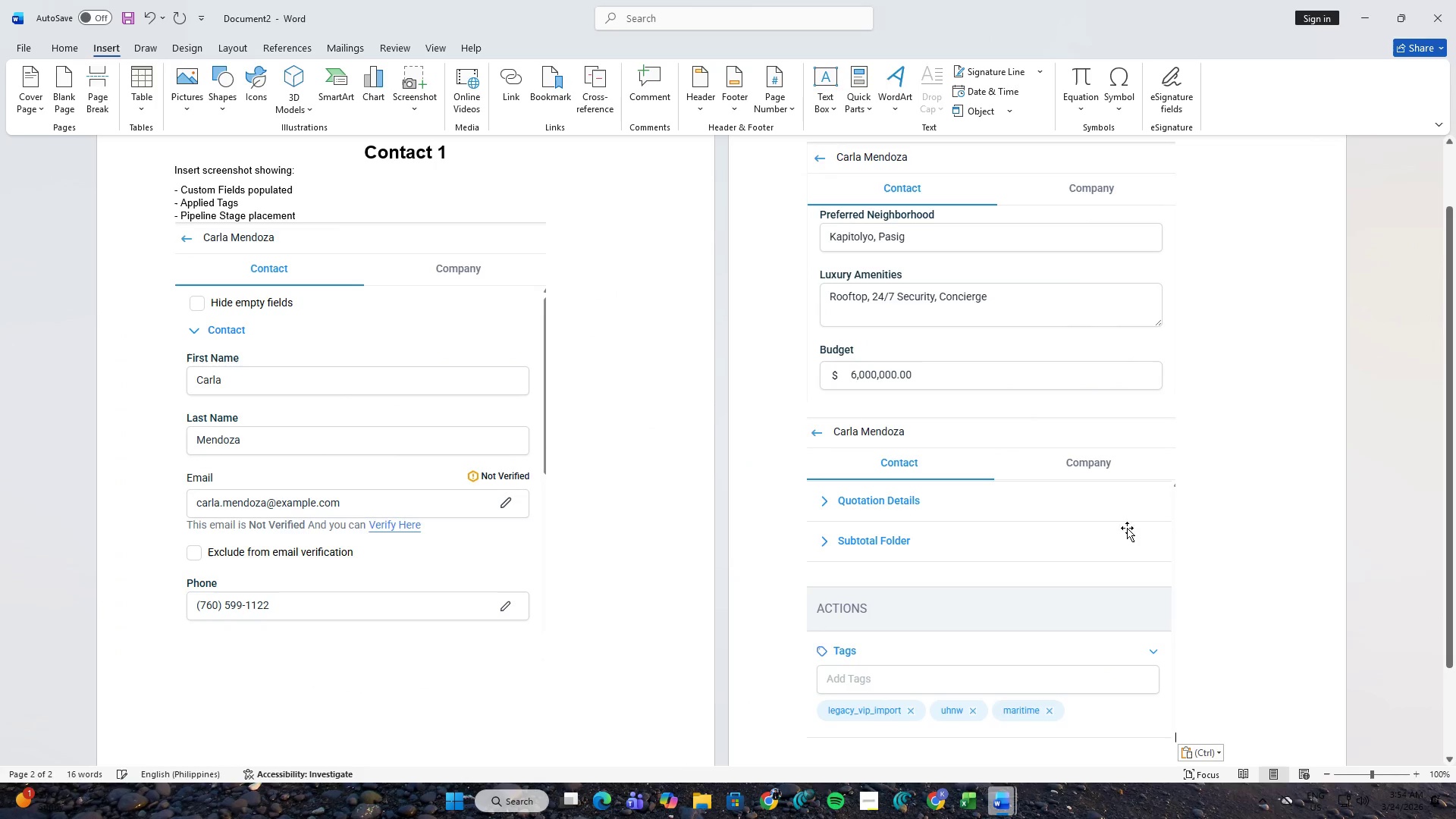 
scroll: coordinate [1099, 557], scroll_direction: down, amount: 3.0
 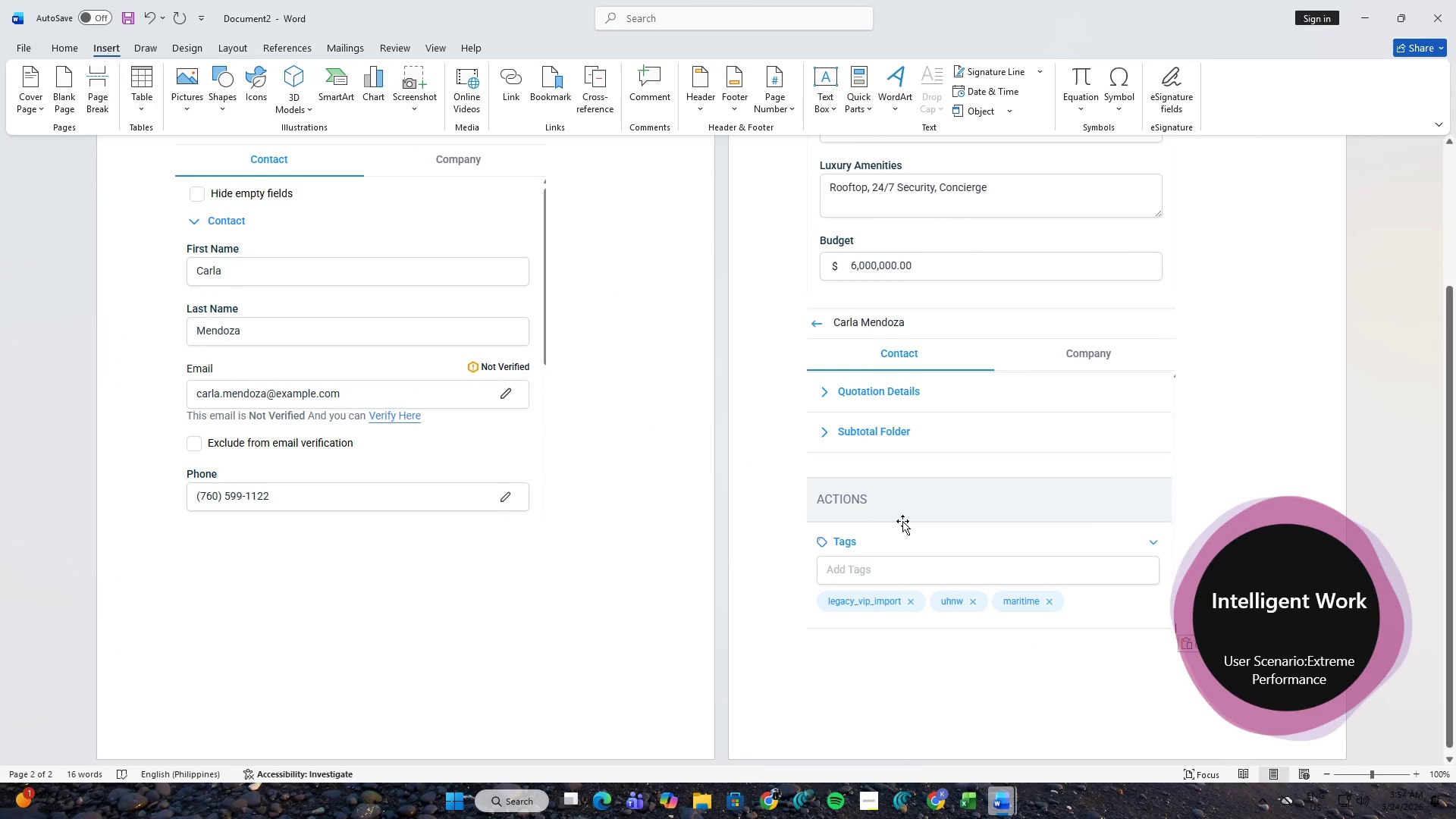 
key(Alt+Control+AltLeft)
 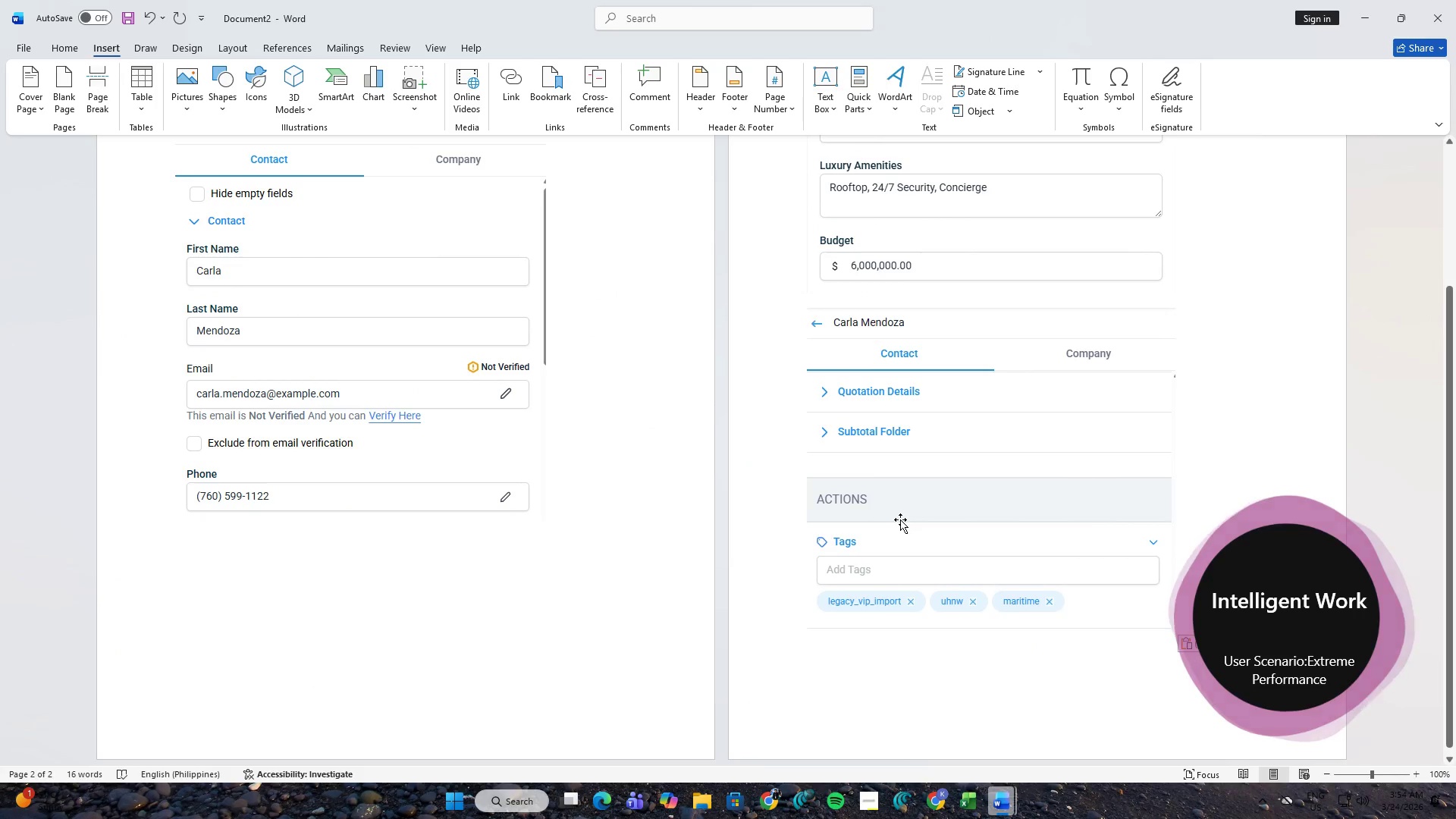 
key(Alt+Control+Tab)
 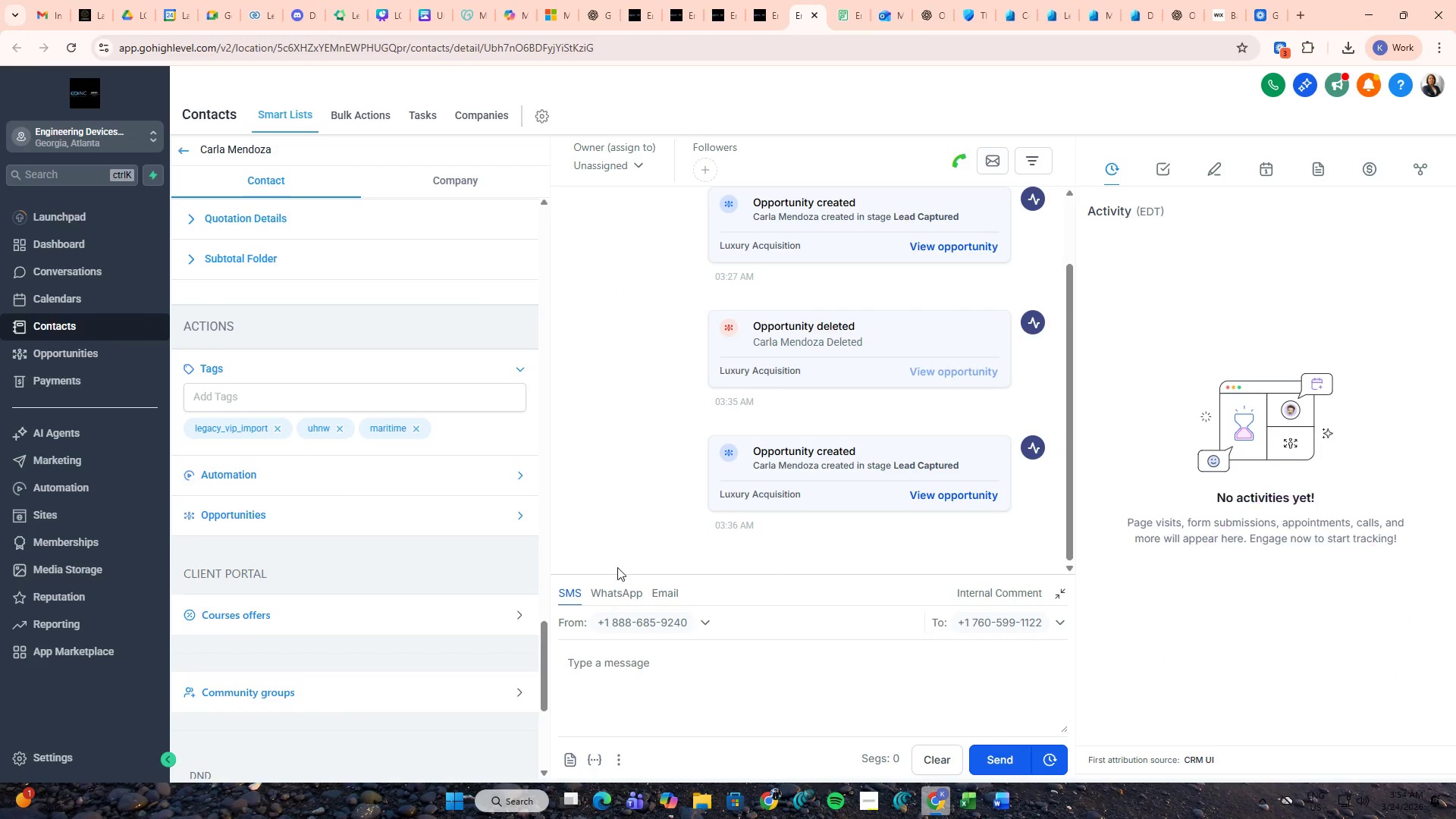 
key(Alt+AltLeft)
 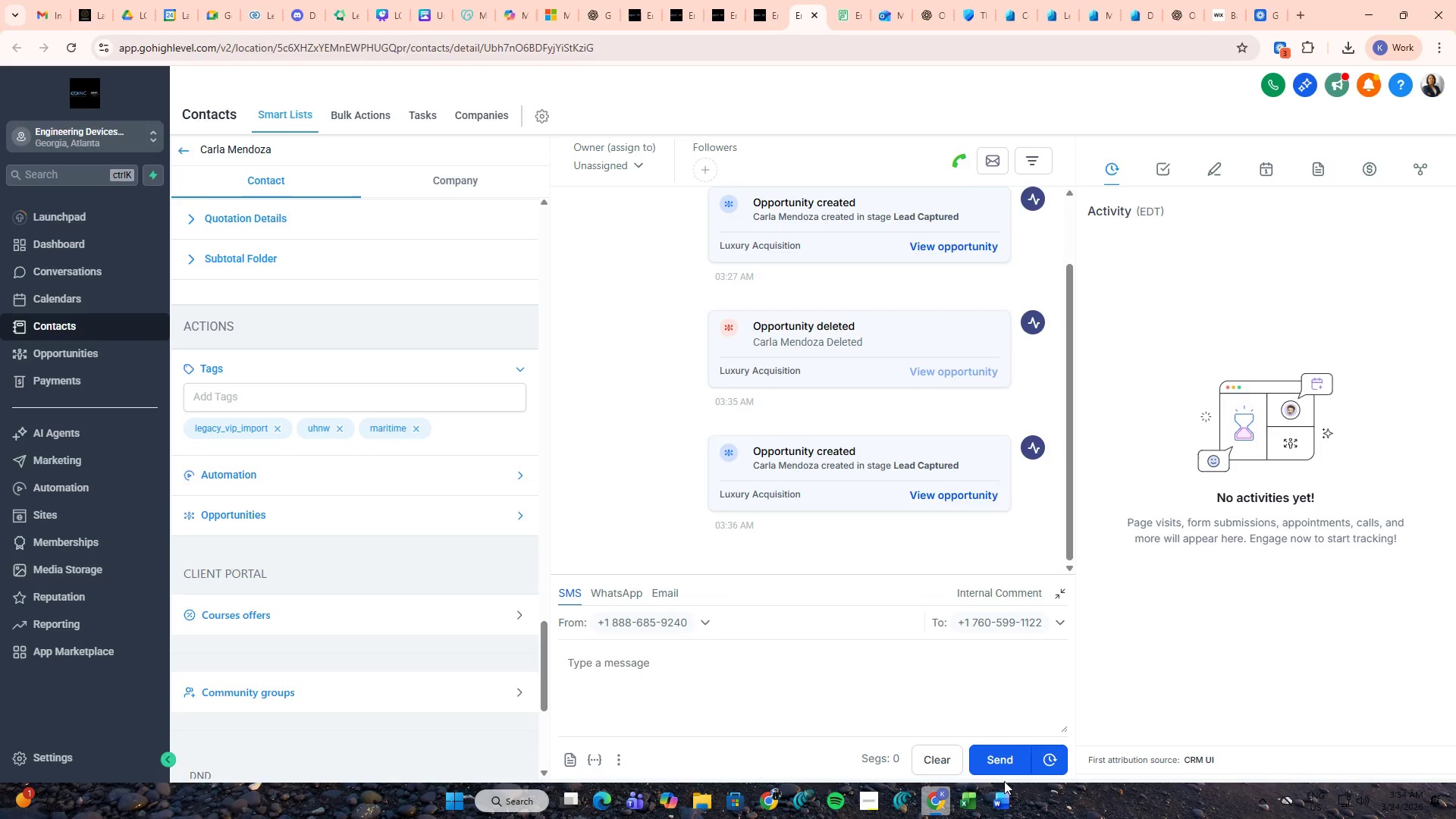 
key(Tab)
 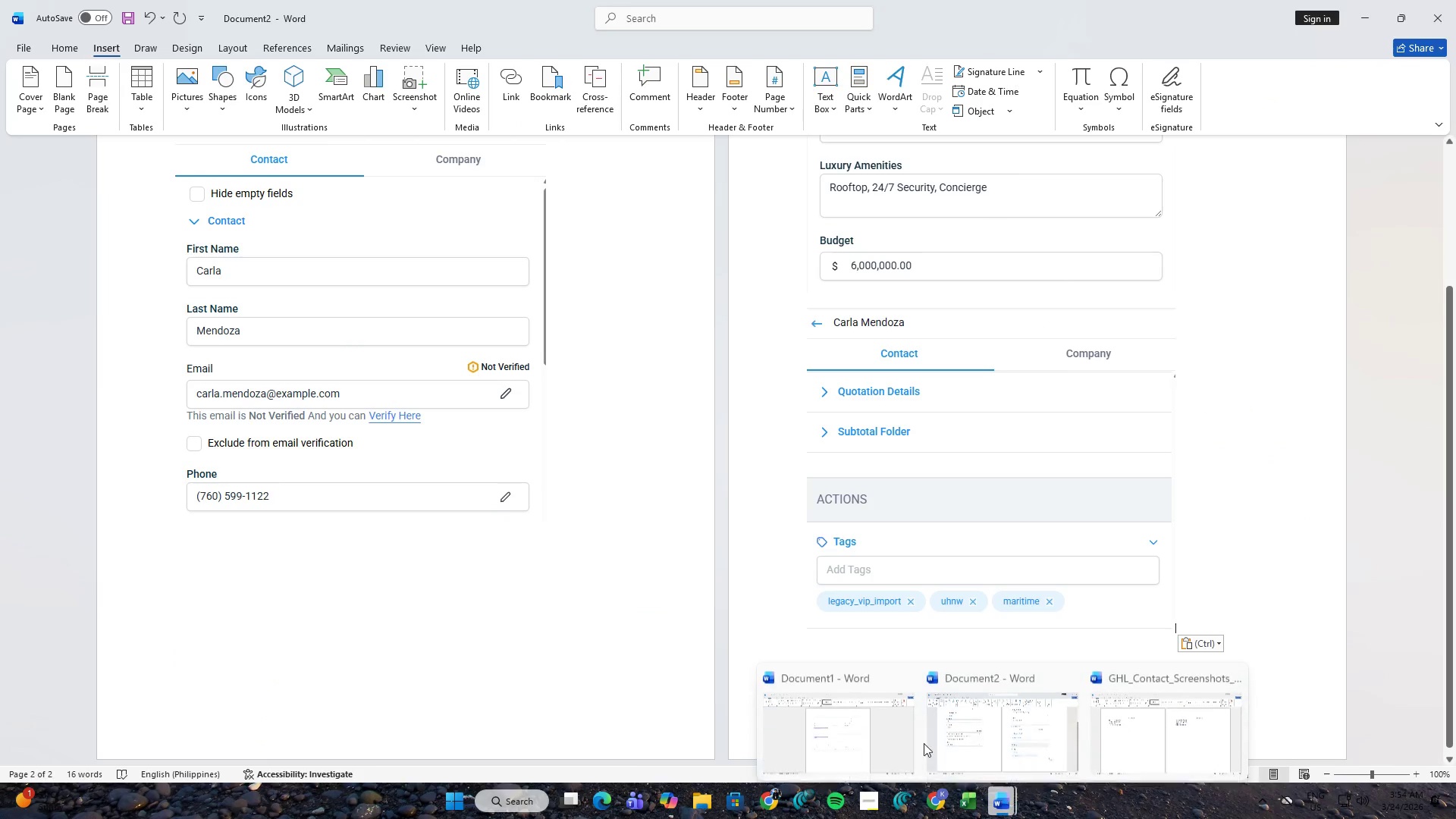 
scroll: coordinate [500, 503], scroll_direction: up, amount: 9.0
 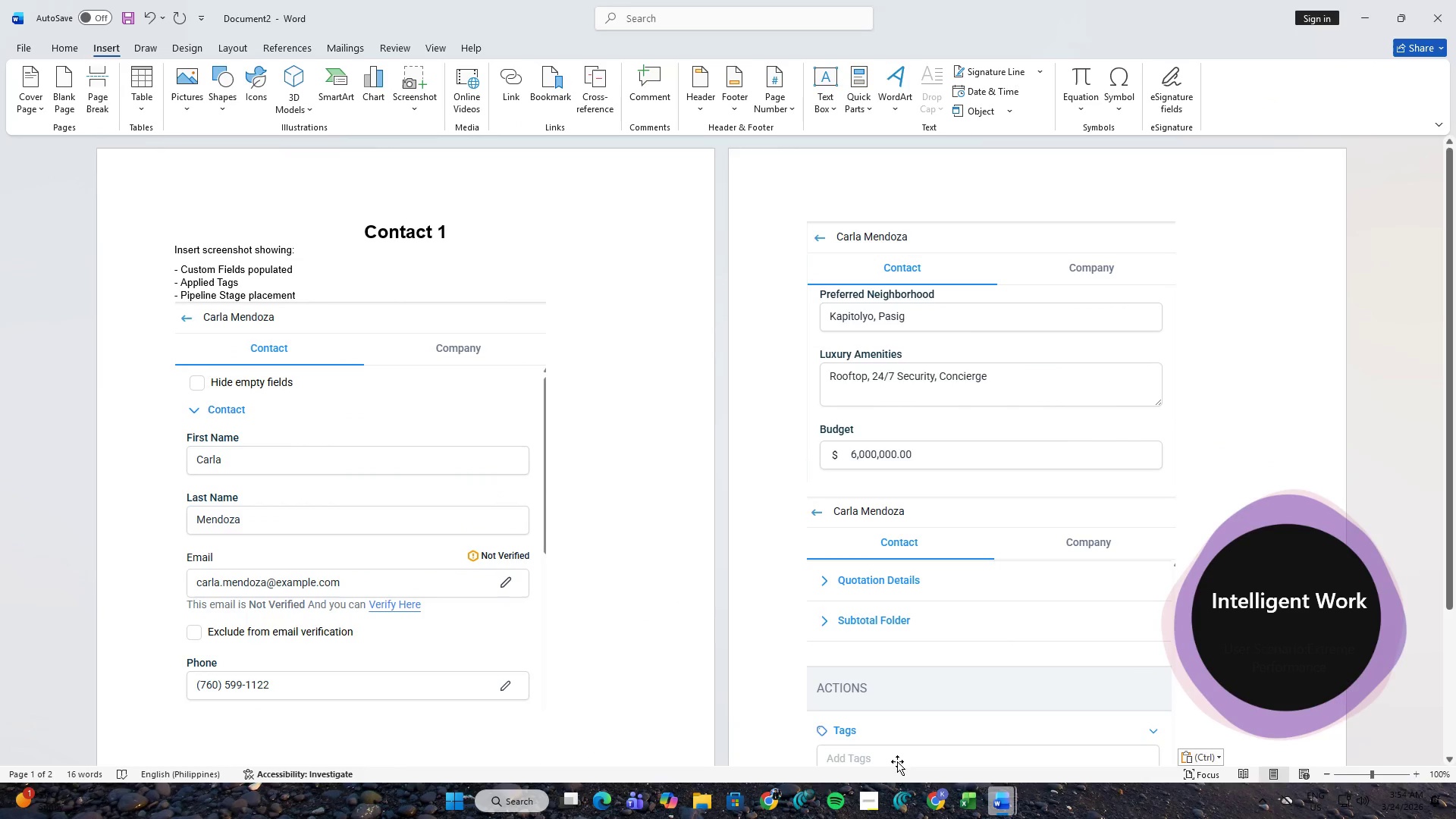 
left_click([937, 792])
 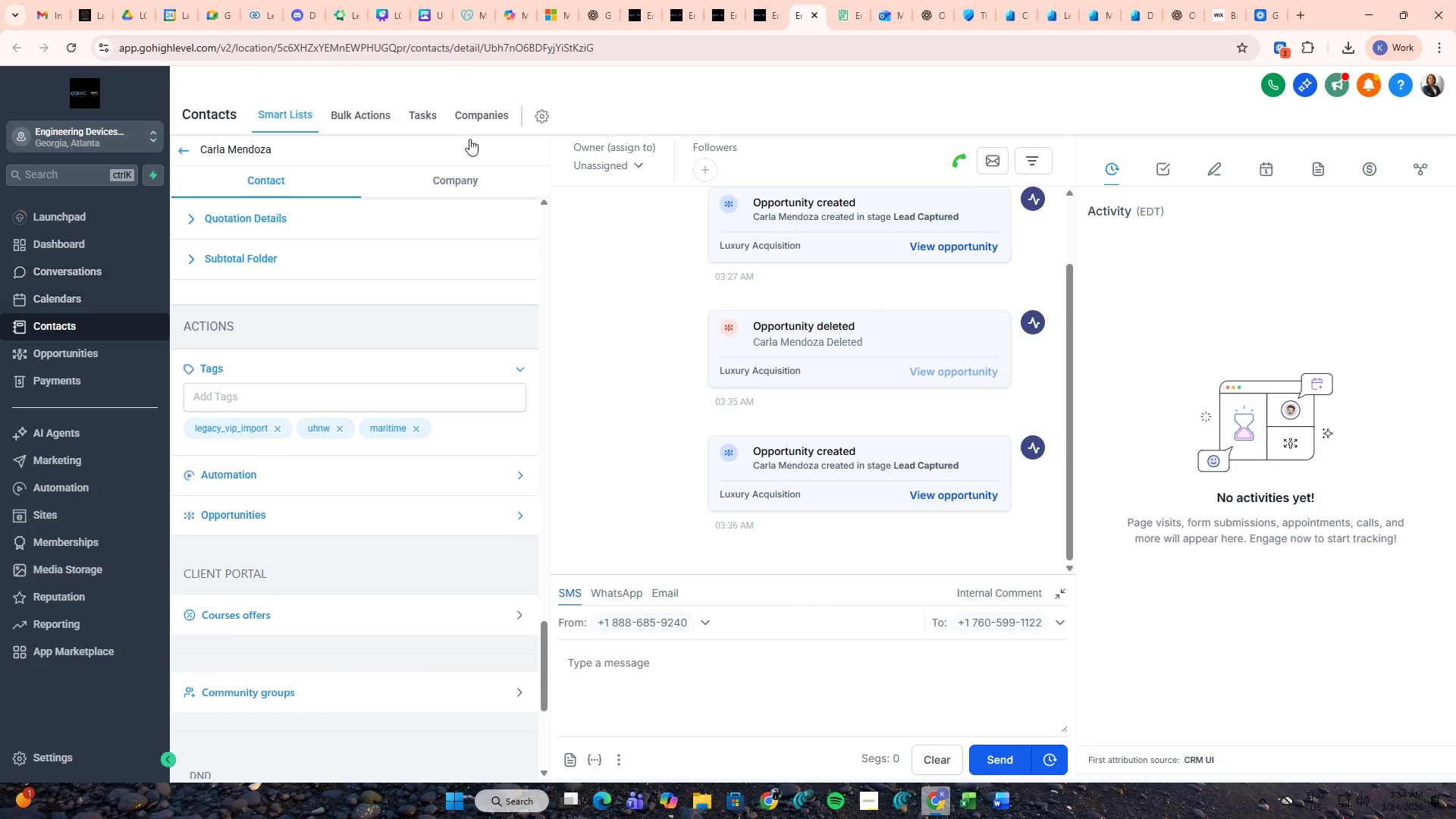 
left_click([751, 0])
 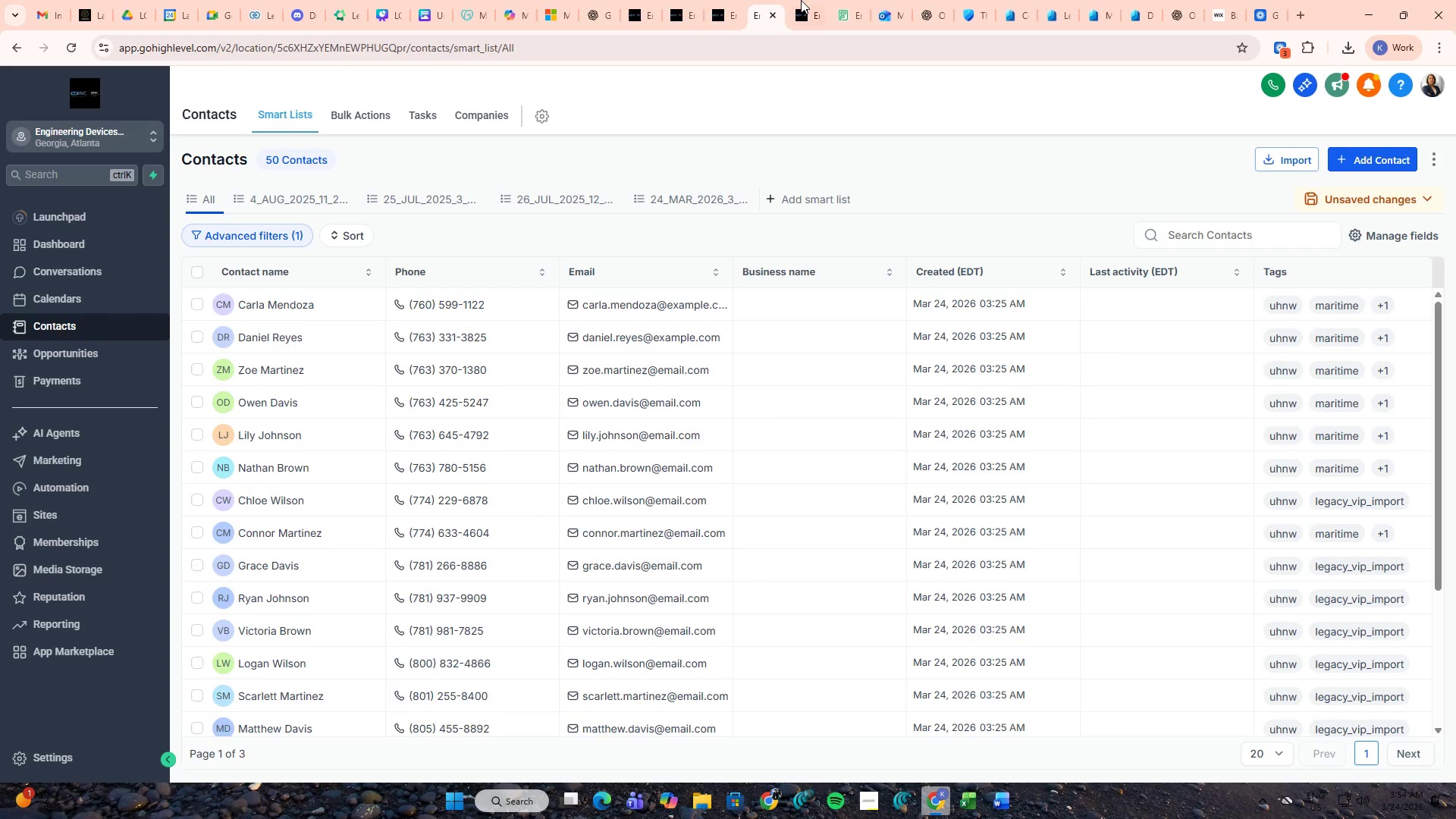 
left_click([809, 0])
 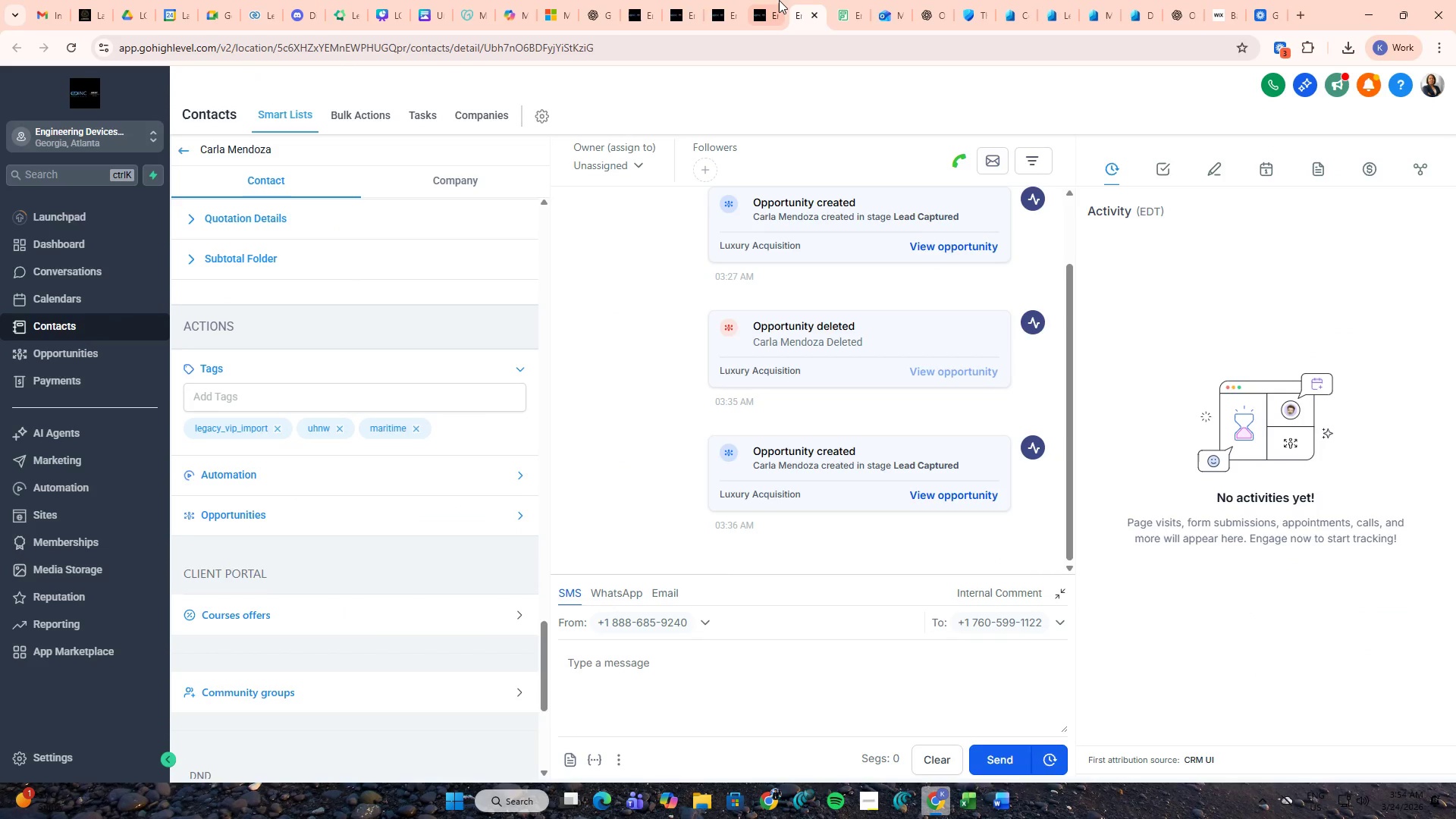 
left_click([774, 0])
 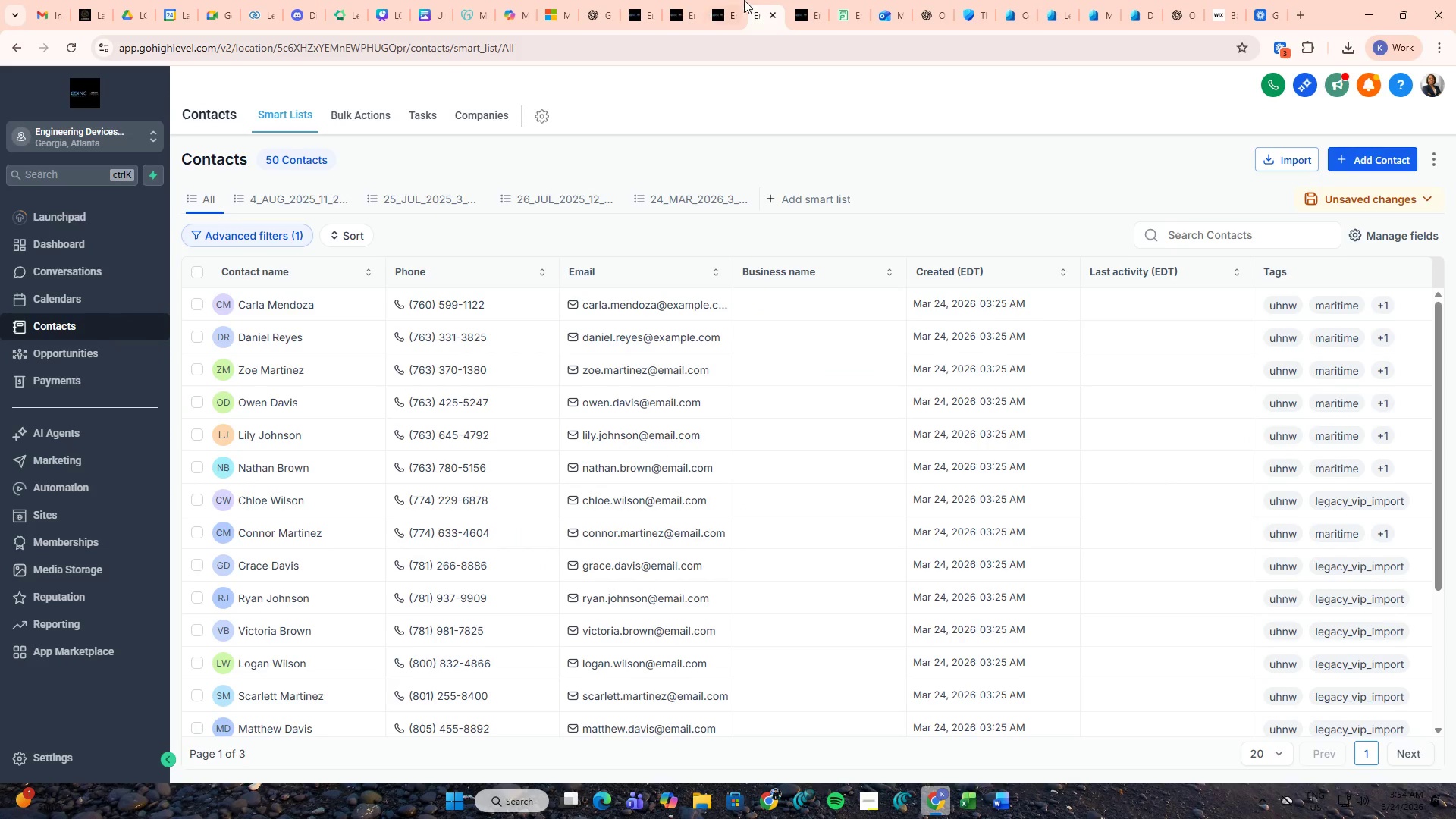 
left_click([739, 0])
 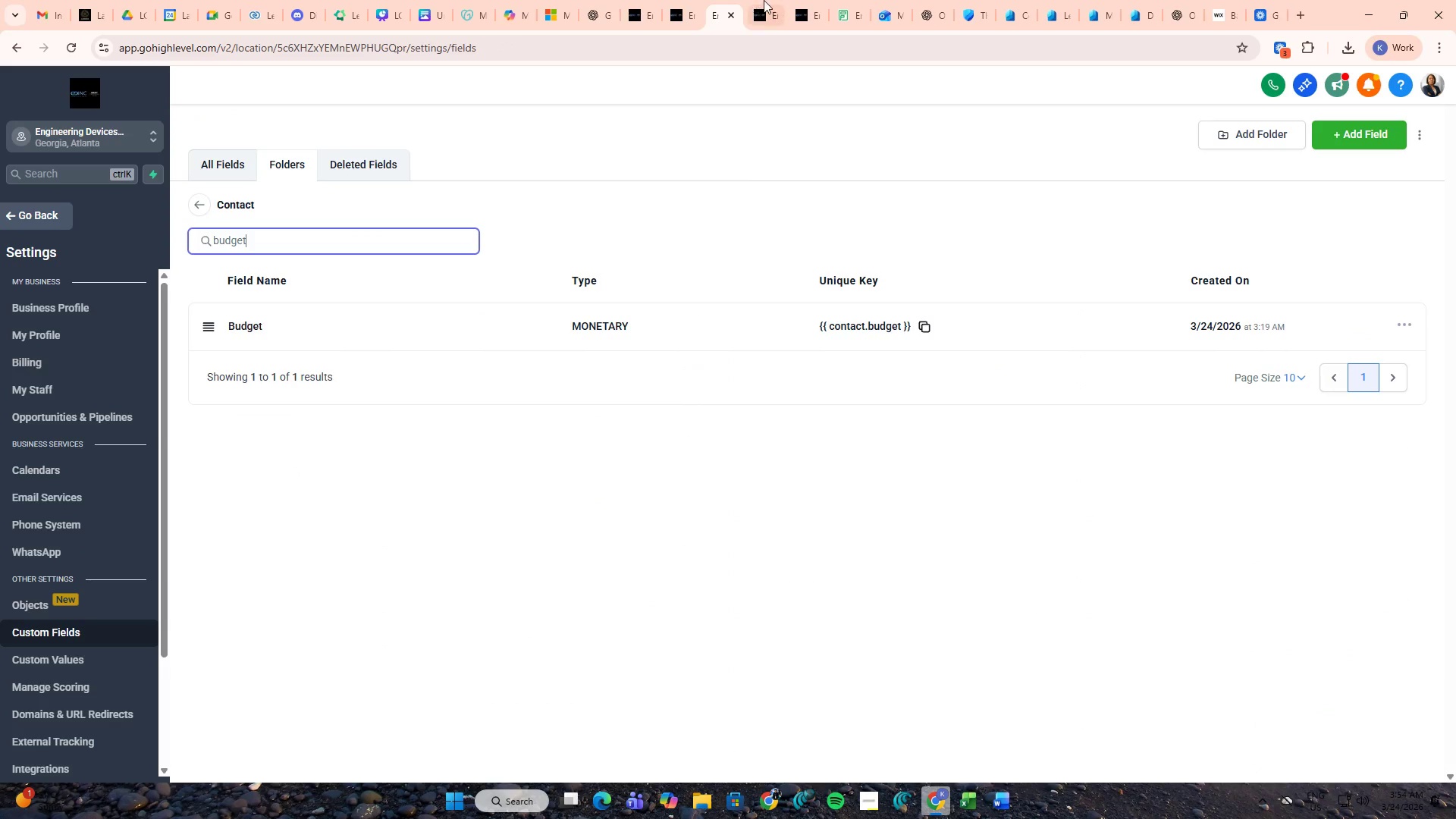 
left_click([765, 0])
 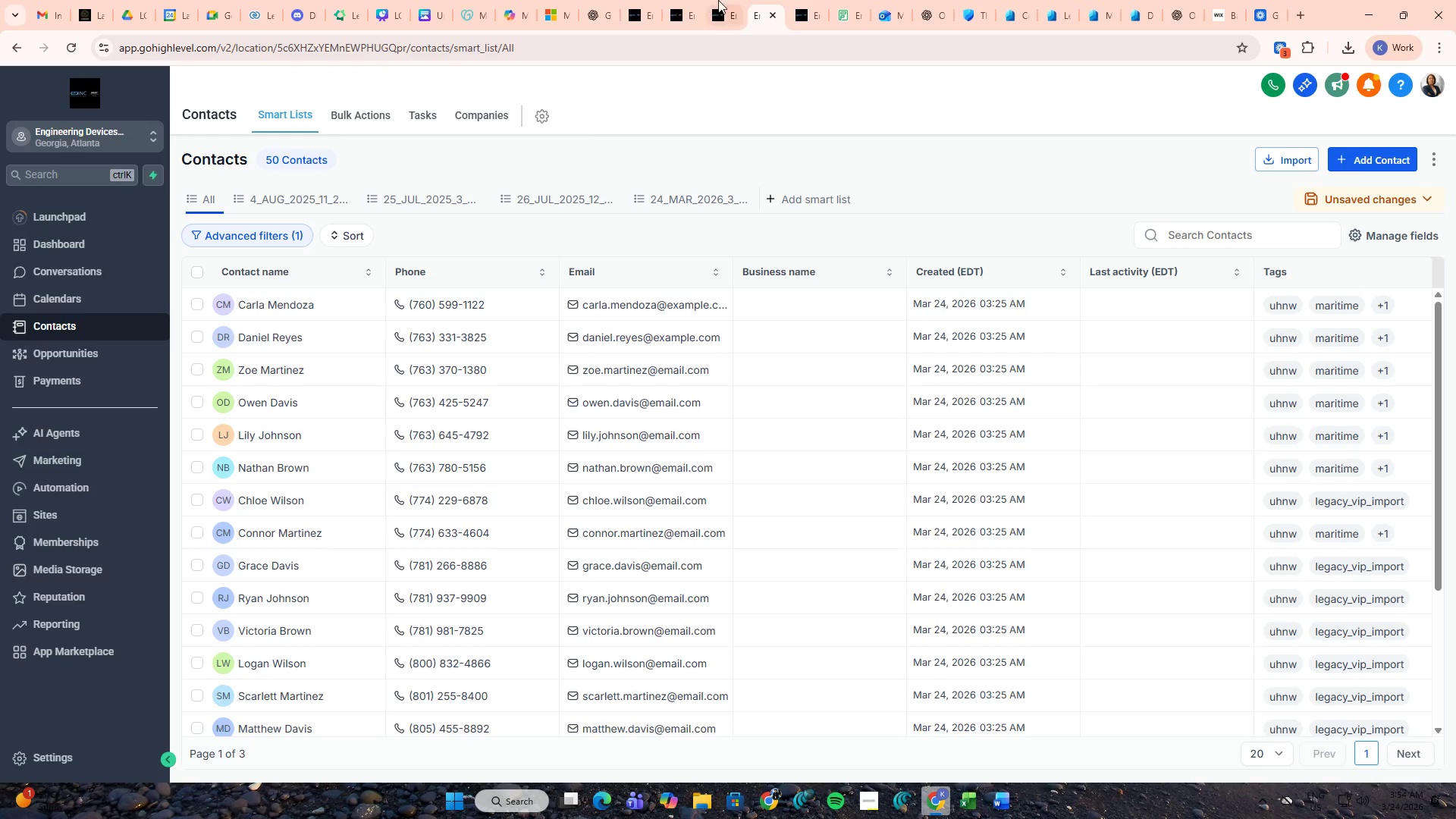 
double_click([717, 0])
 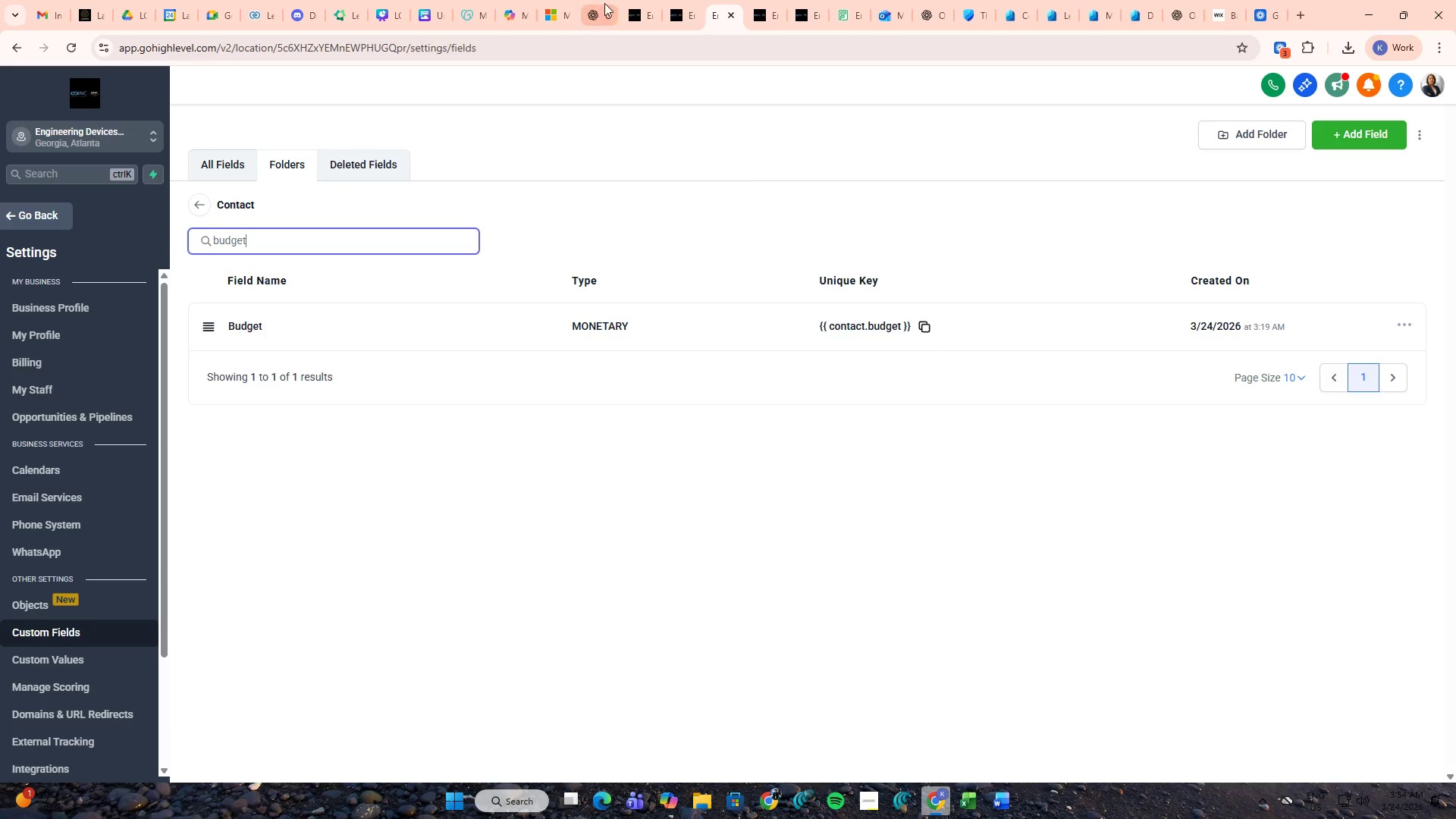 
key(Control+W)
 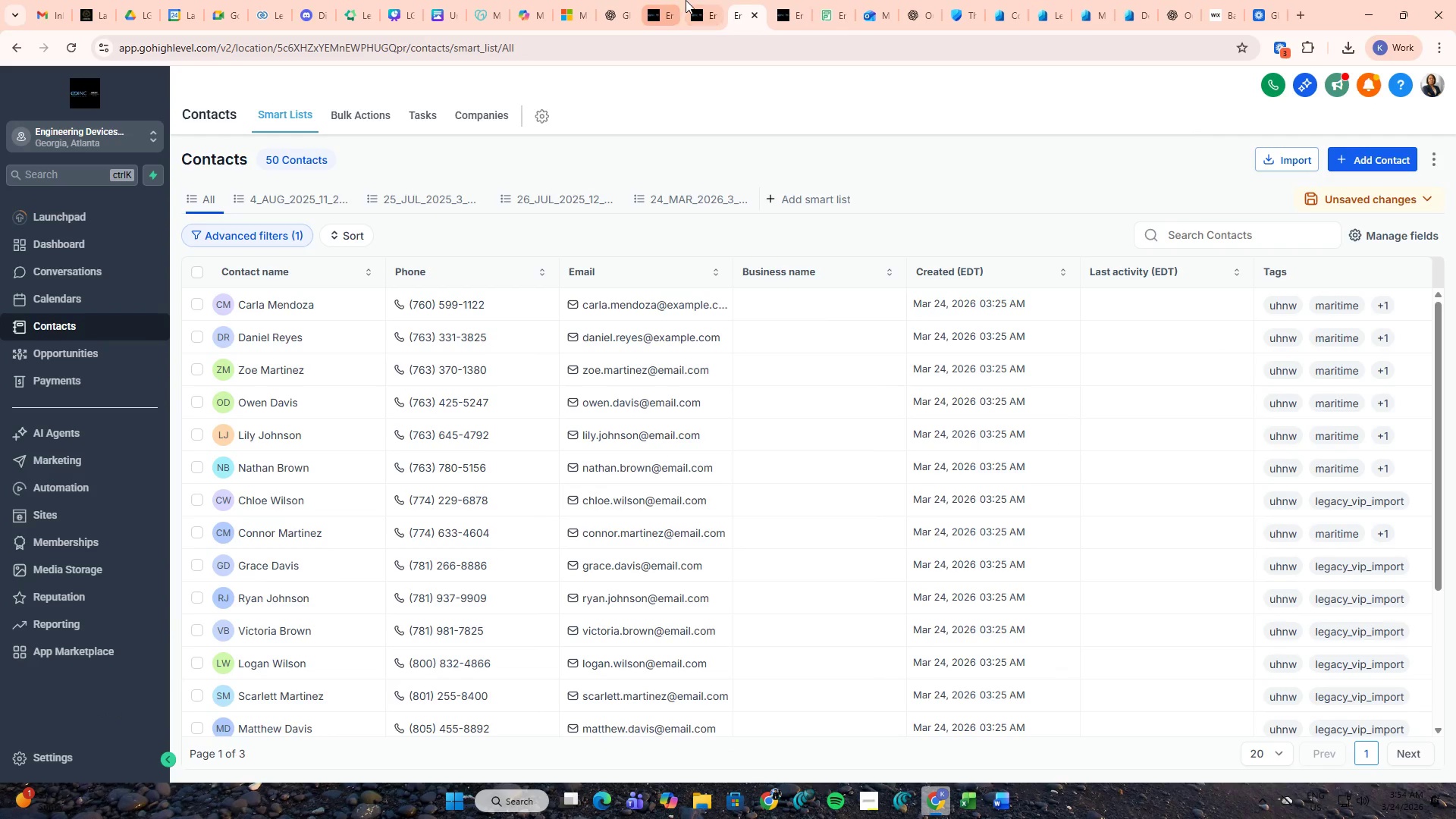 
left_click([689, 0])
 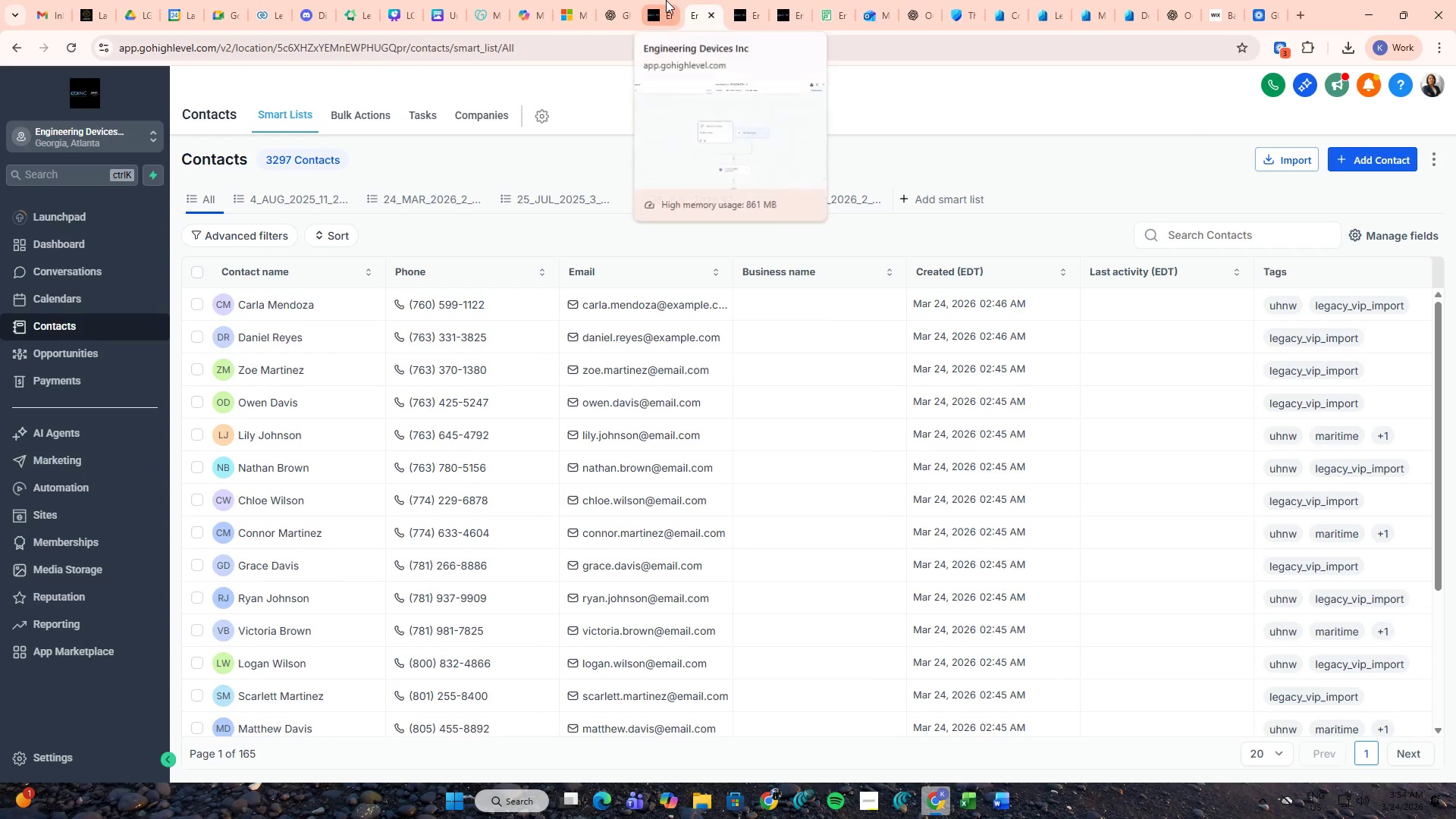 
double_click([700, 0])
 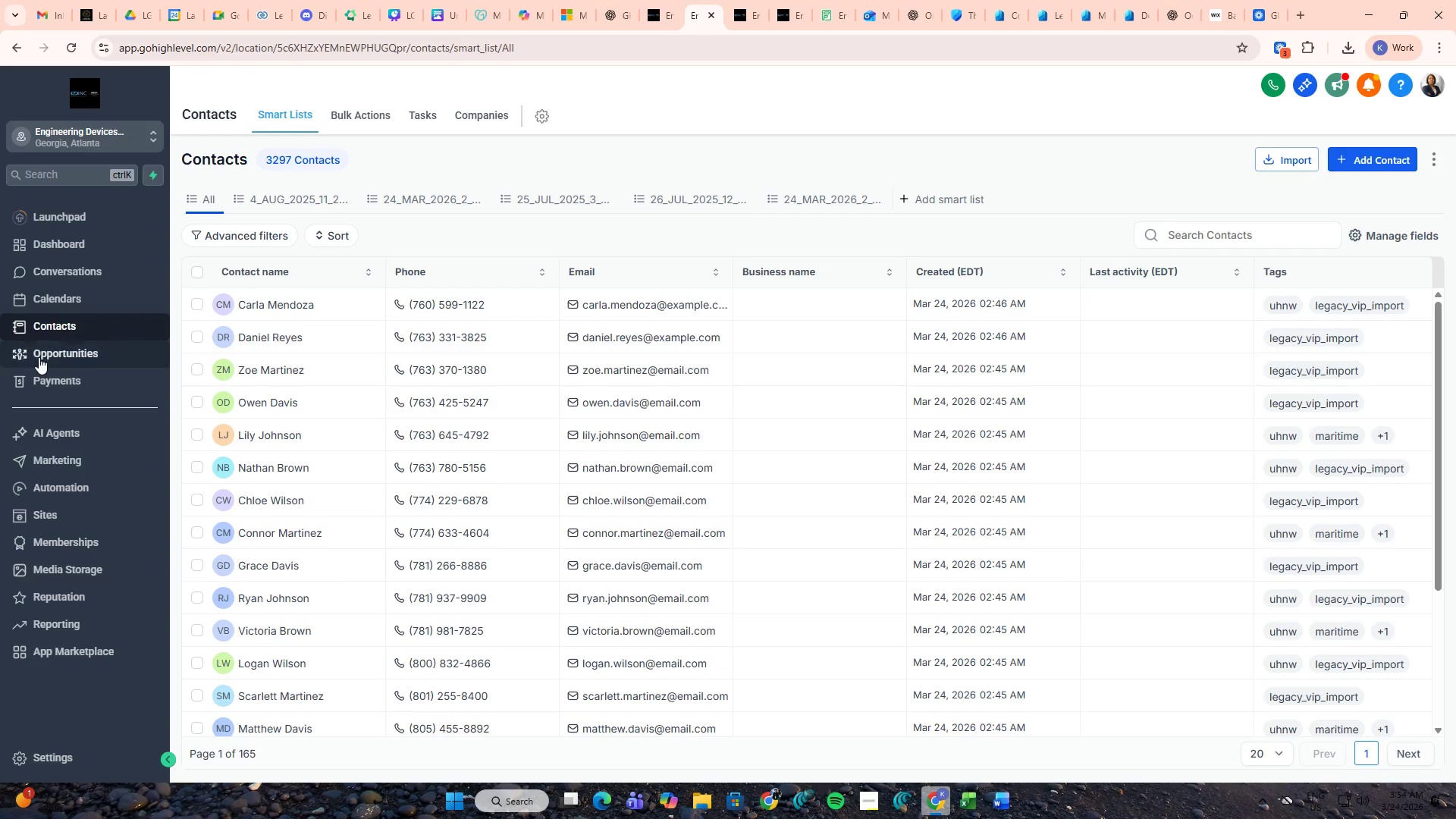 
left_click([49, 356])
 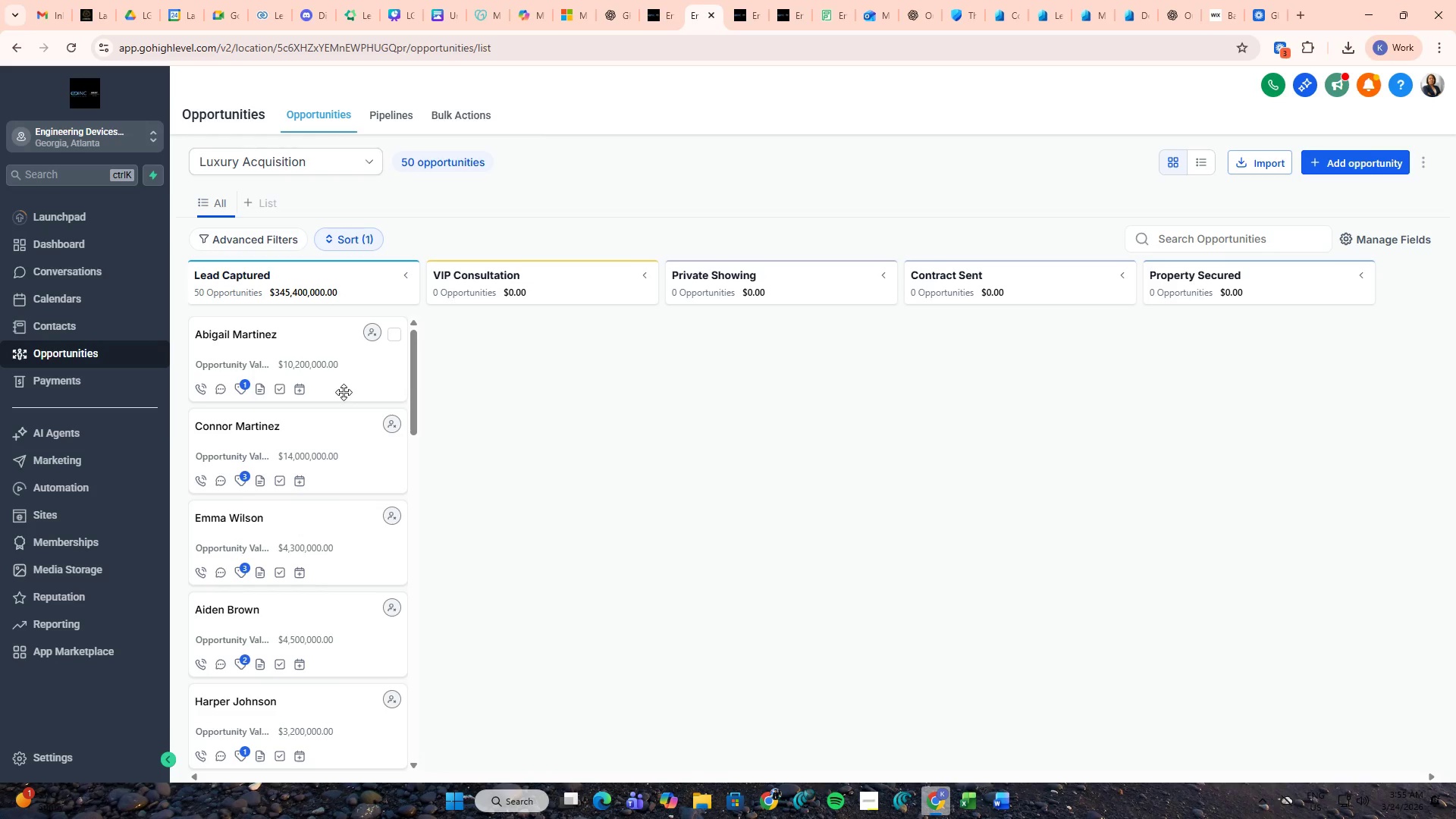 
wait(6.48)
 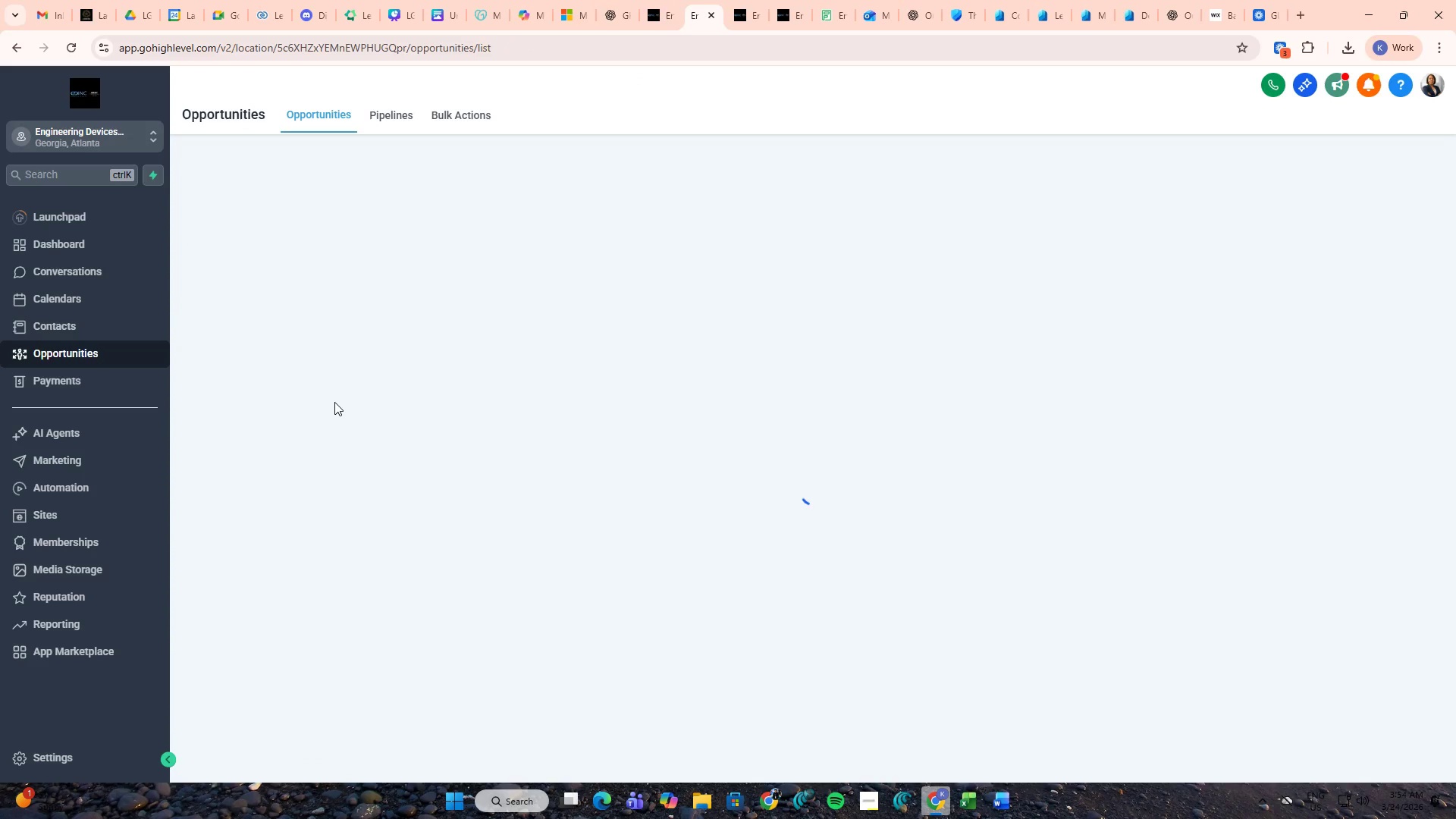 
scroll: coordinate [347, 463], scroll_direction: down, amount: 19.0
 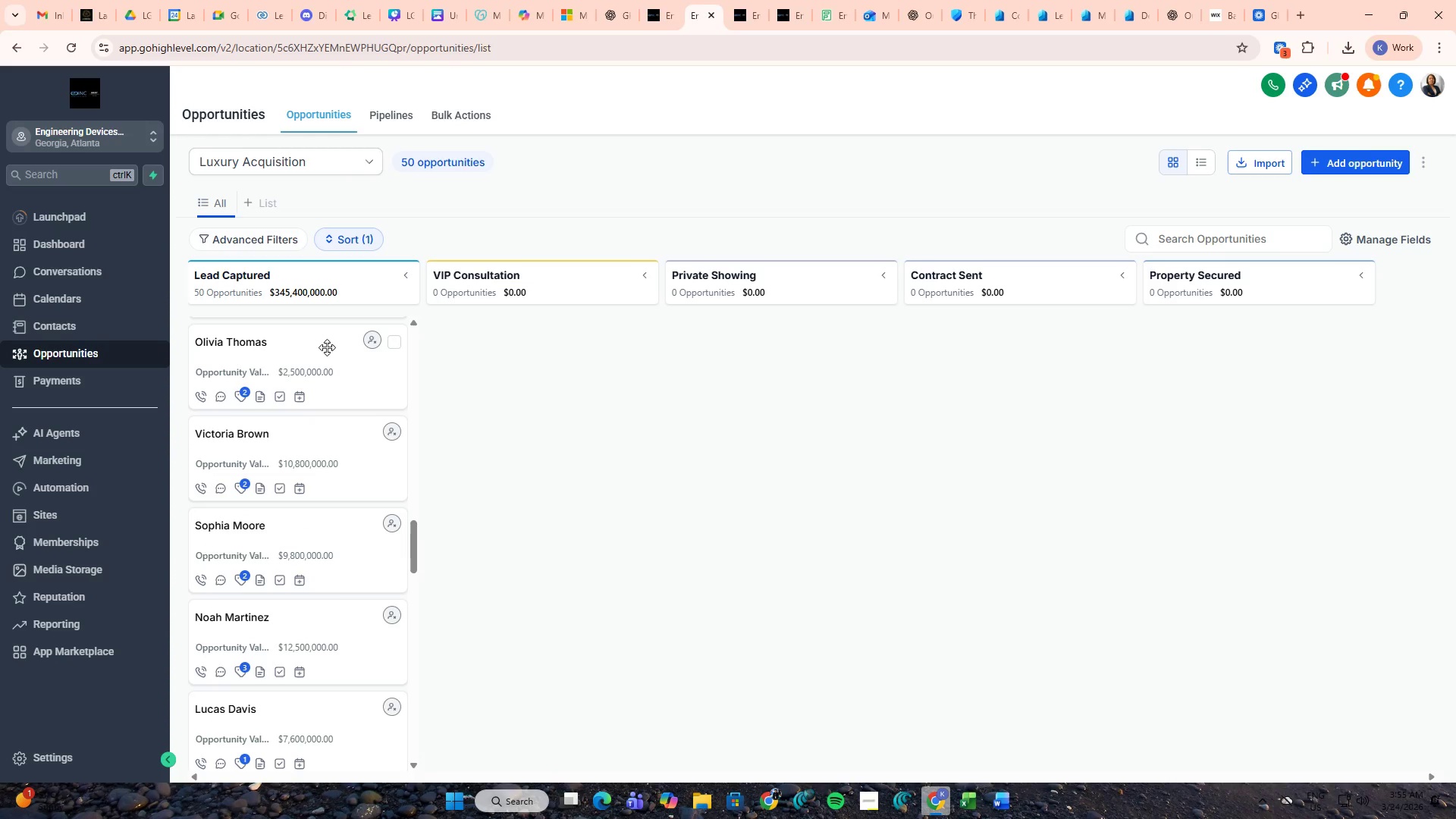 
left_click([350, 275])
 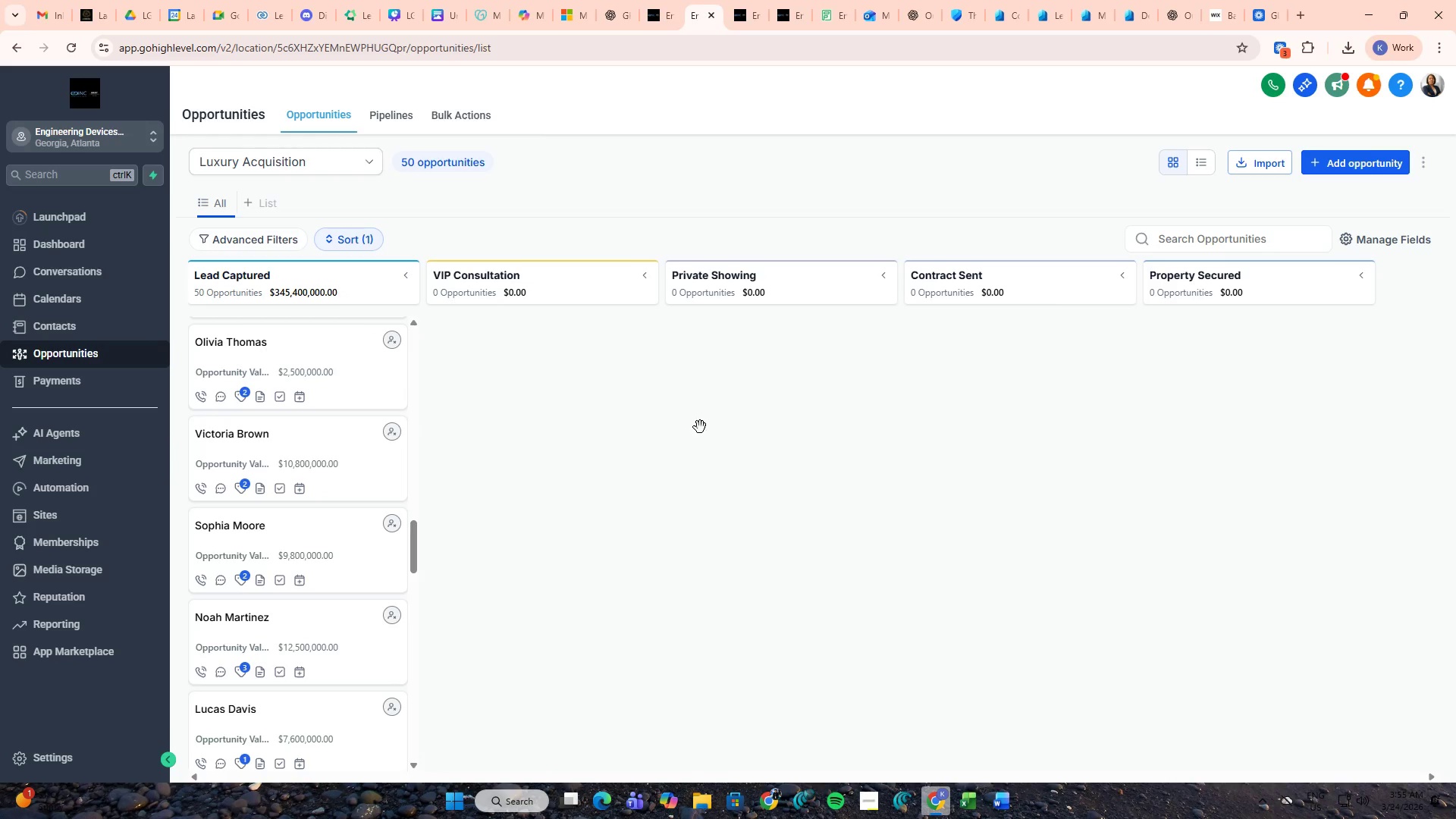 
left_click([1213, 240])
 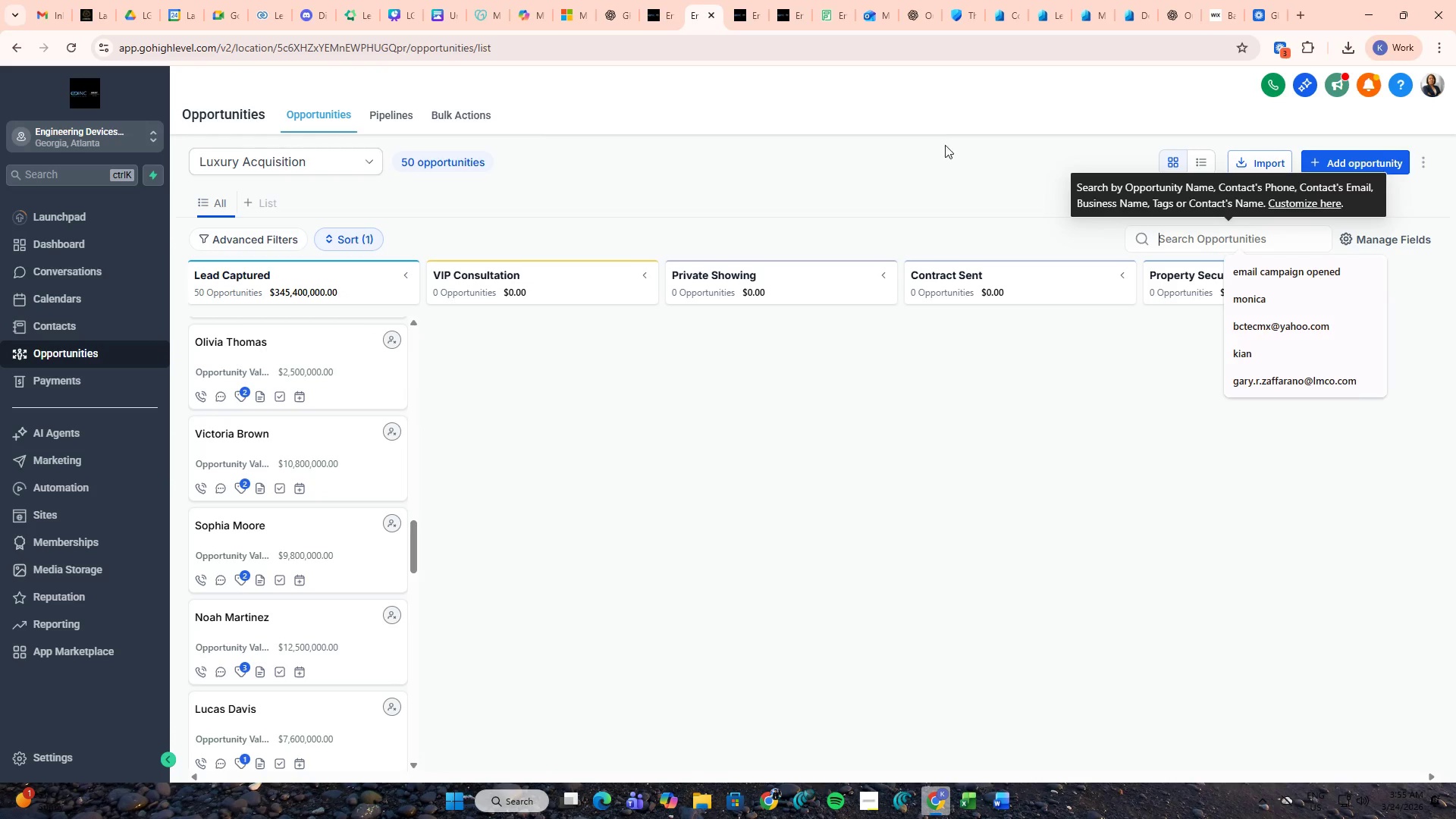 
left_click([791, 0])
 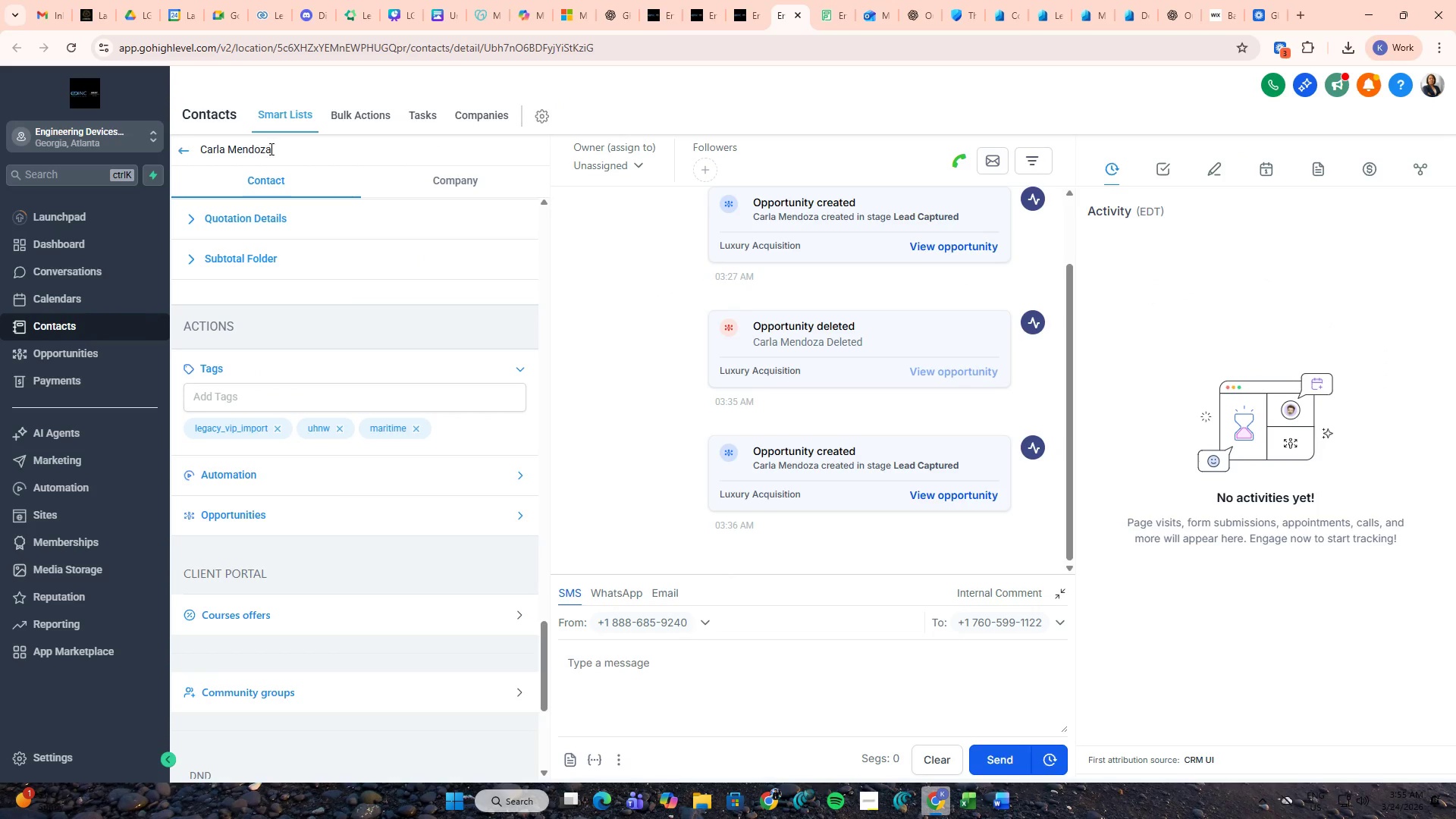 
left_click_drag(start_coordinate=[275, 151], to_coordinate=[196, 155])
 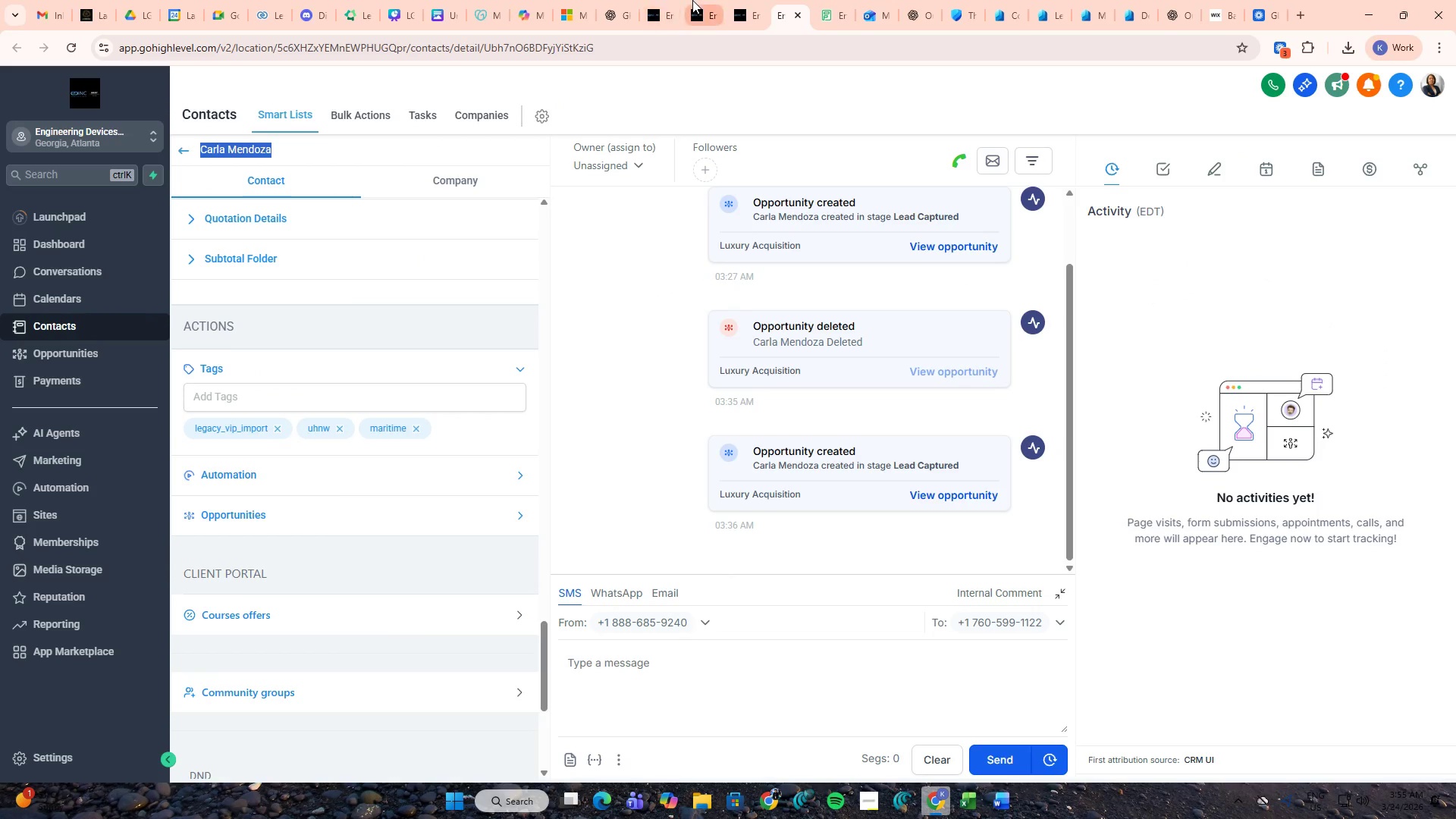 
key(Control+ControlLeft)
 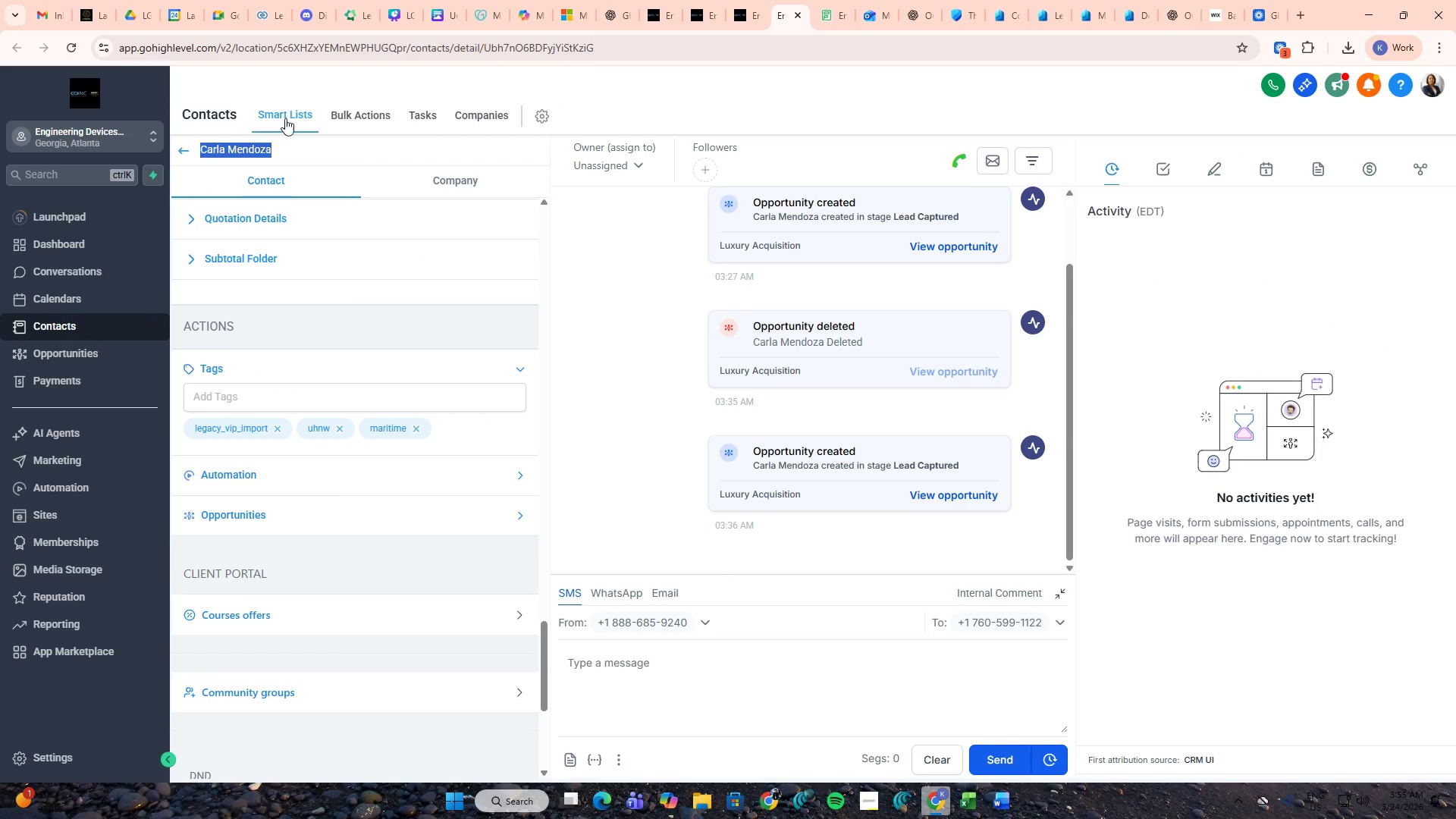 
key(Control+C)
 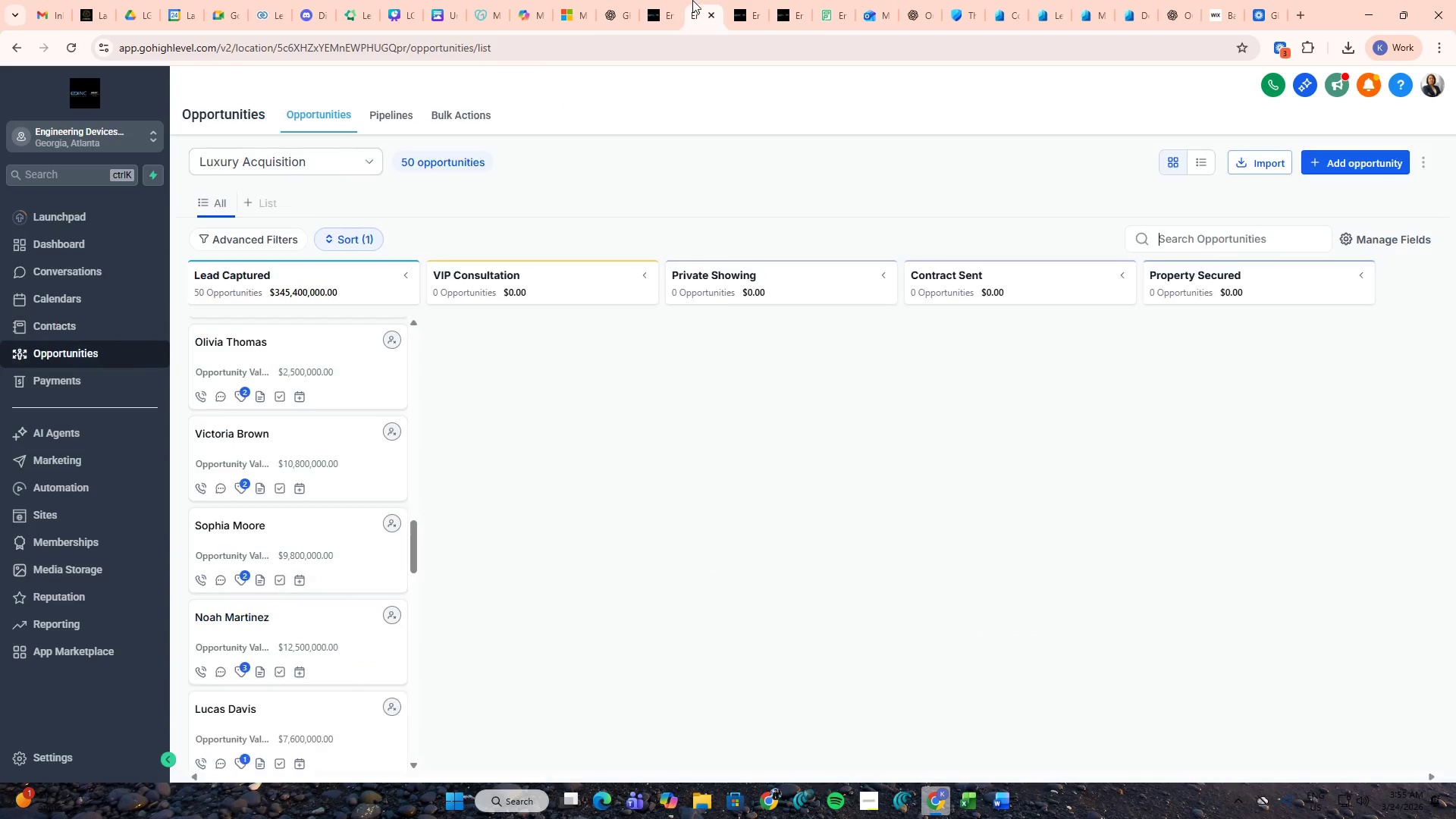 
double_click([684, 0])
 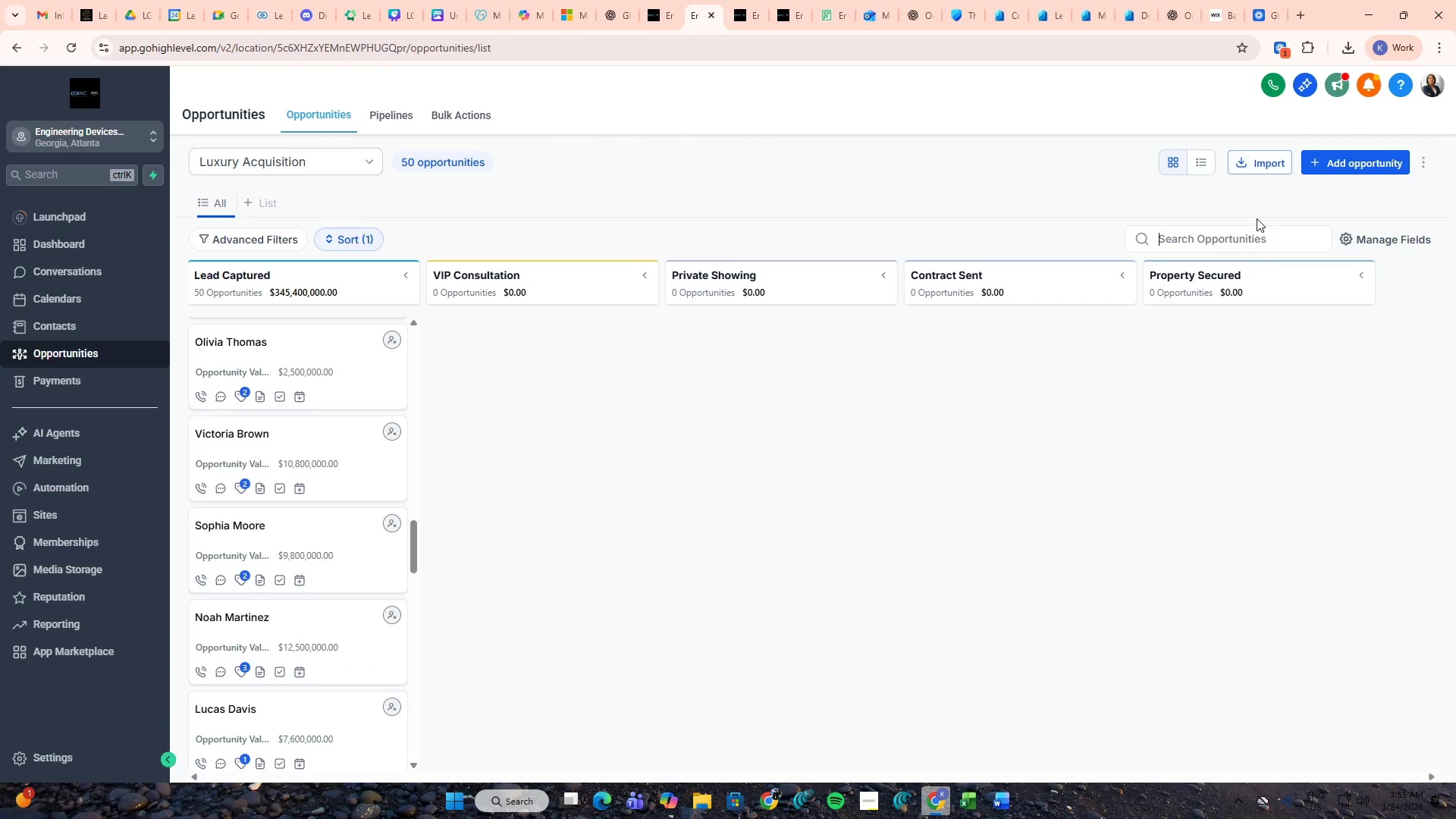 
left_click([1248, 246])
 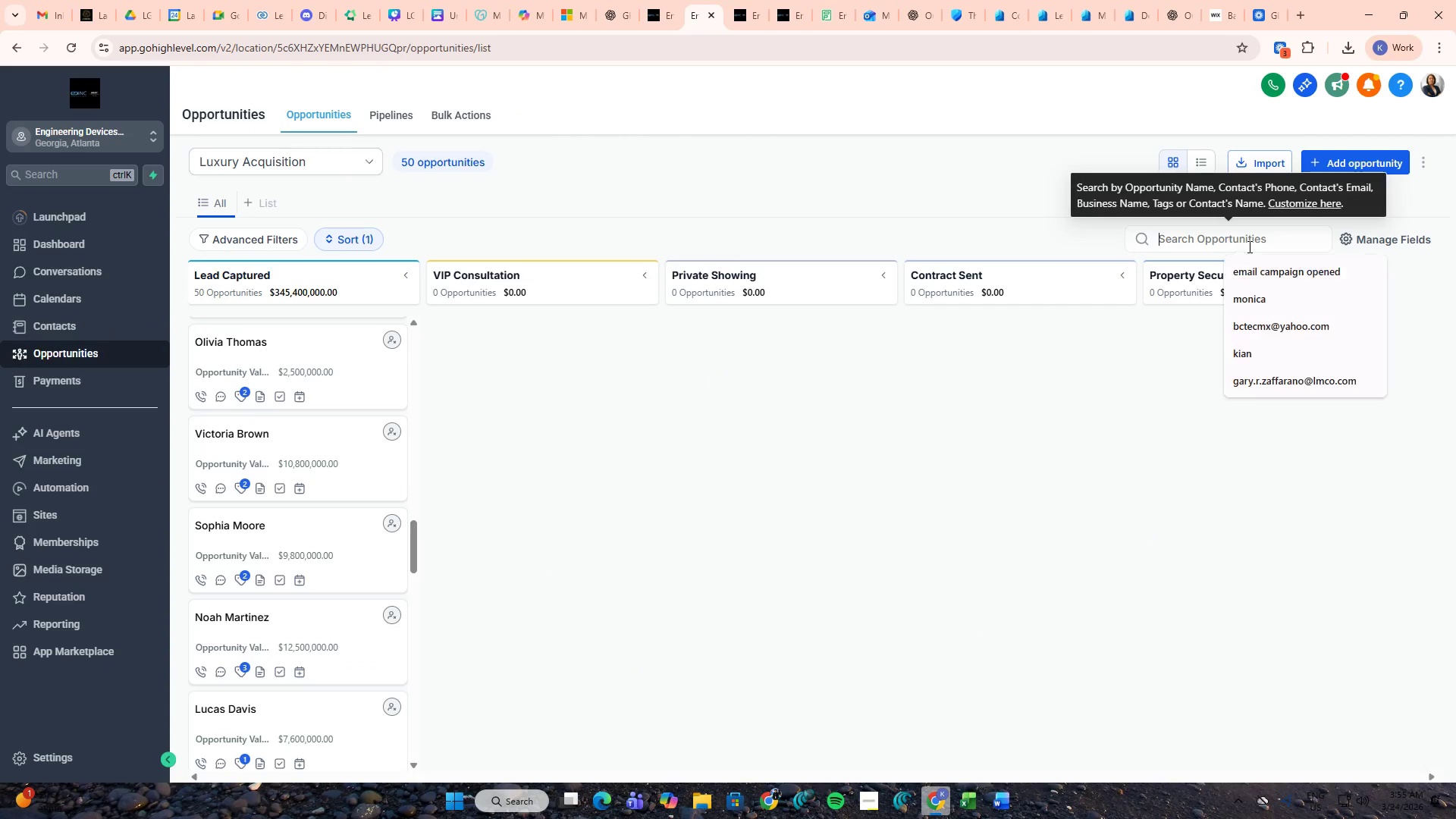 
key(Control+ControlLeft)
 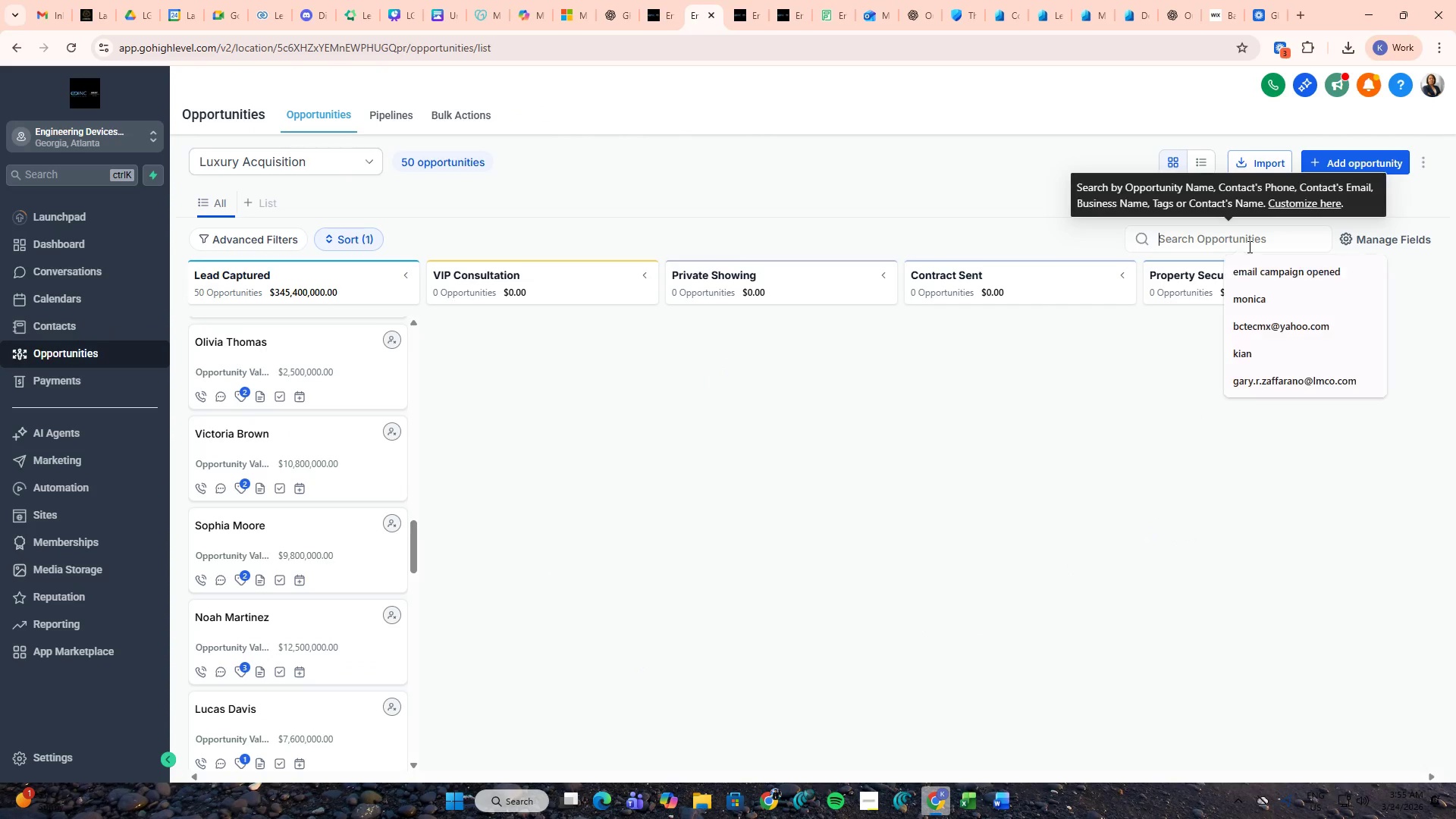 
key(Control+V)
 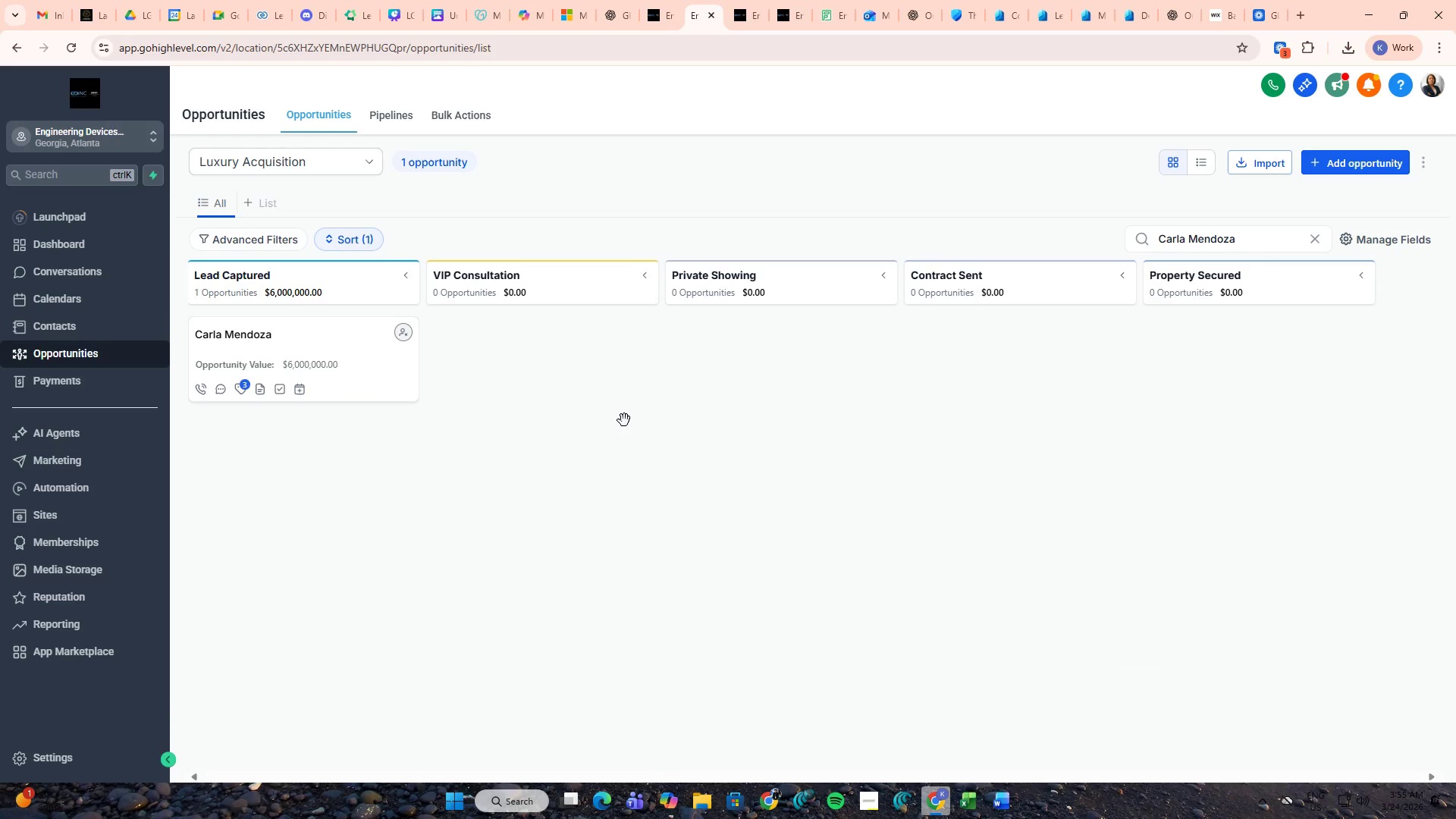 
wait(5.56)
 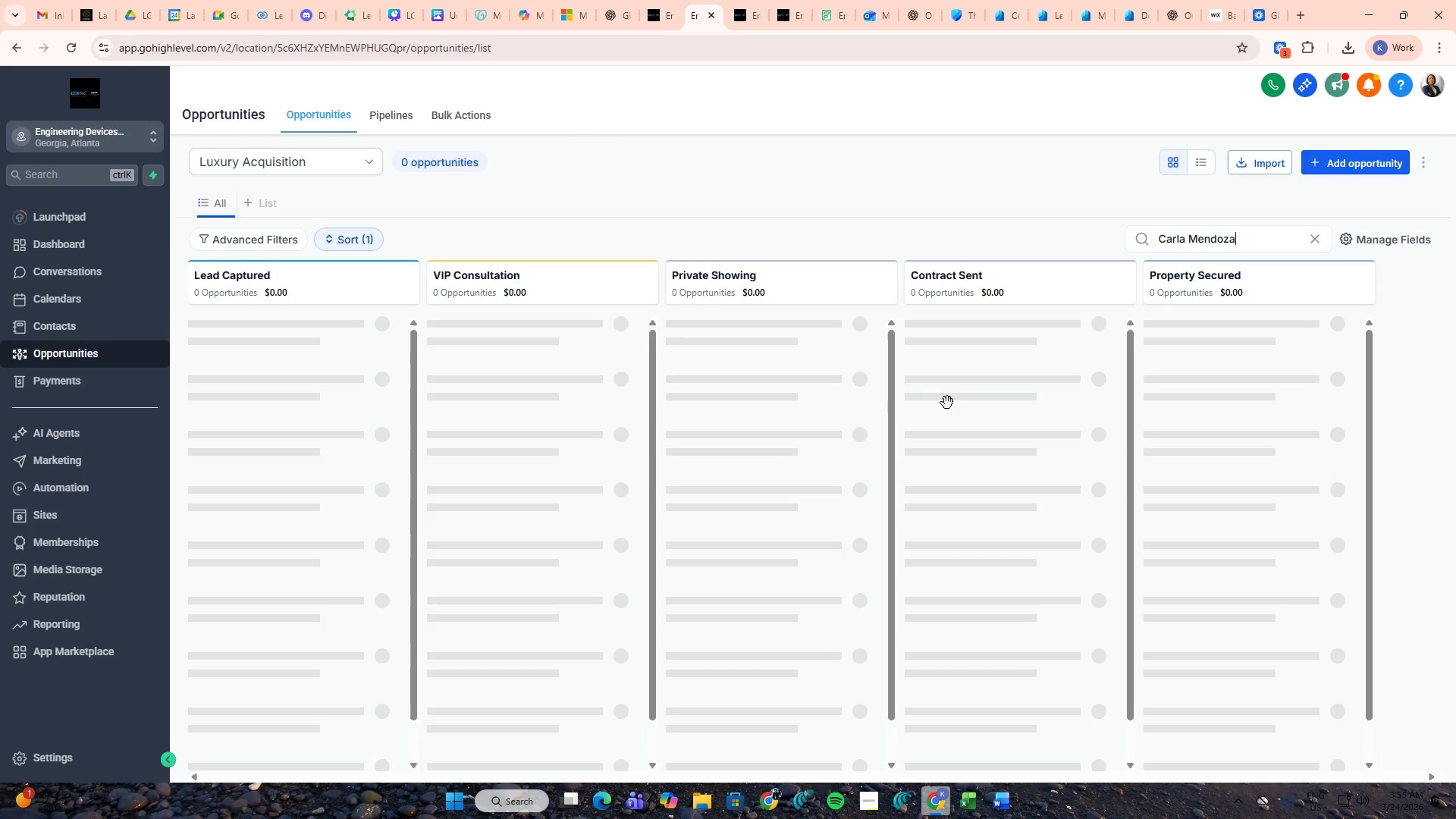 
key(PrintScreen)
 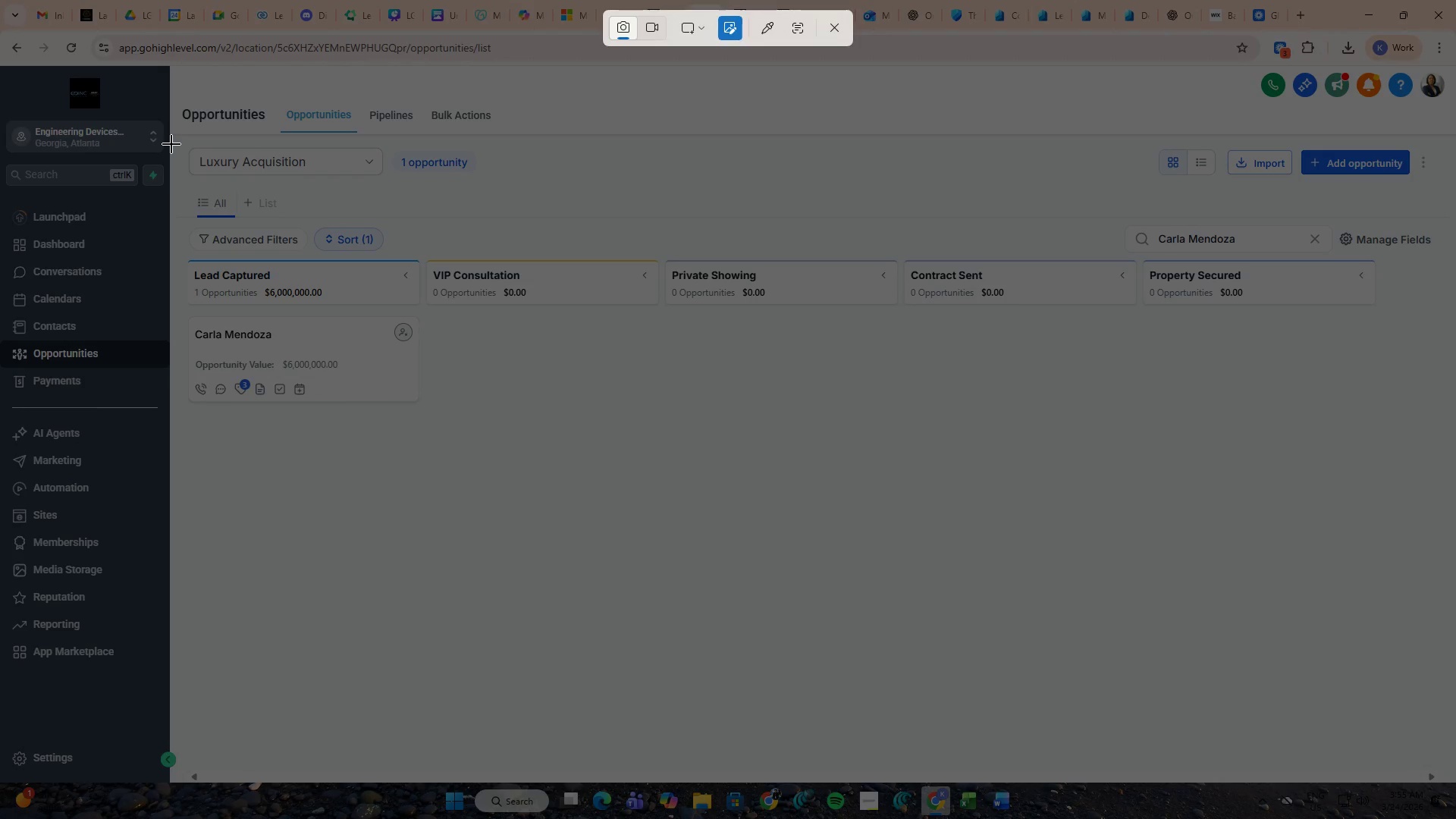 
left_click_drag(start_coordinate=[171, 140], to_coordinate=[1426, 488])
 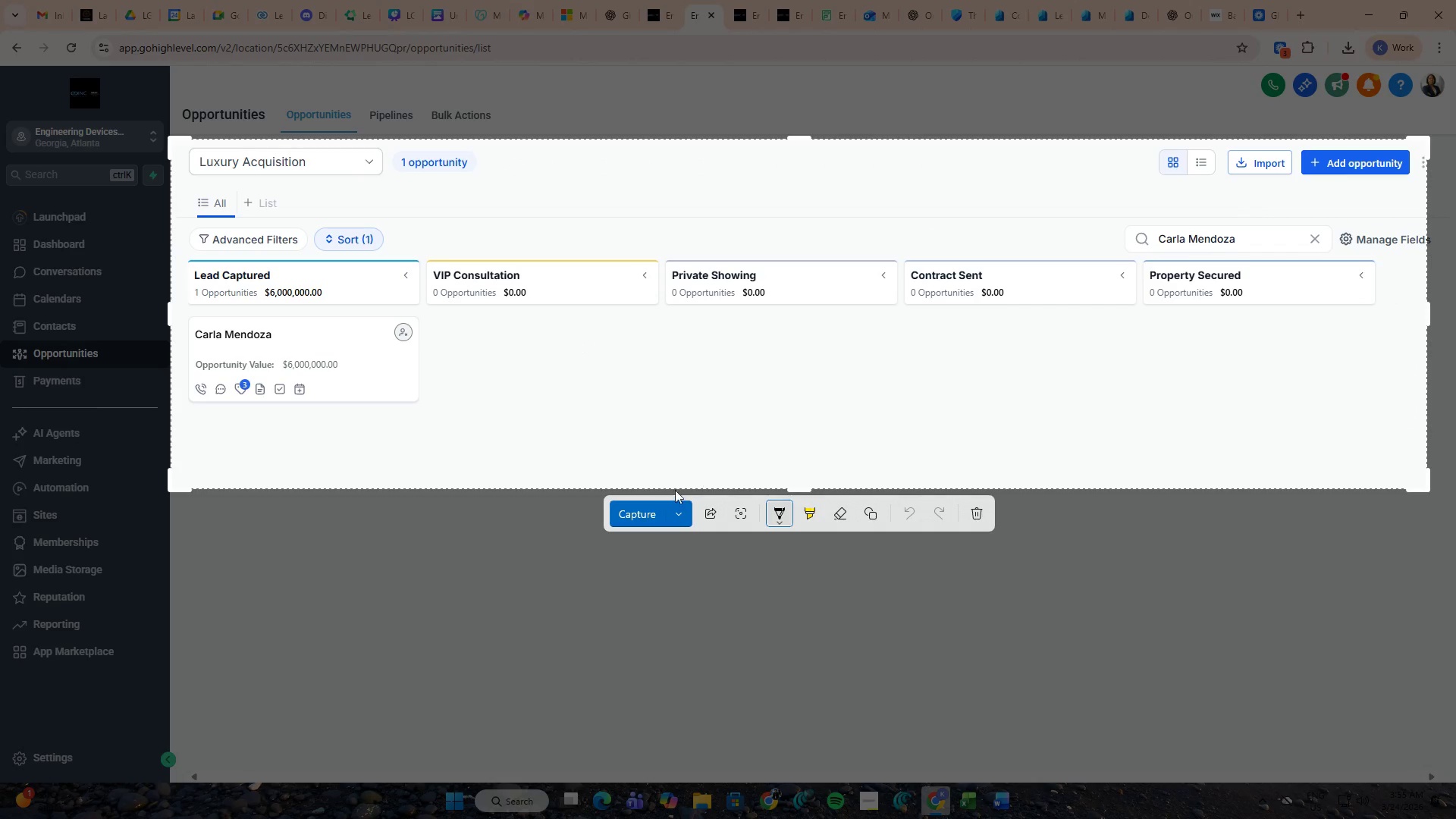 
left_click([674, 506])
 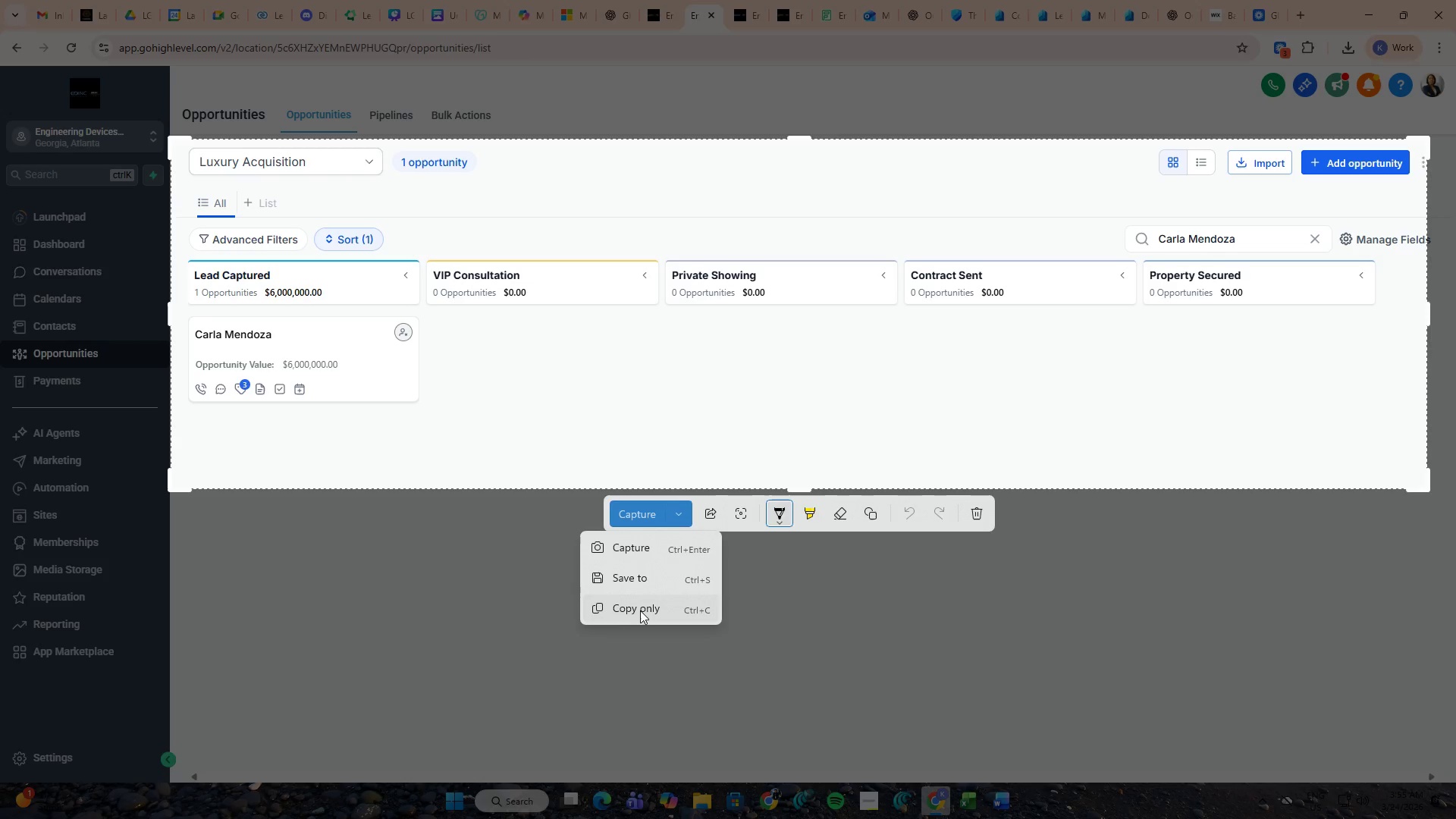 
left_click([640, 612])
 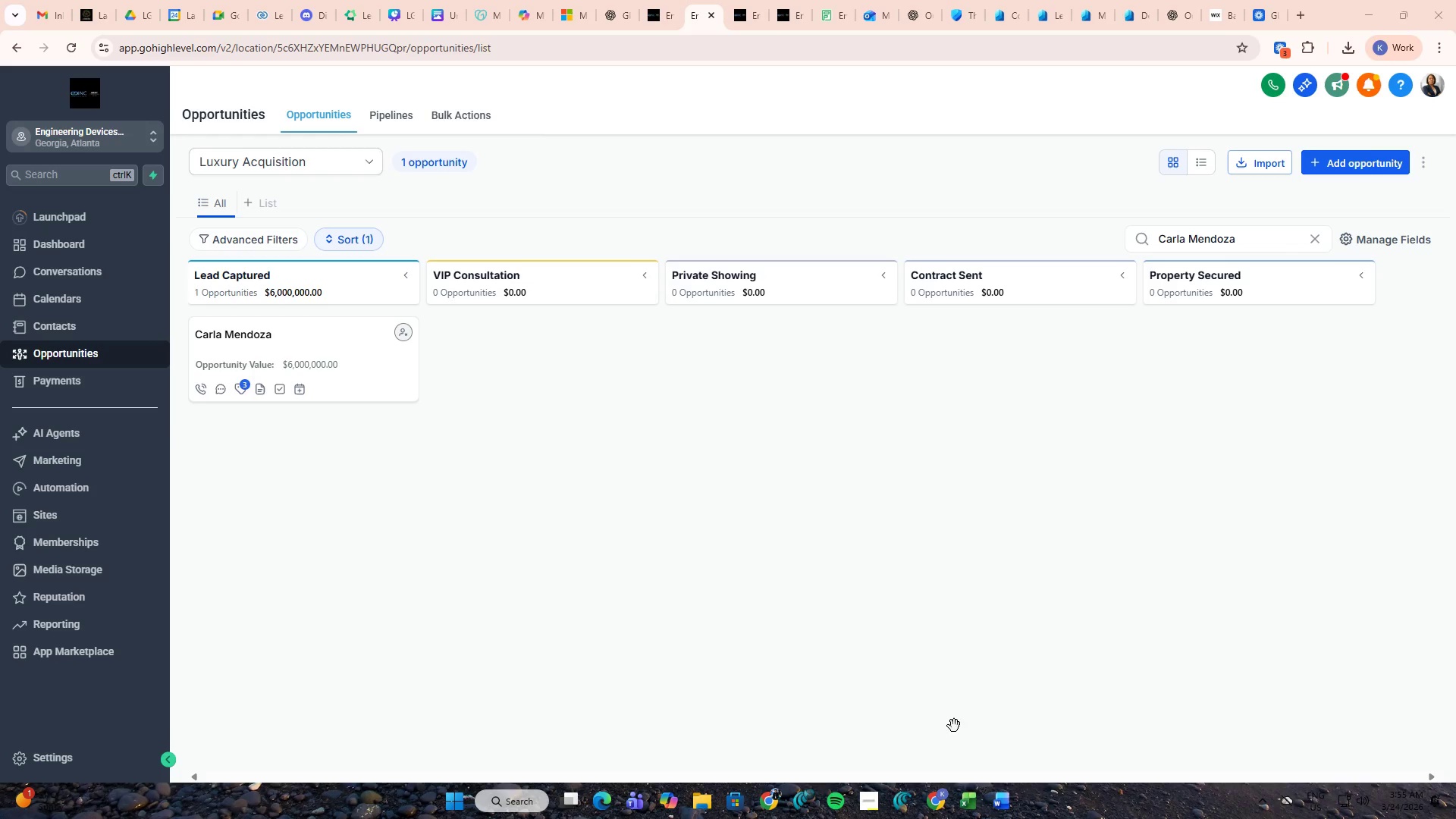 
left_click([1018, 804])
 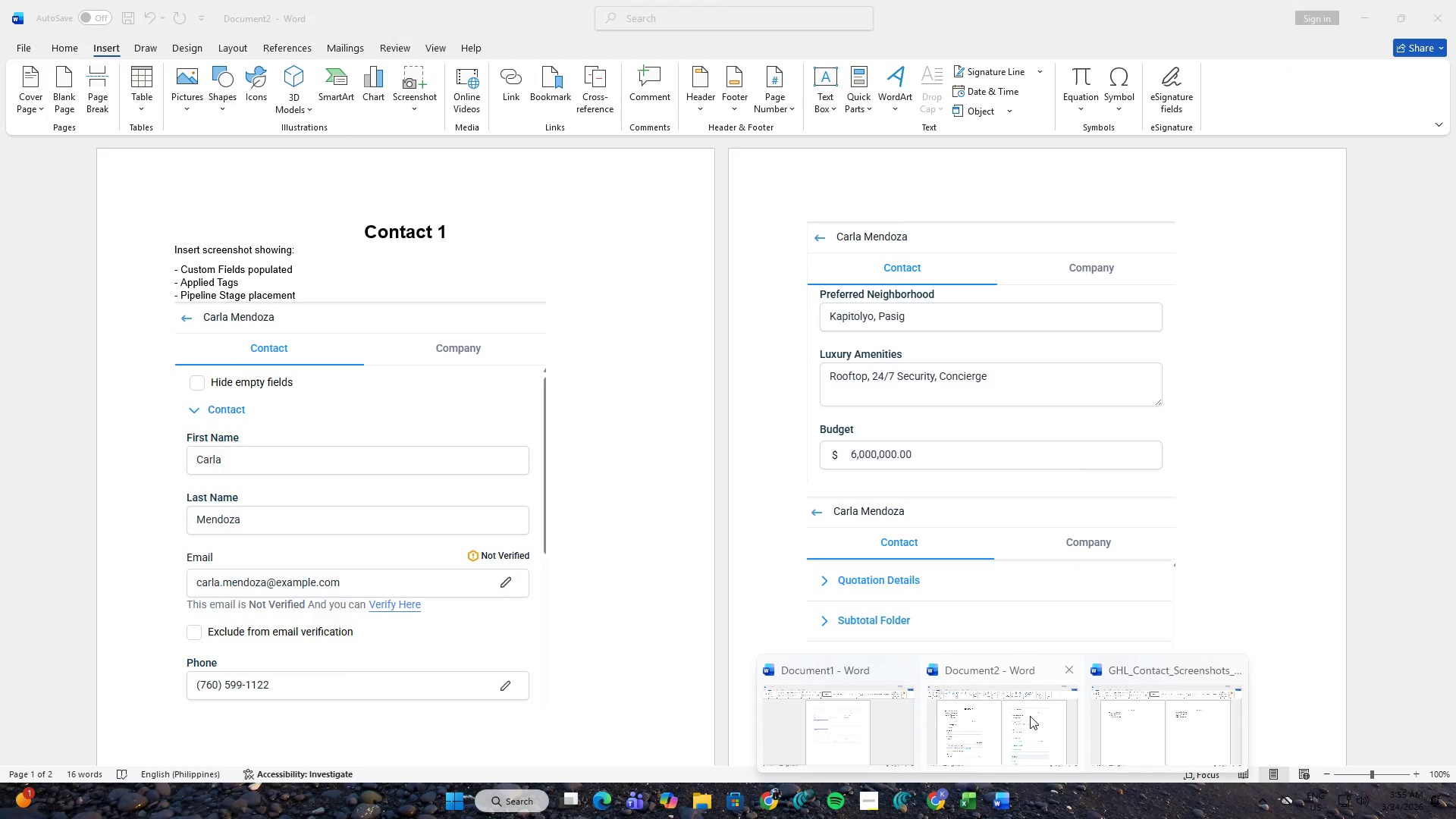 
left_click([1030, 716])
 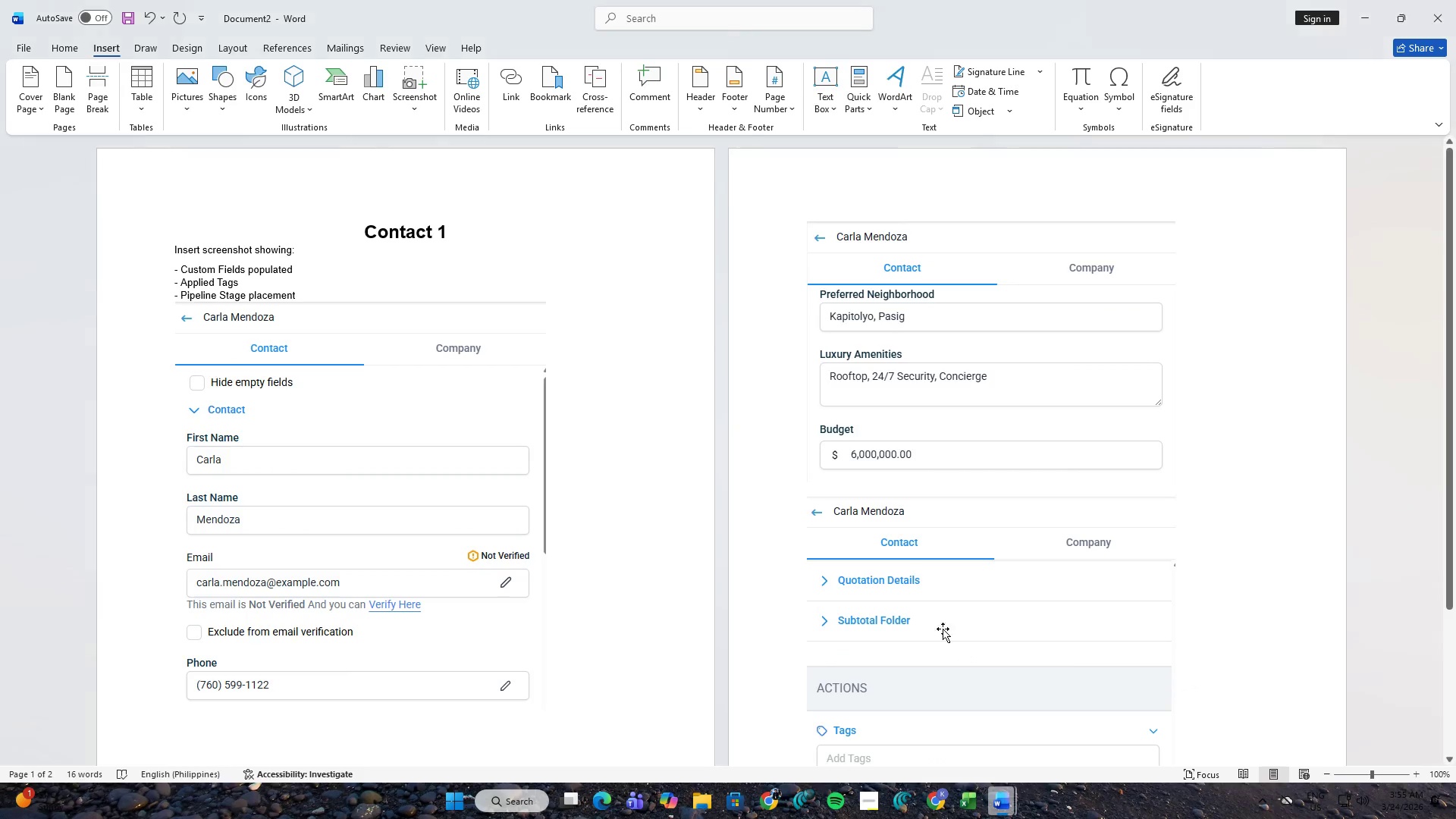 
scroll: coordinate [930, 616], scroll_direction: down, amount: 8.0
 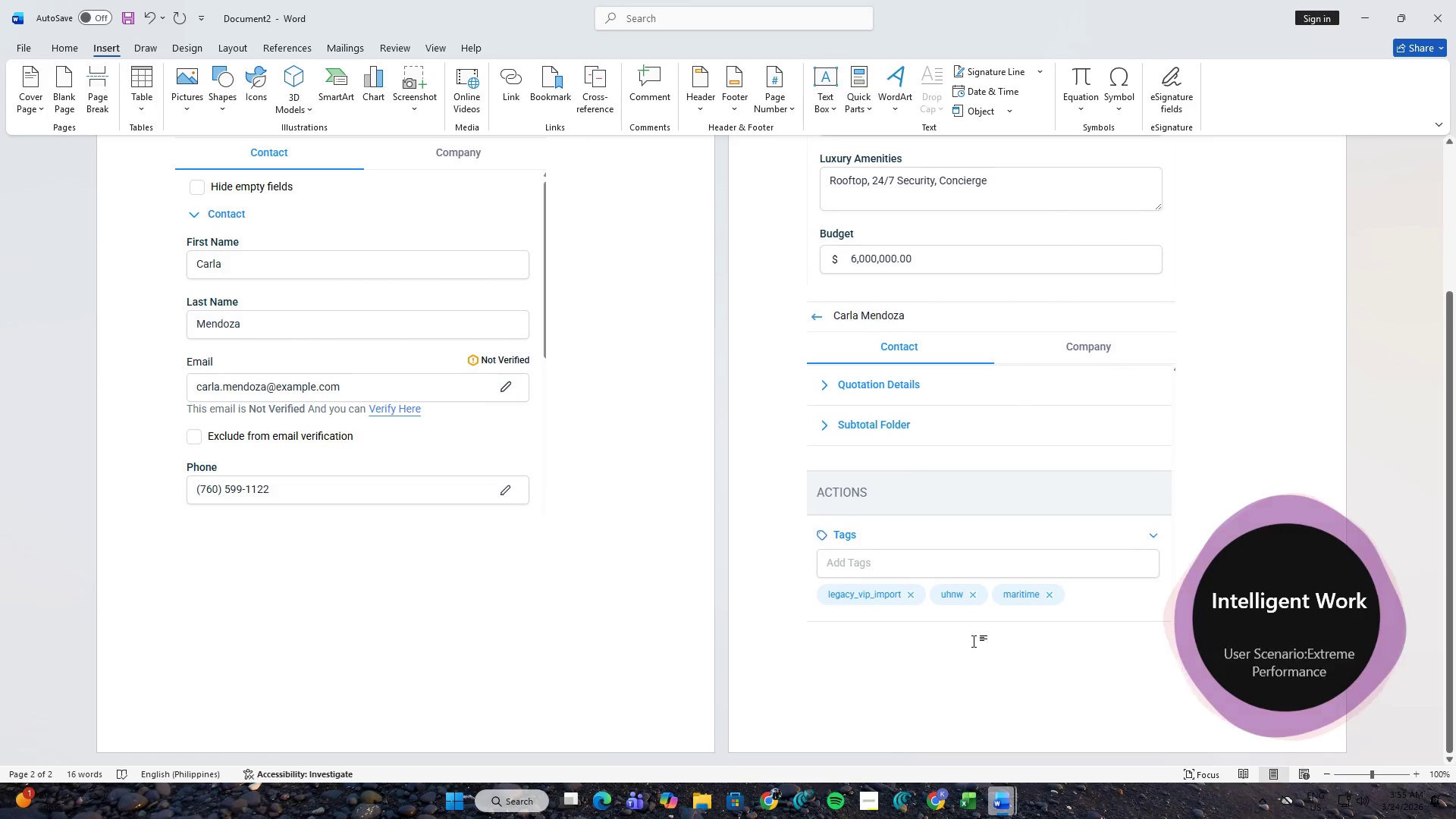 
key(Control+V)
 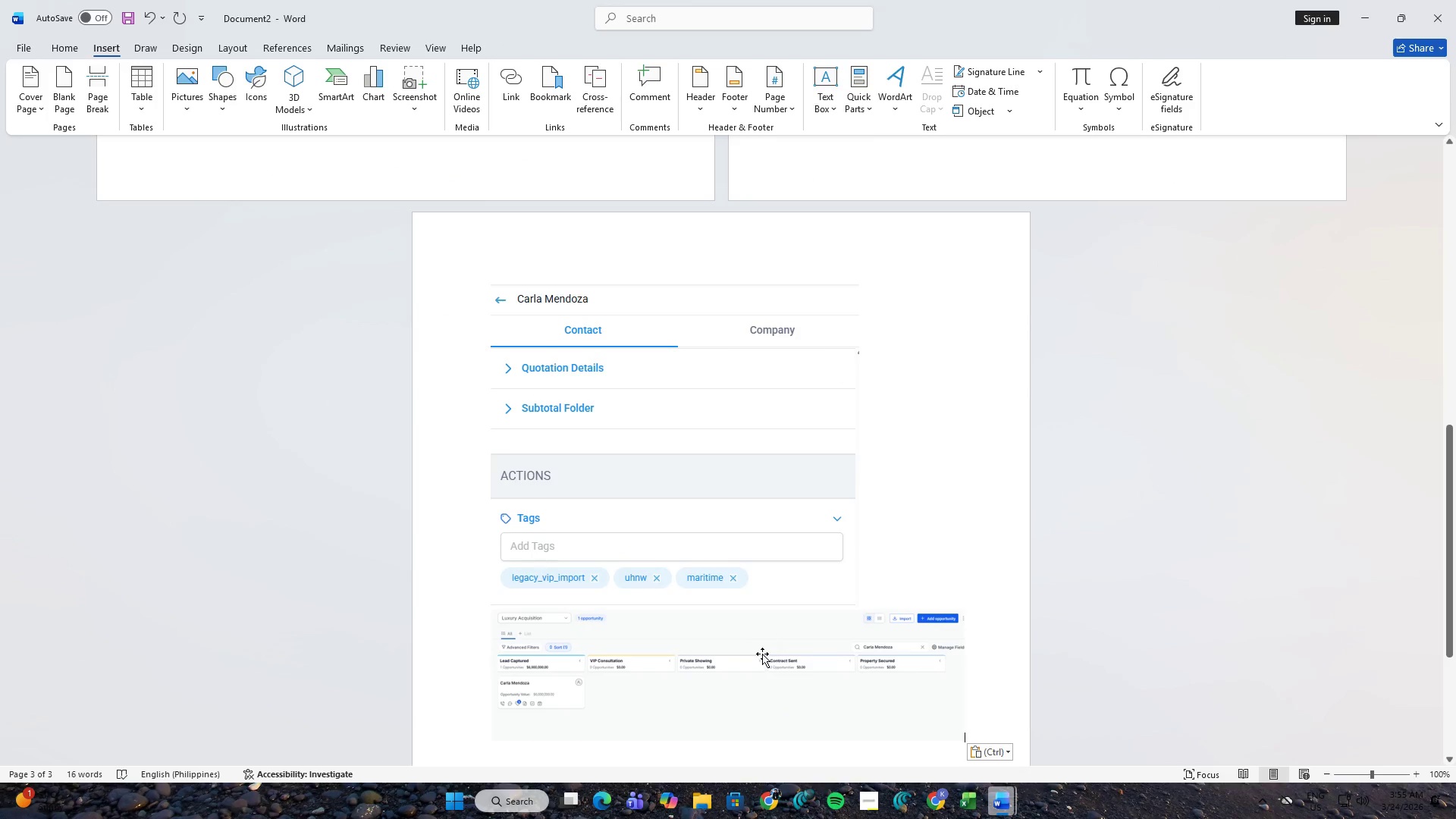 
scroll: coordinate [768, 646], scroll_direction: up, amount: 26.0
 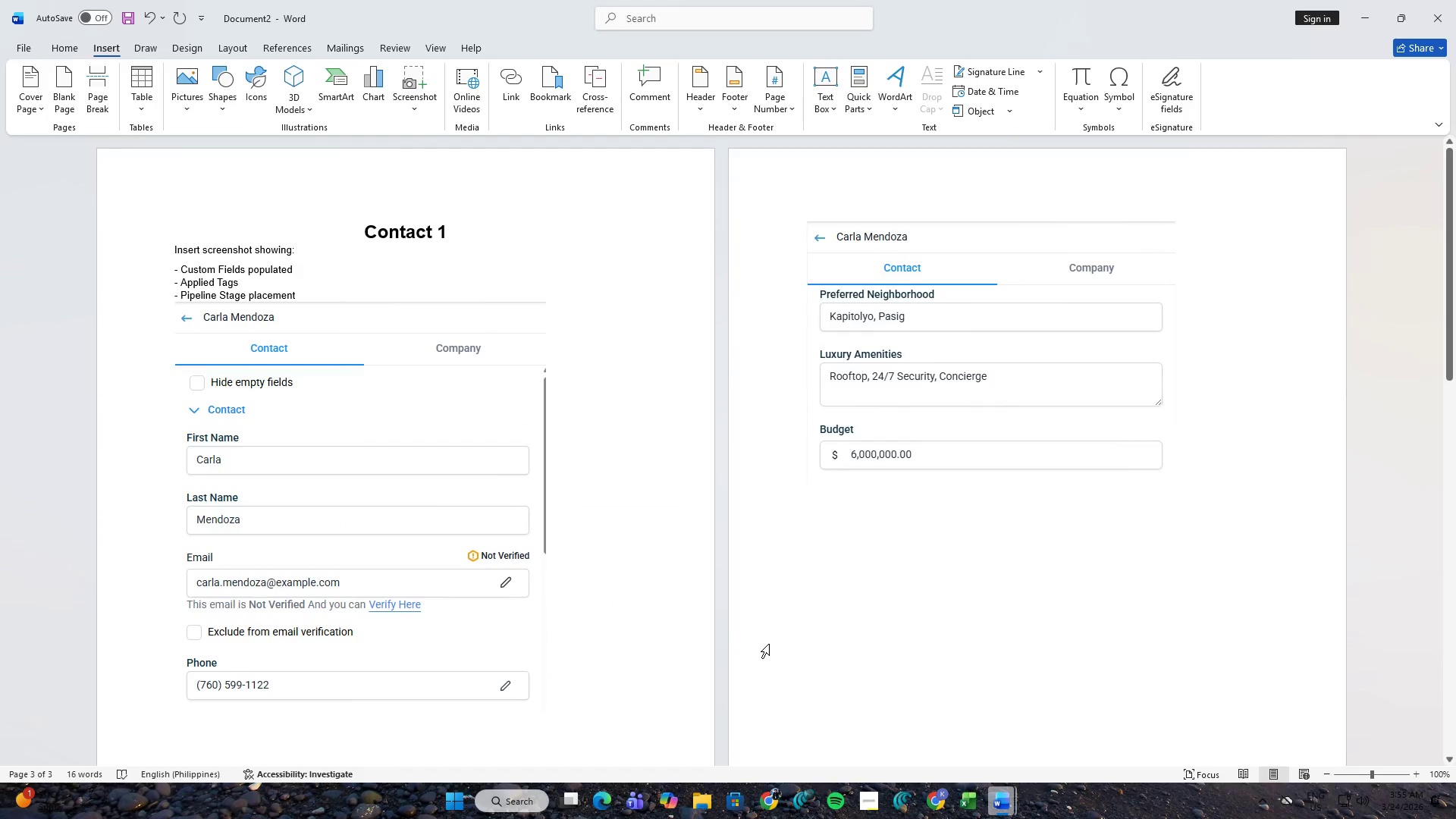 
scroll: coordinate [769, 644], scroll_direction: down, amount: 12.0
 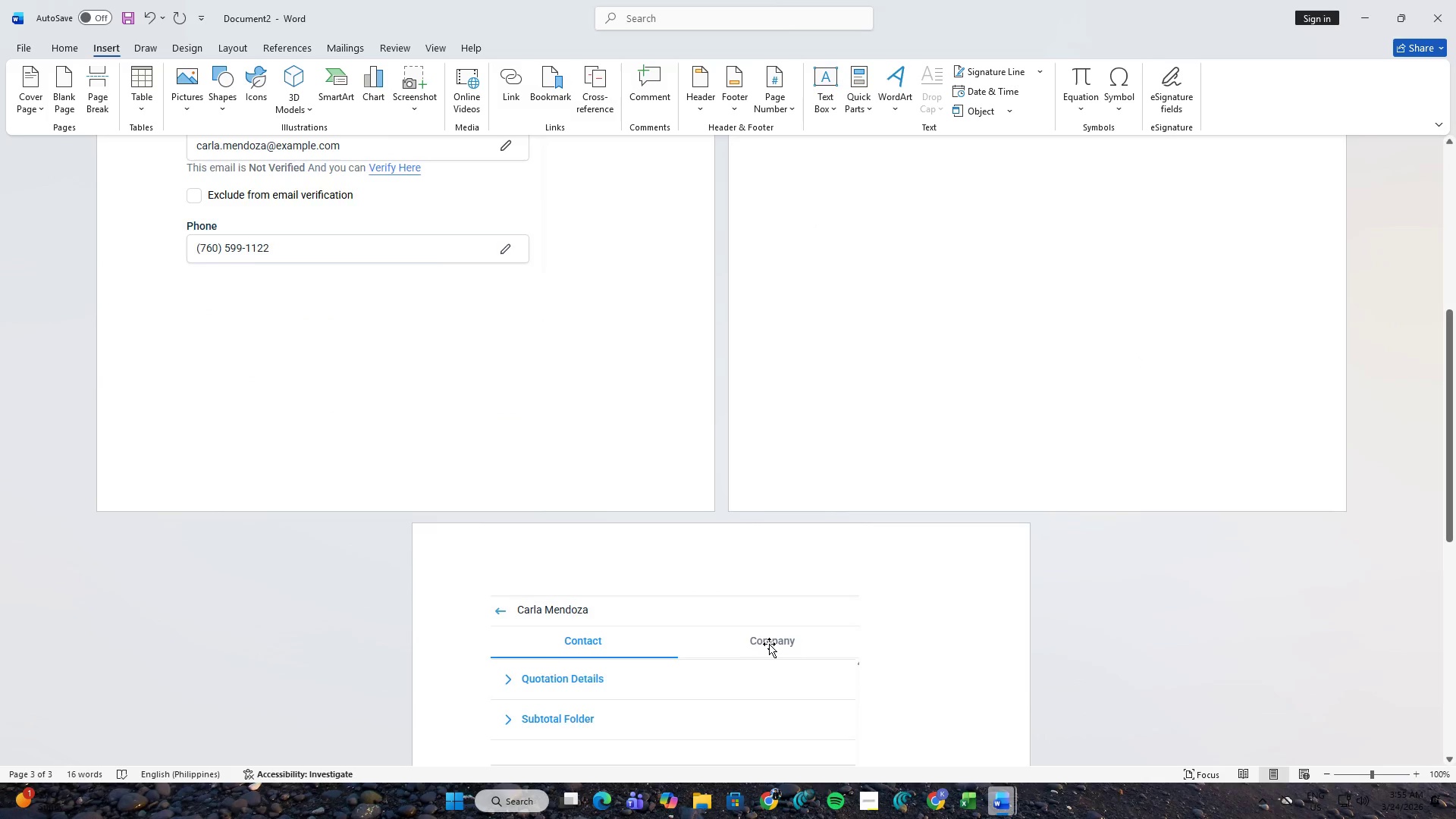 
scroll: coordinate [769, 644], scroll_direction: up, amount: 10.0
 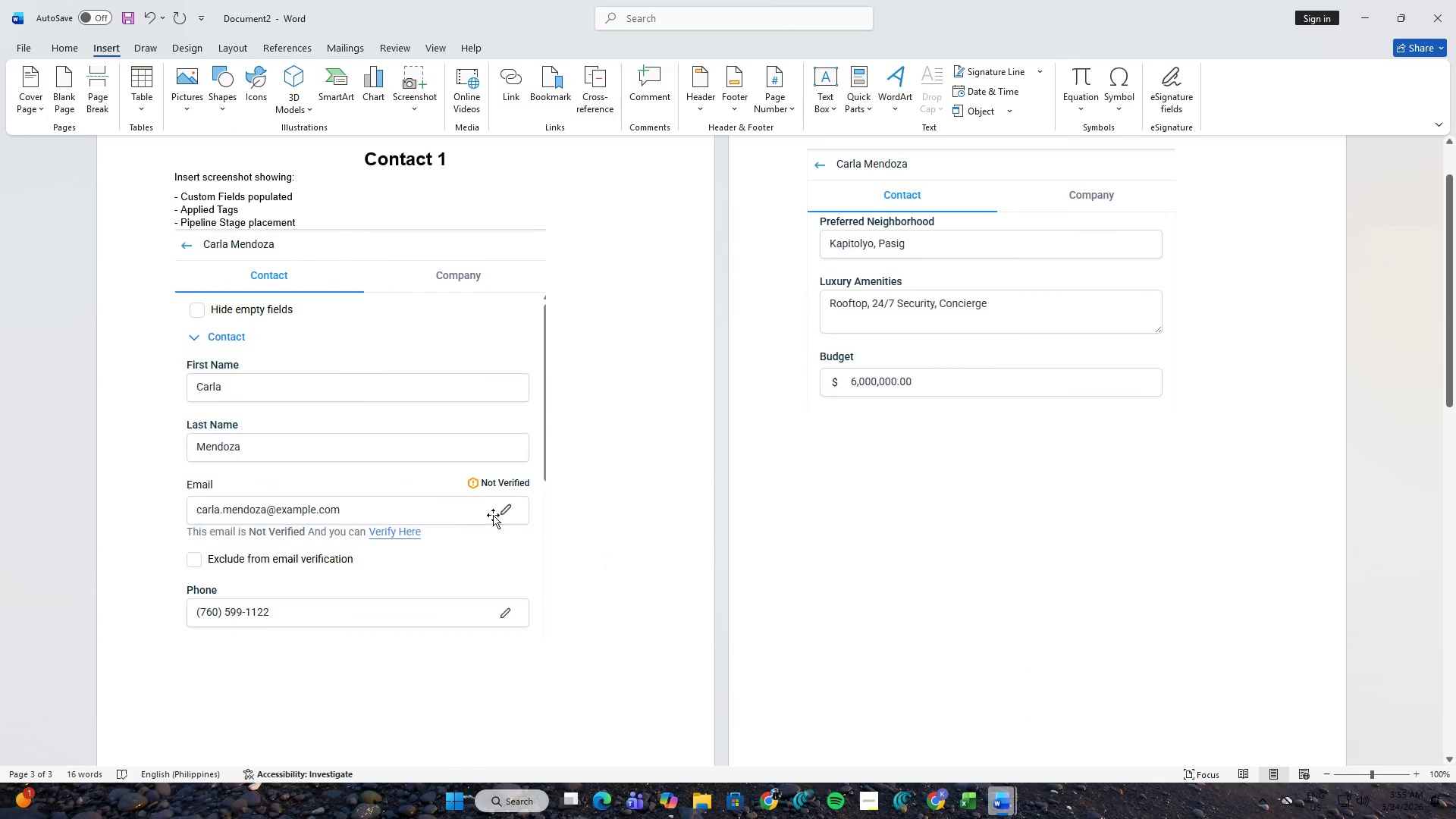 
left_click([480, 512])
 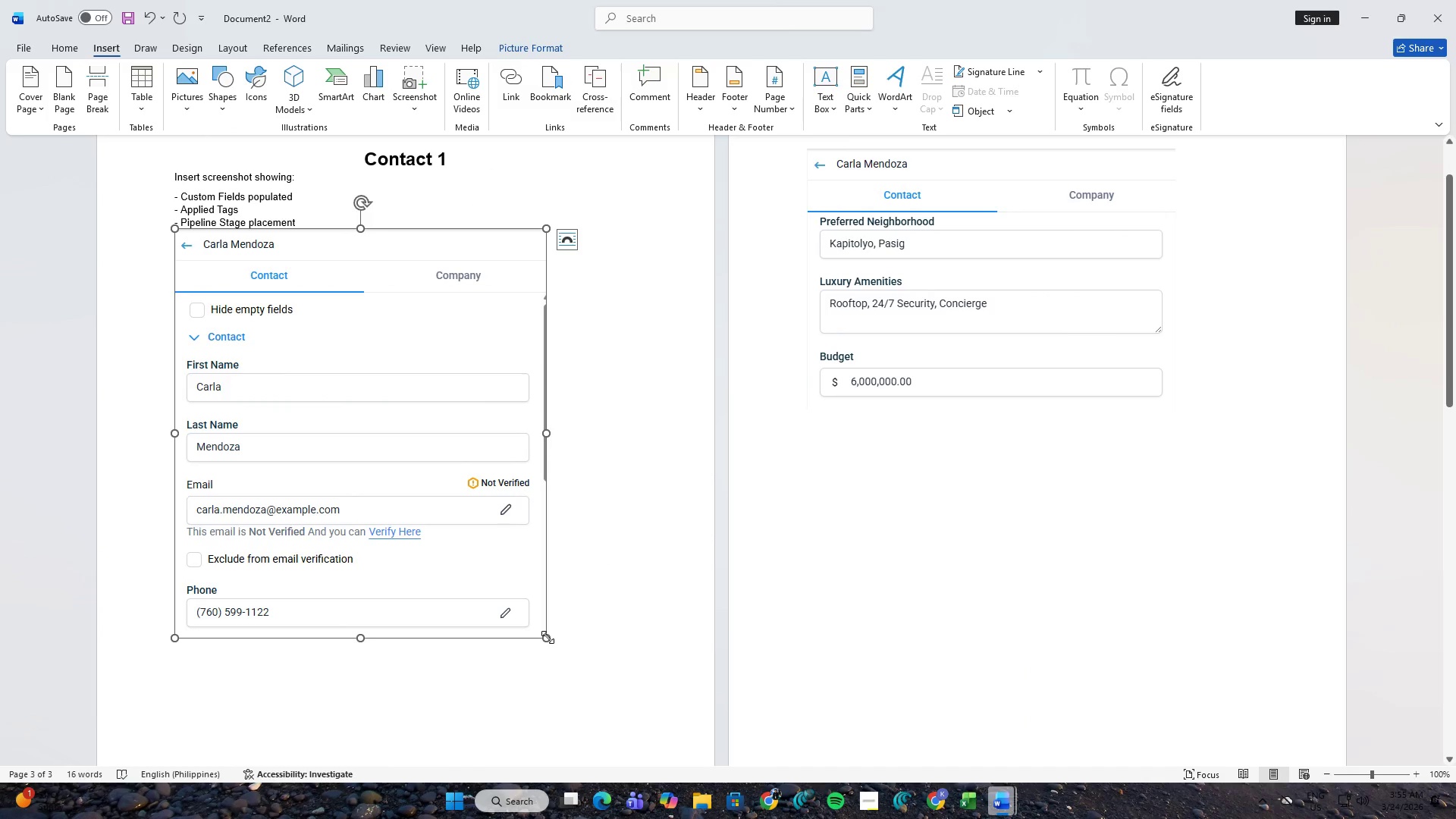 
left_click_drag(start_coordinate=[548, 637], to_coordinate=[505, 581])
 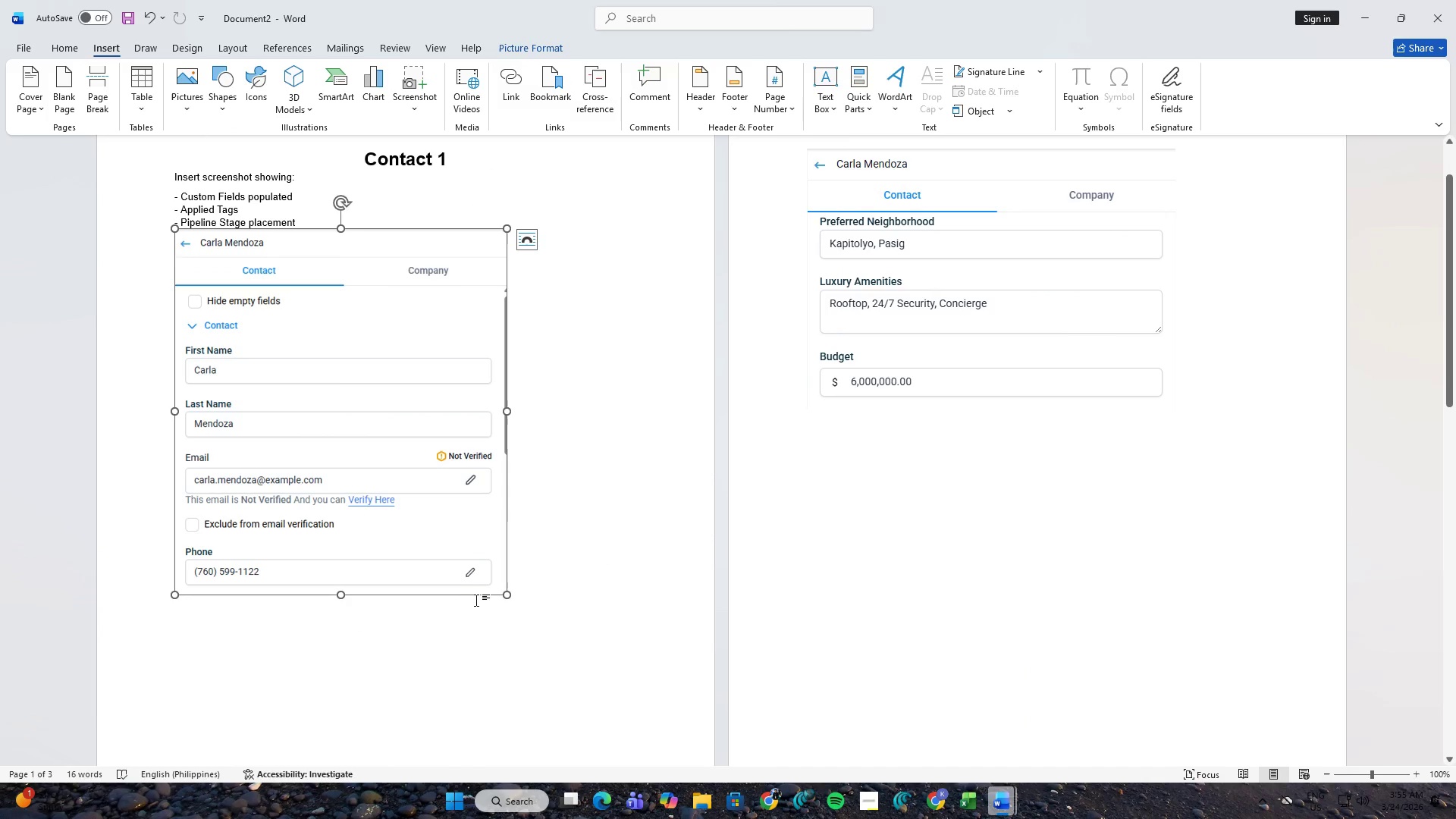 
left_click_drag(start_coordinate=[505, 598], to_coordinate=[469, 582])
 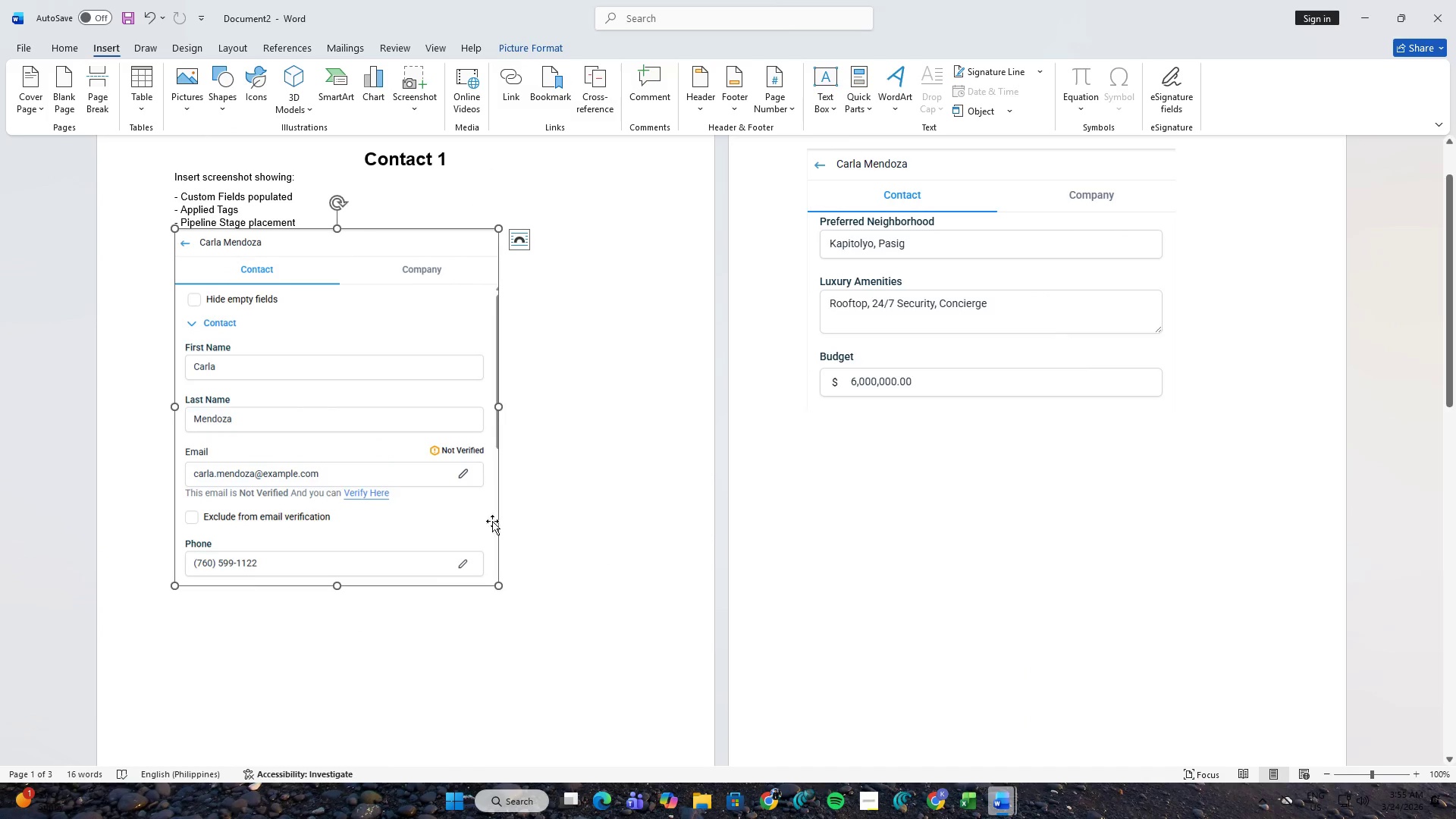 
scroll: coordinate [499, 519], scroll_direction: up, amount: 2.0
 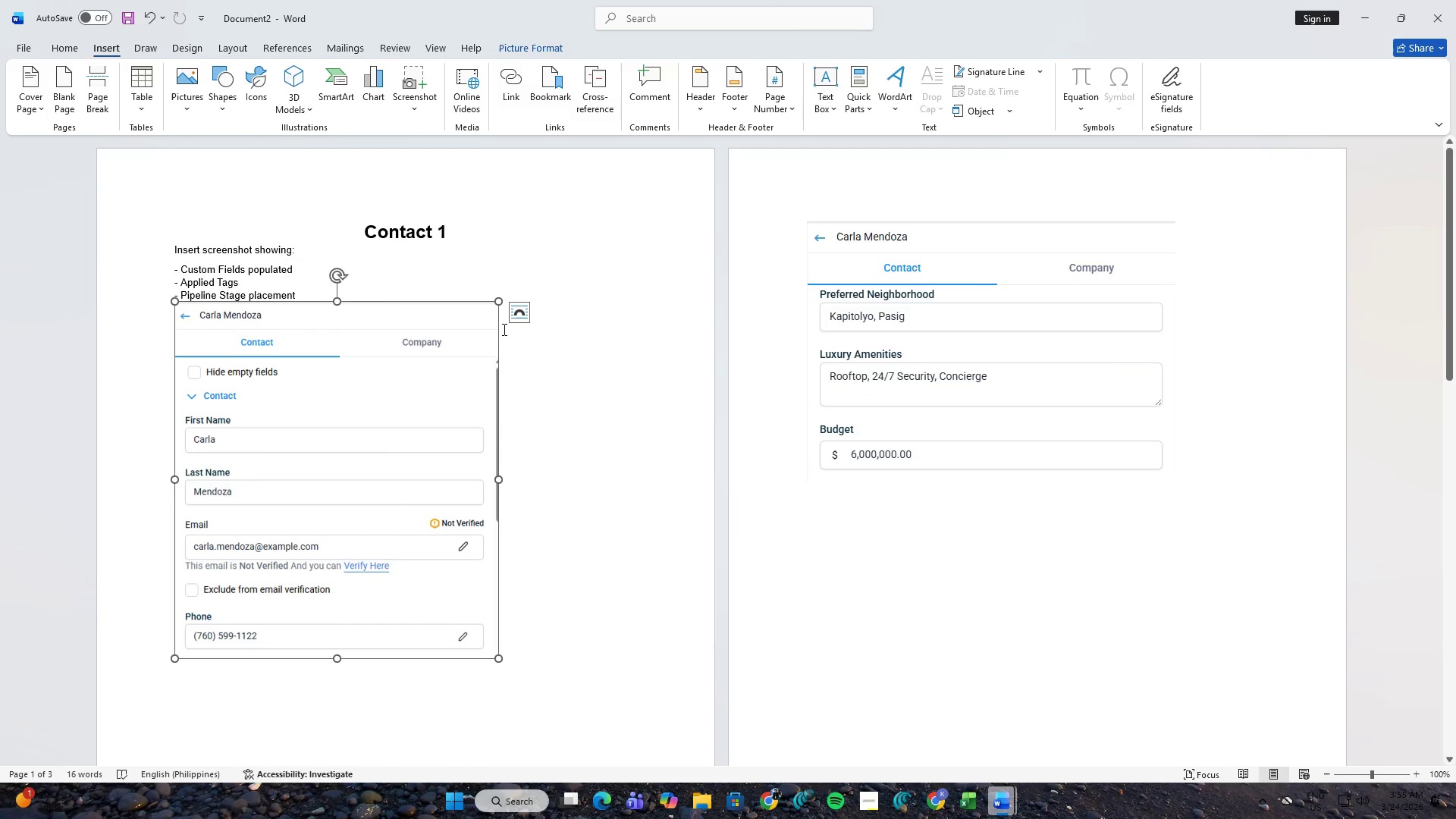 
left_click([516, 319])
 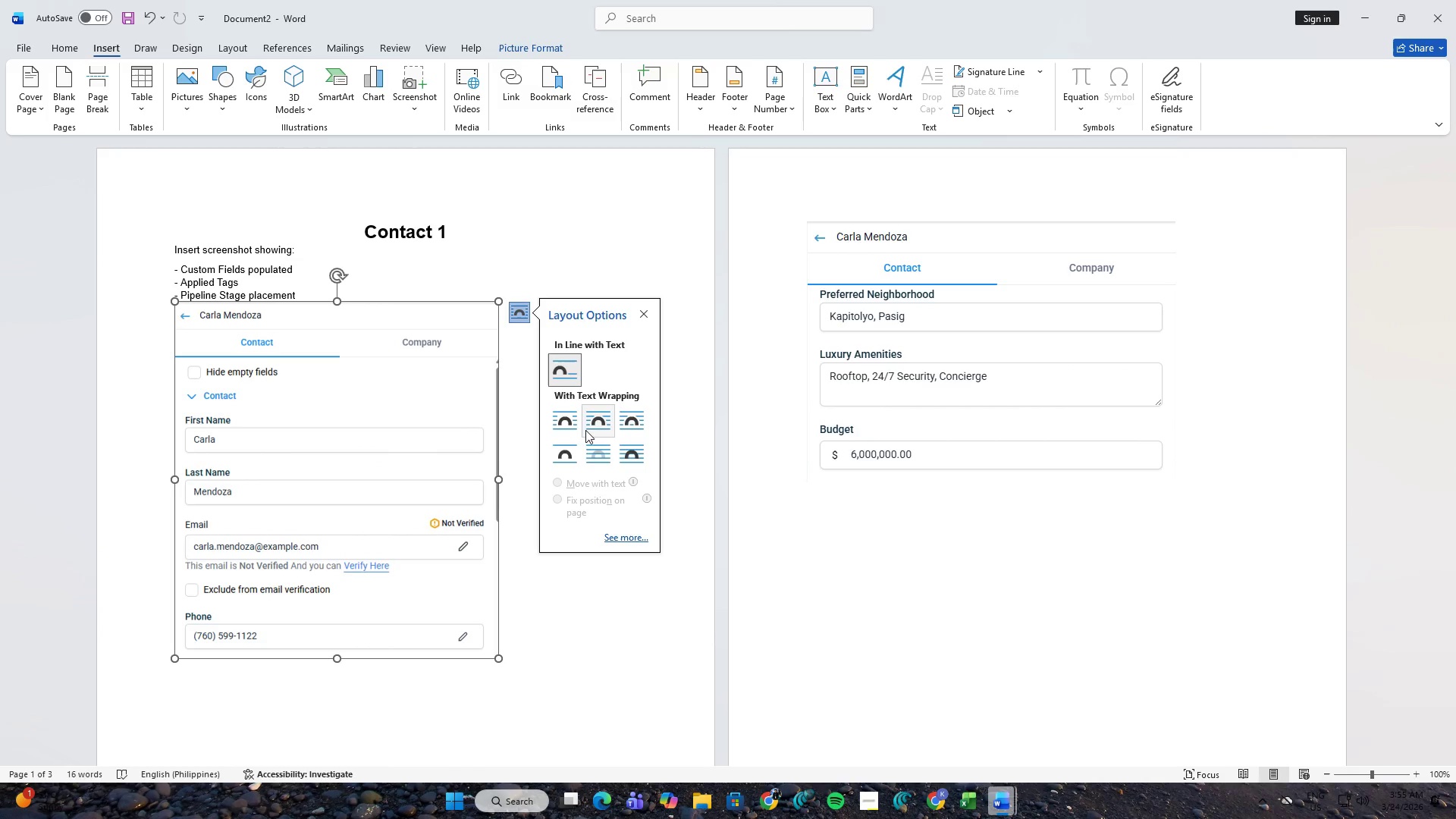 
left_click([590, 444])
 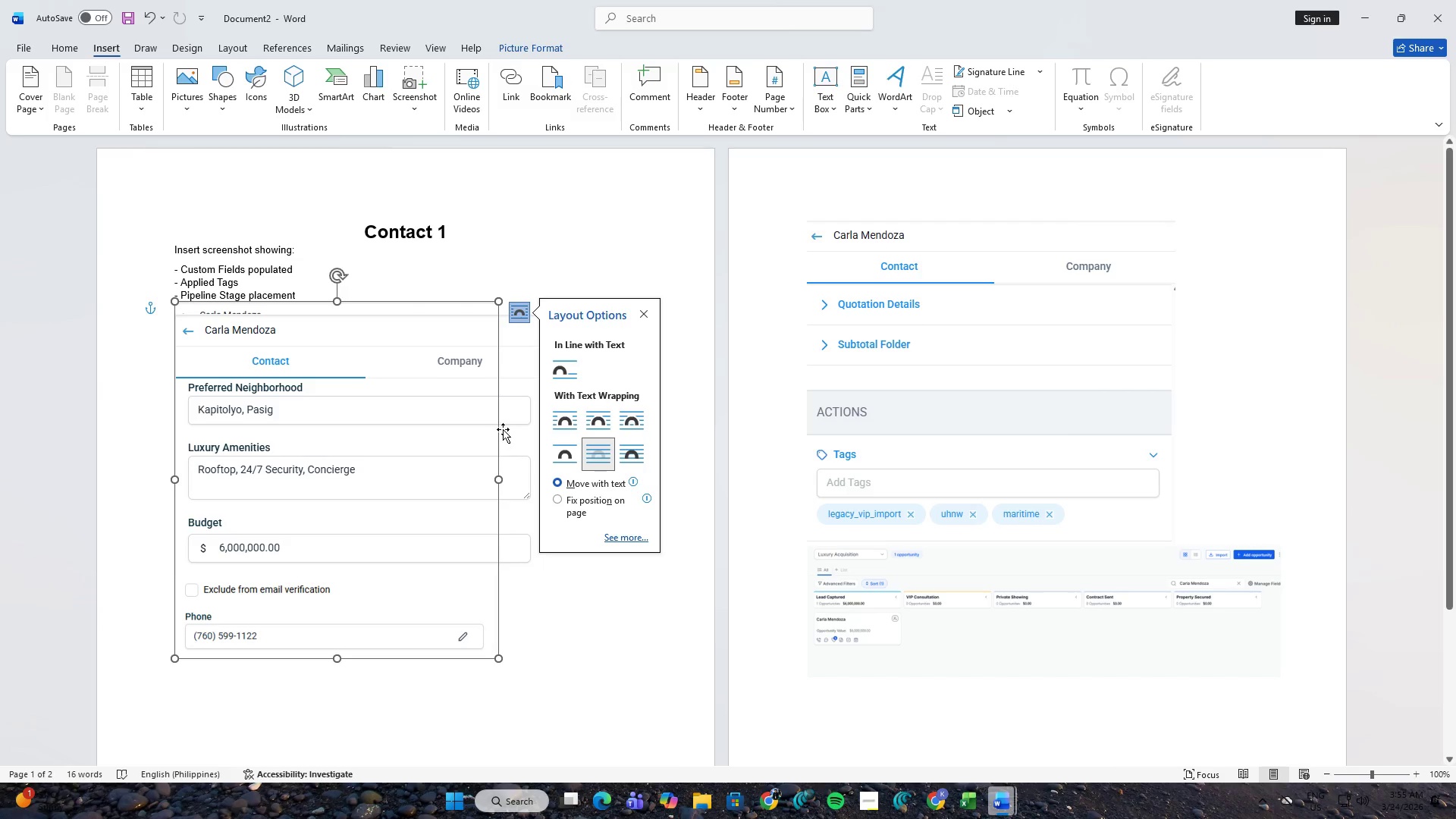 
left_click([521, 404])
 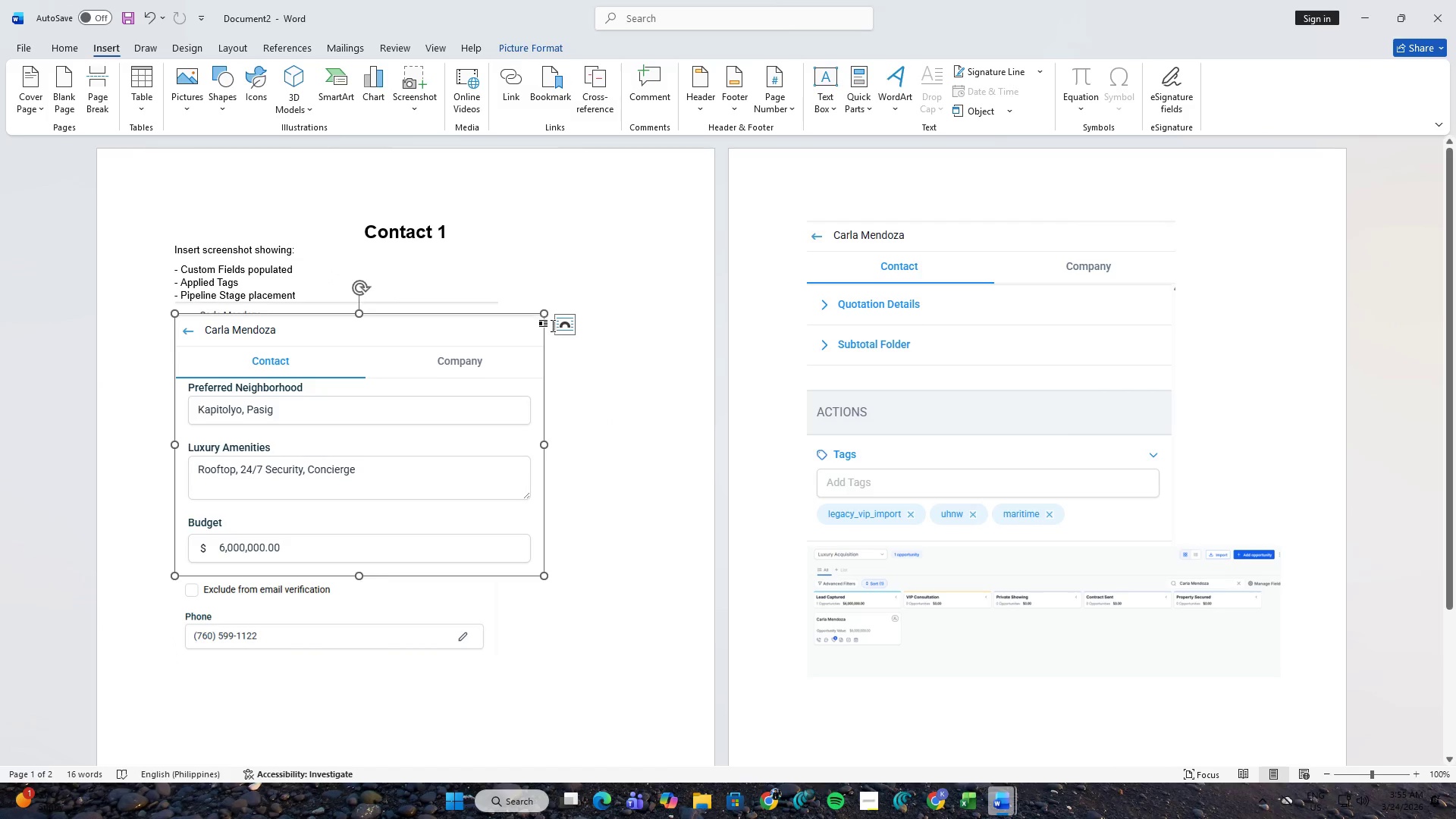 
left_click([564, 324])
 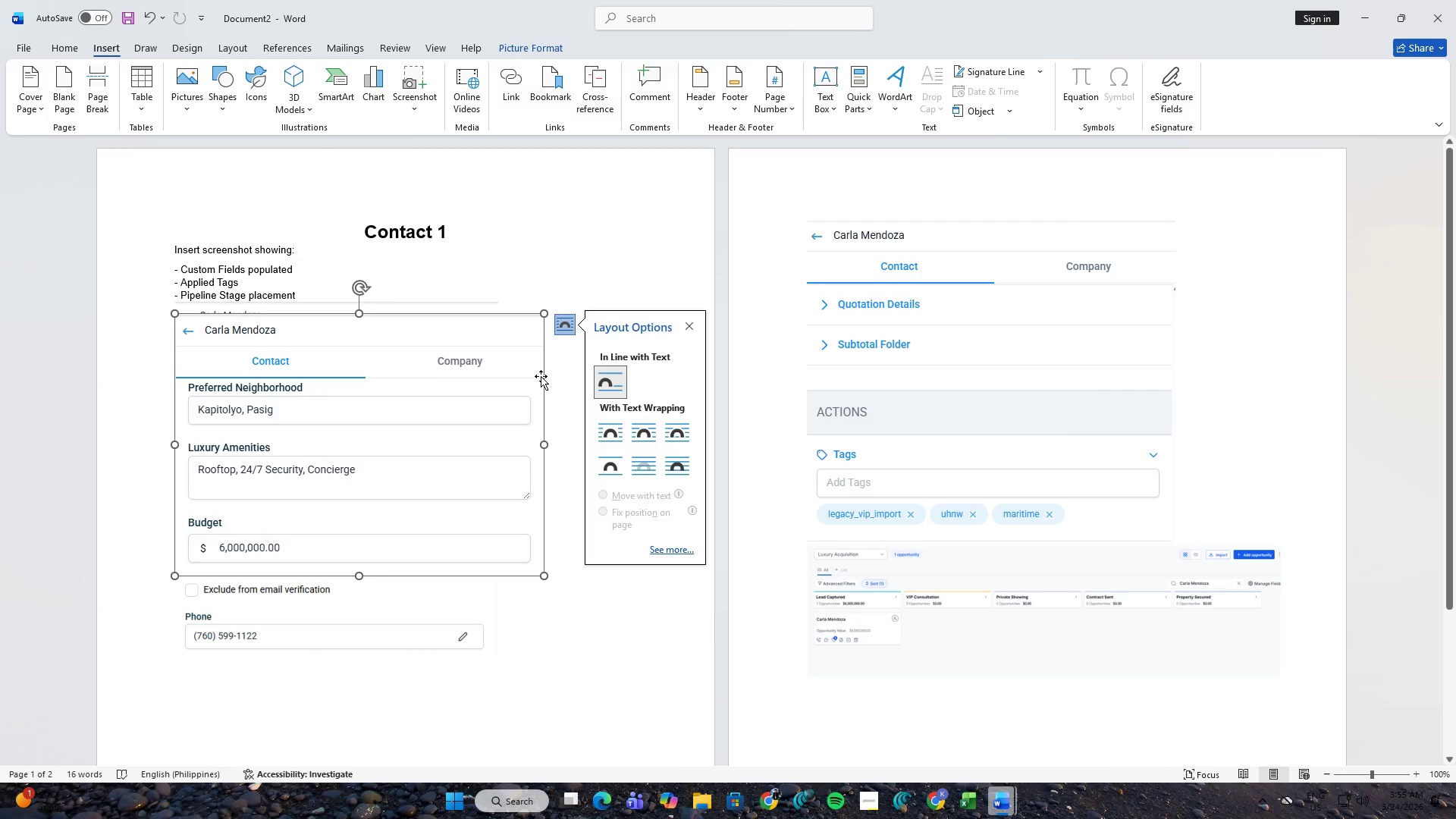 
left_click([575, 372])
 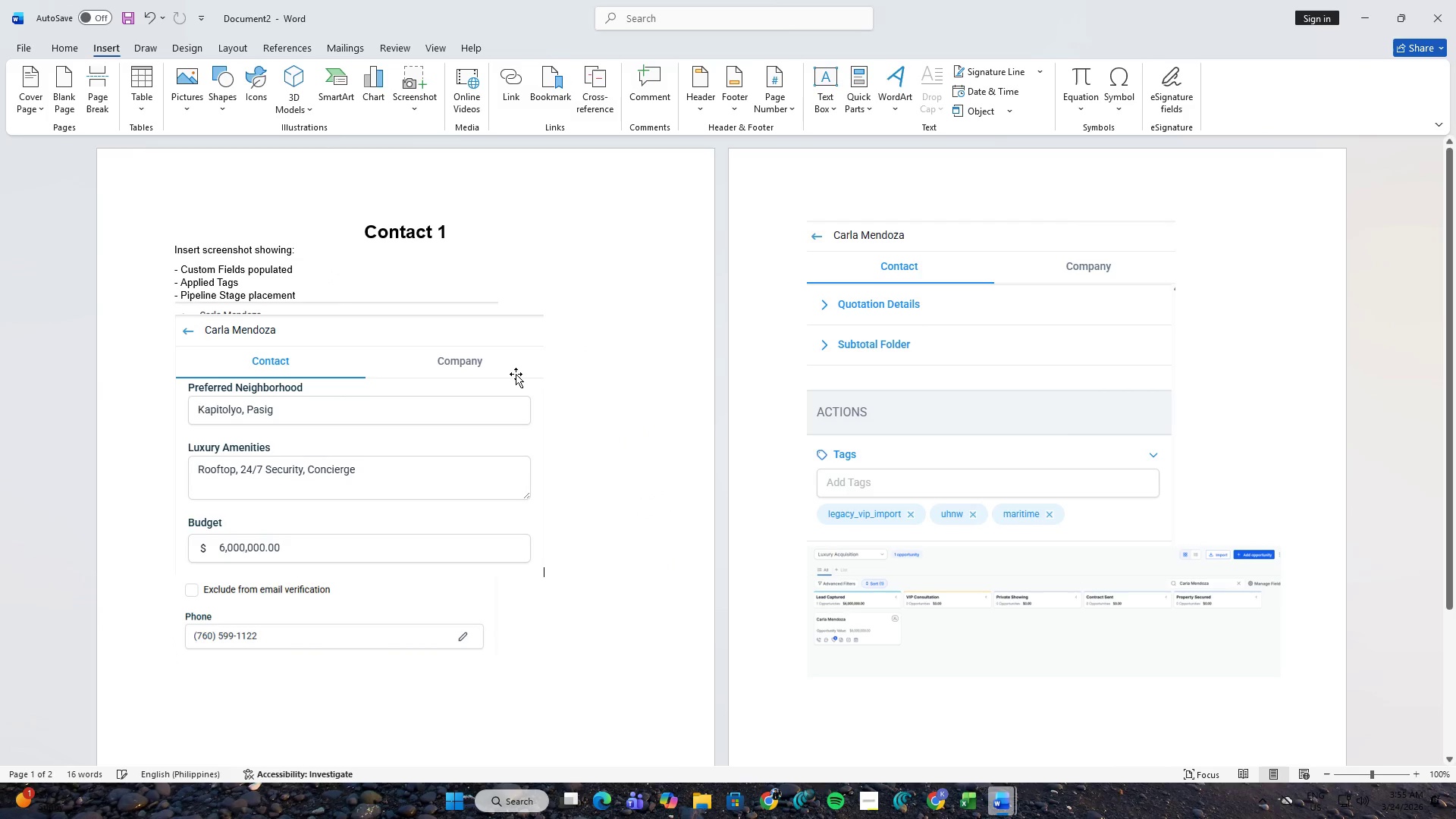 
left_click_drag(start_coordinate=[516, 374], to_coordinate=[519, 417])
 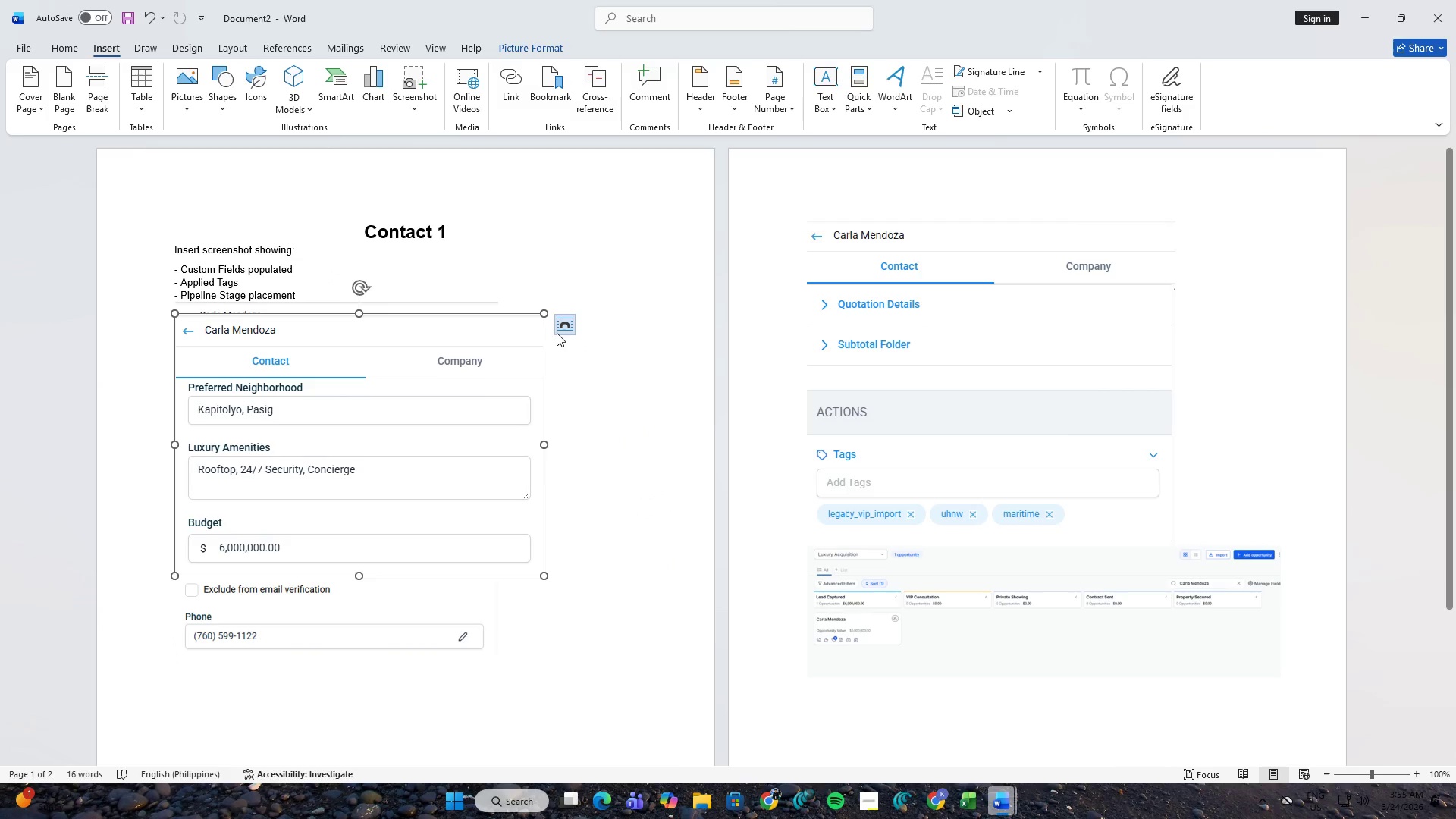 
left_click([559, 332])
 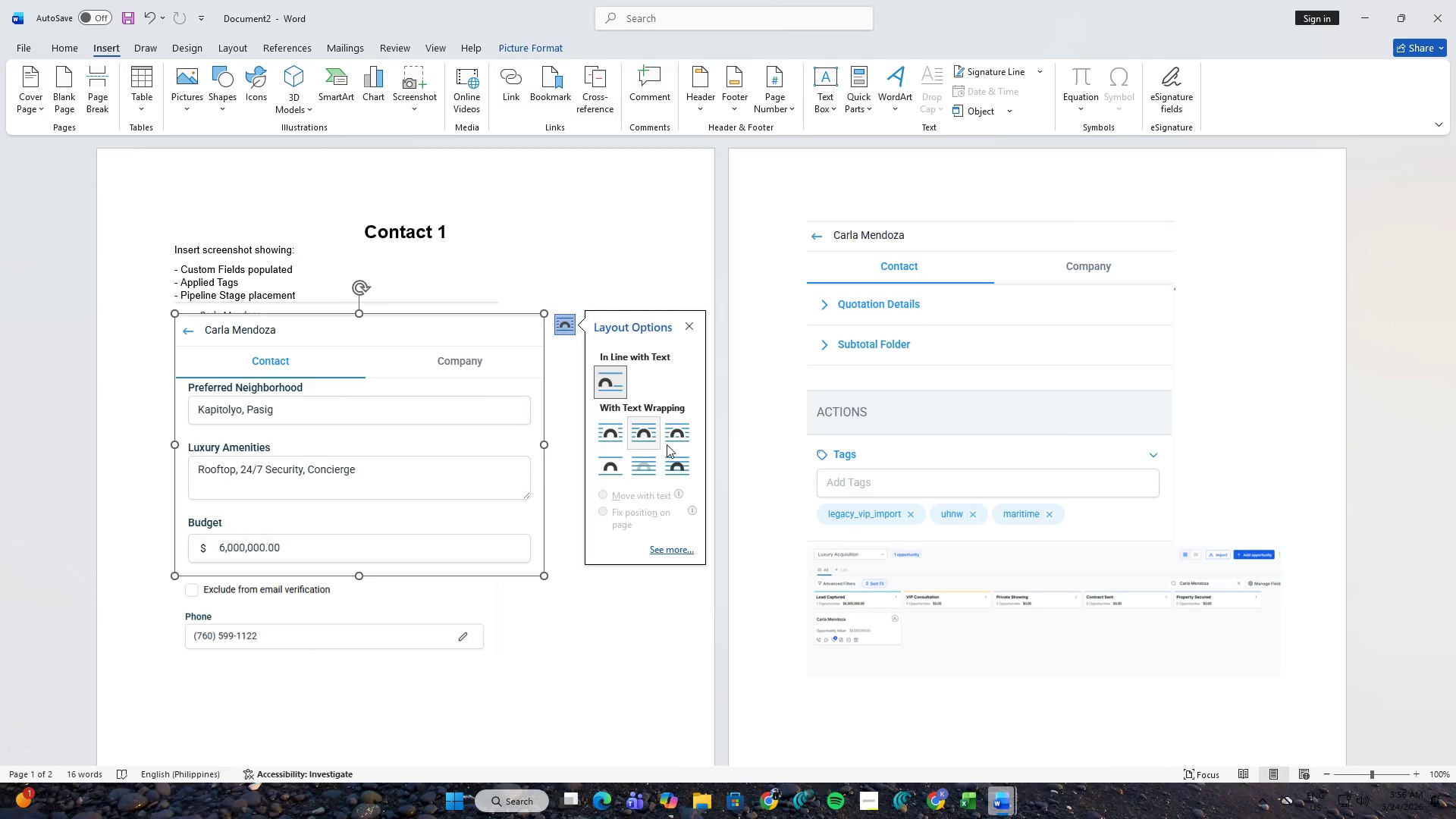 
left_click([861, 399])
 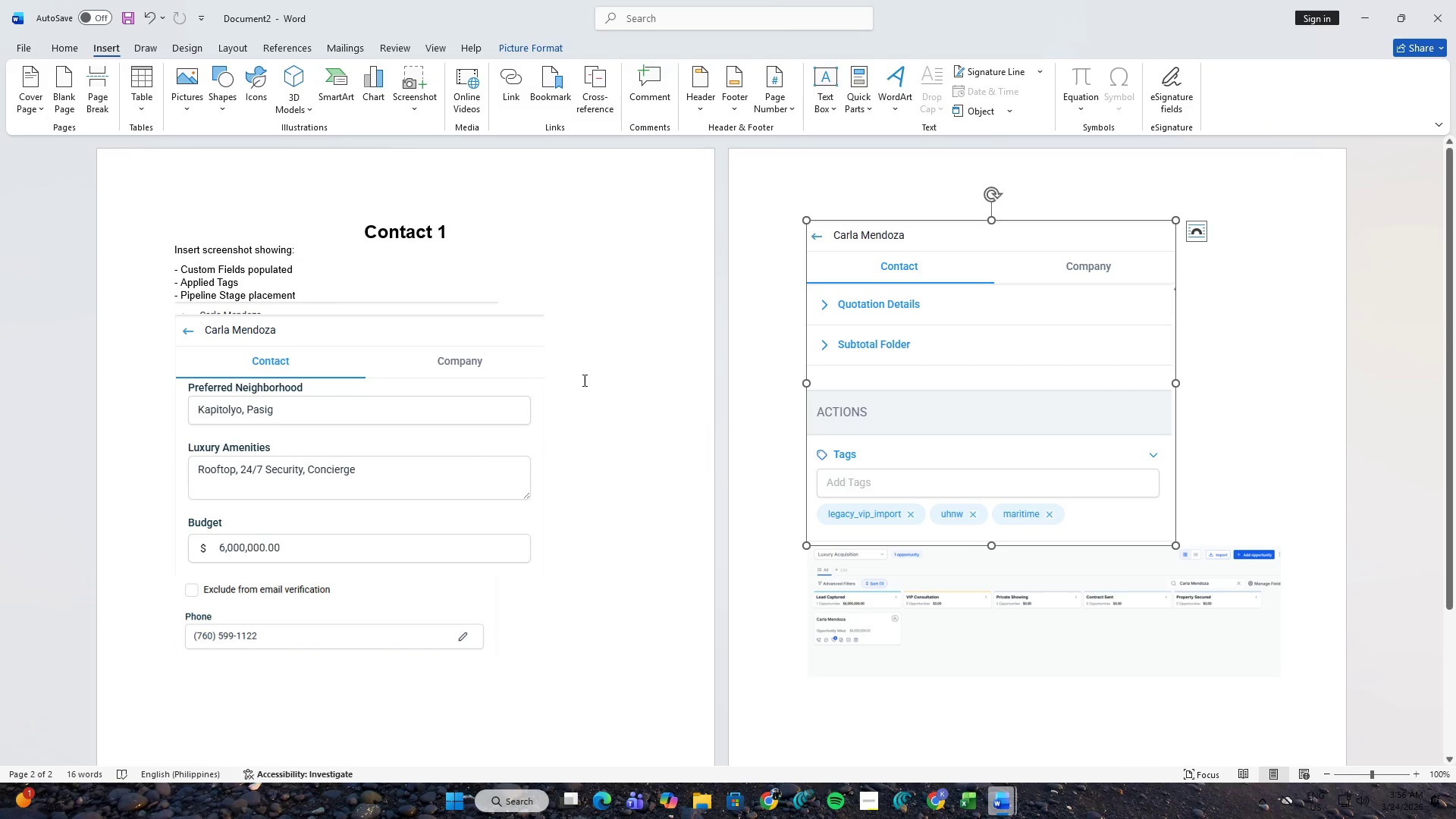 
left_click([516, 381])
 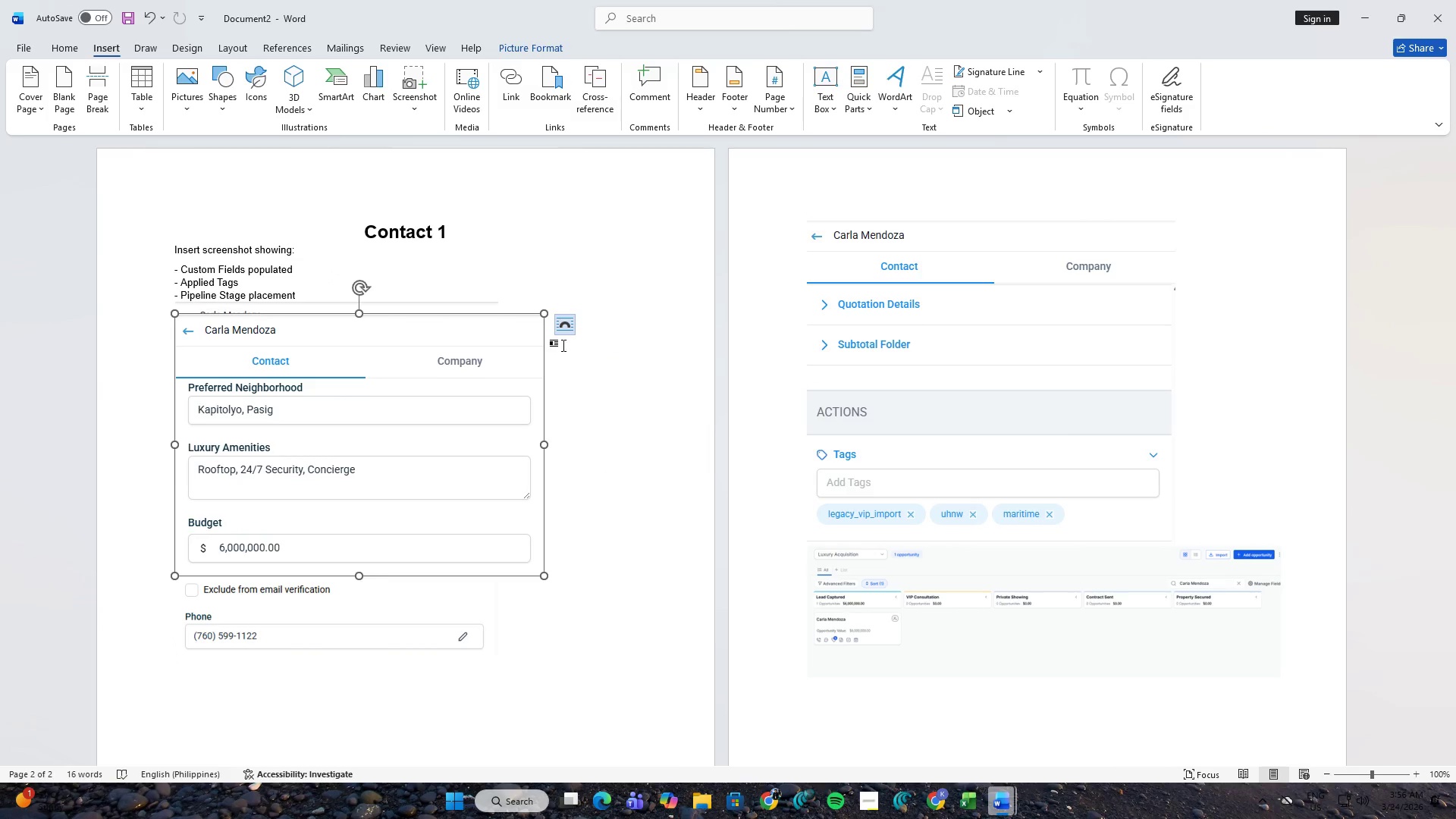 
key(Control+ControlLeft)
 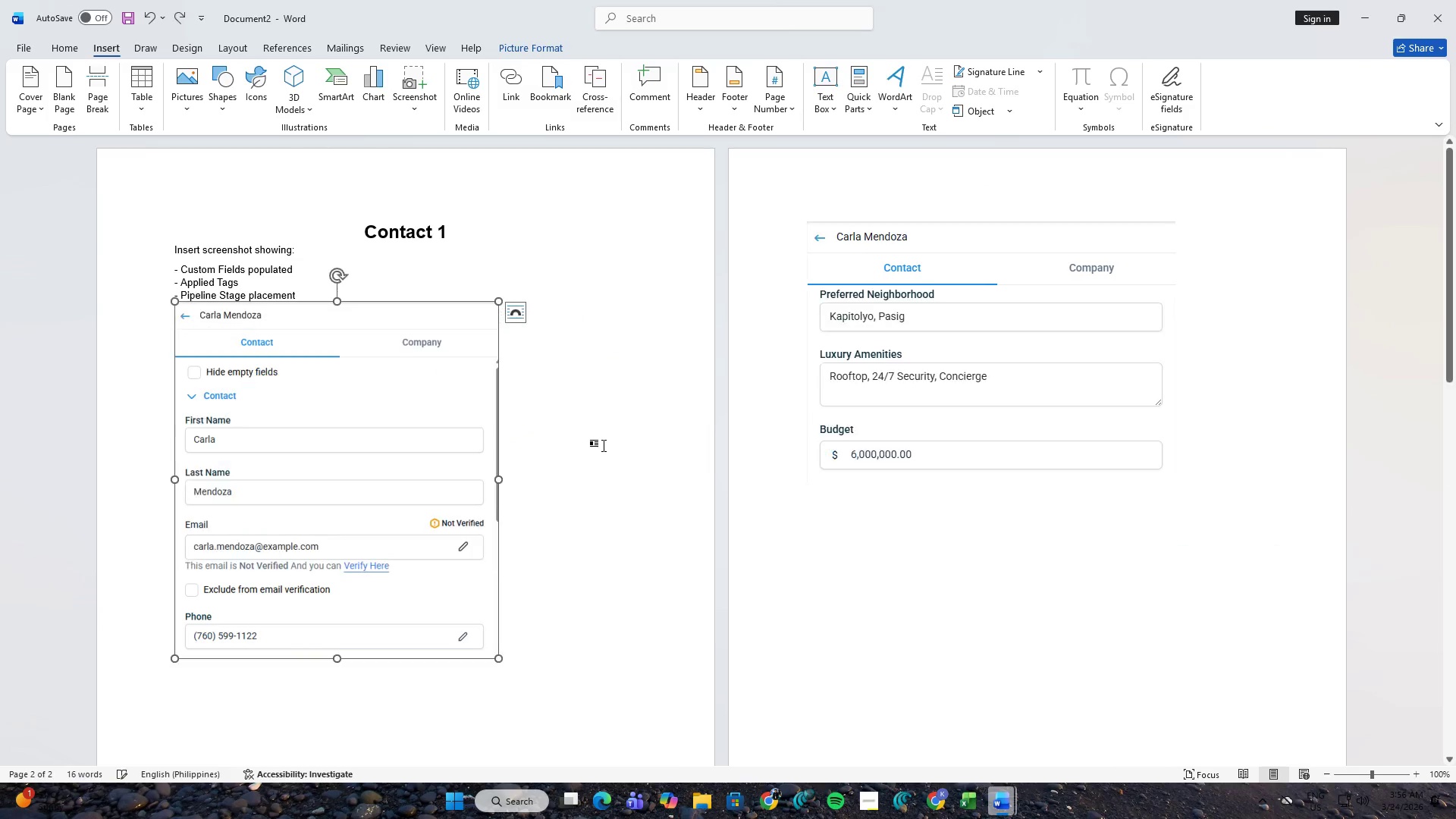 
key(Control+Z)
 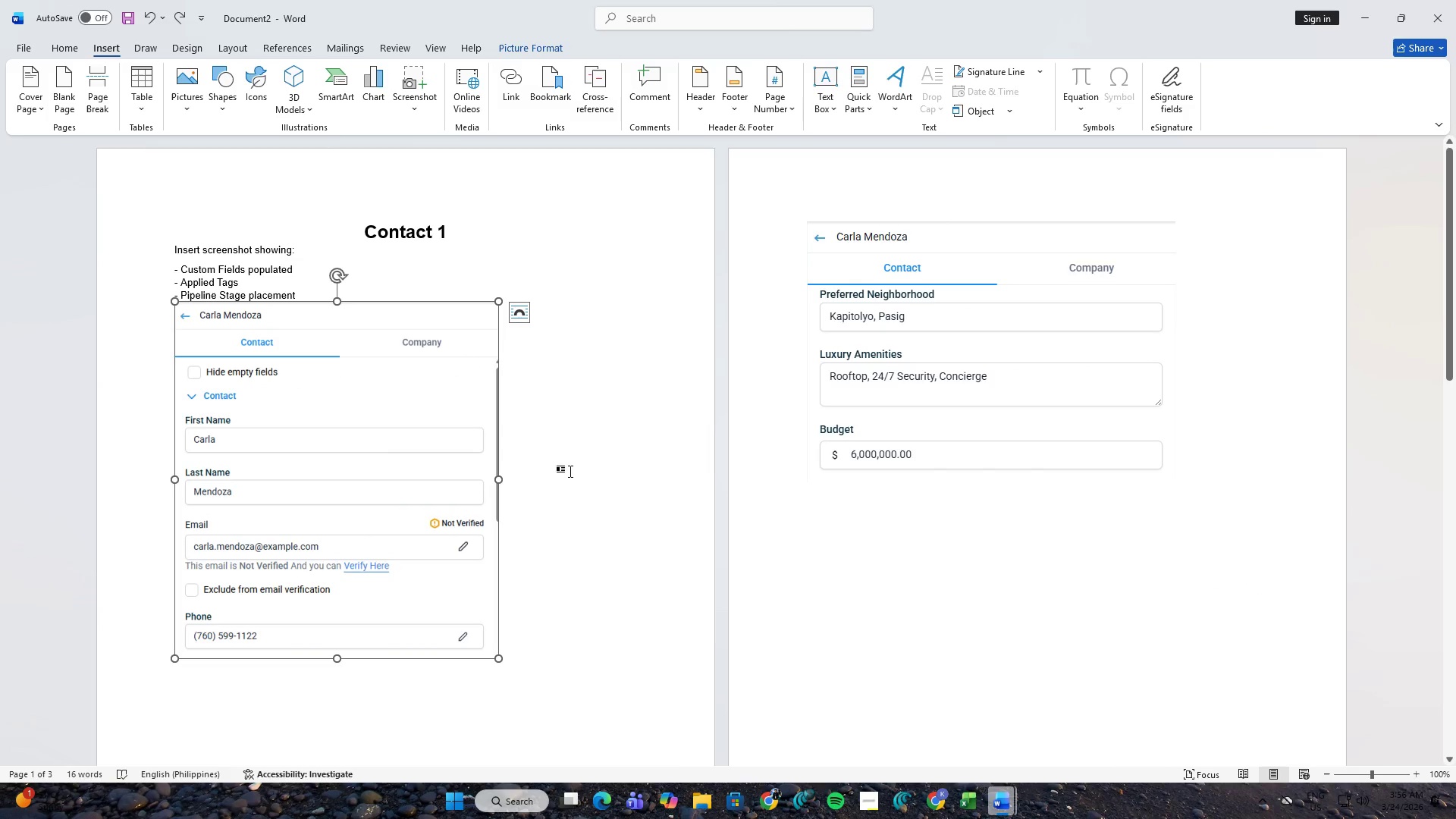 
left_click([585, 497])
 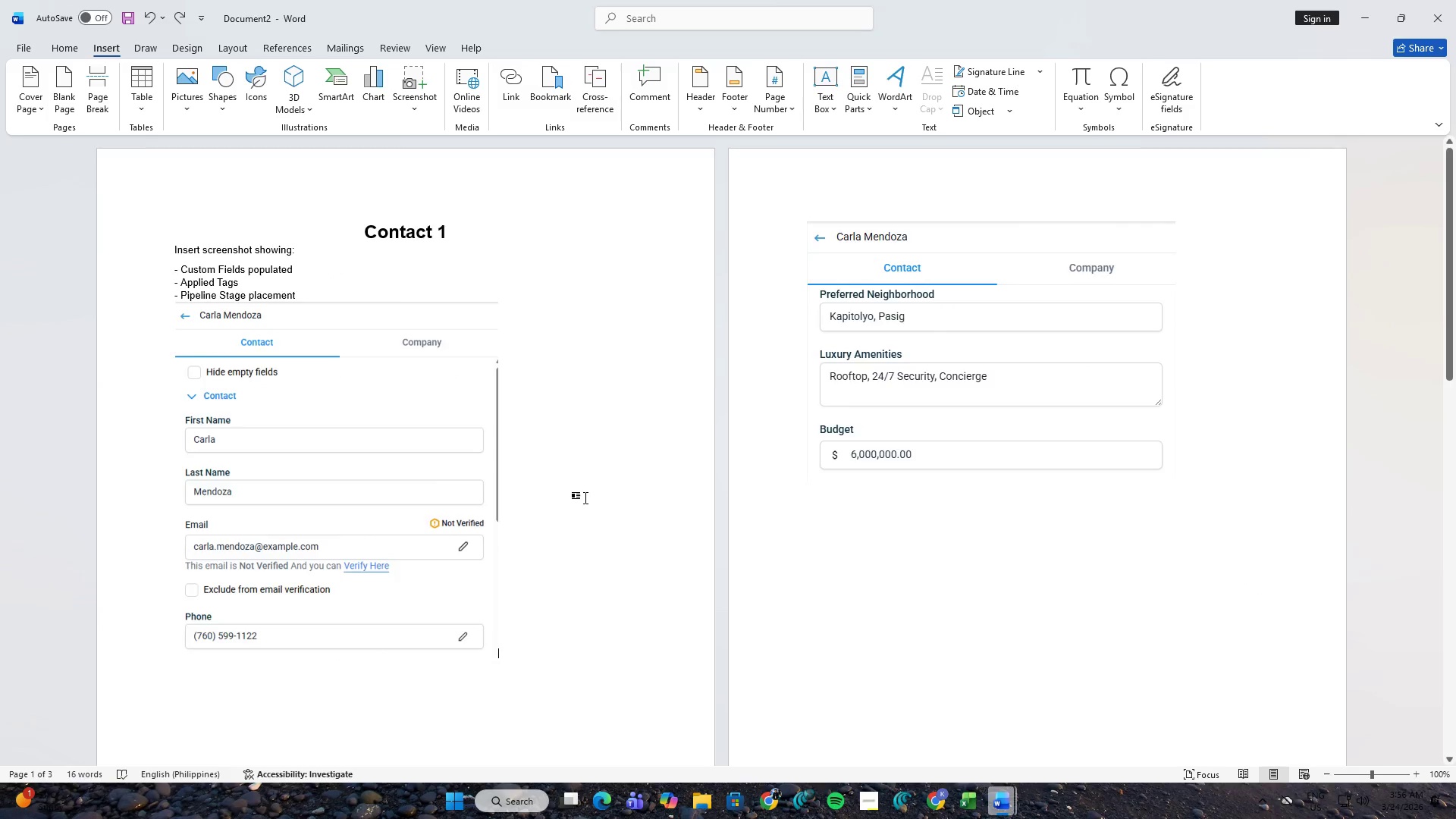 
scroll: coordinate [585, 497], scroll_direction: down, amount: 3.0
 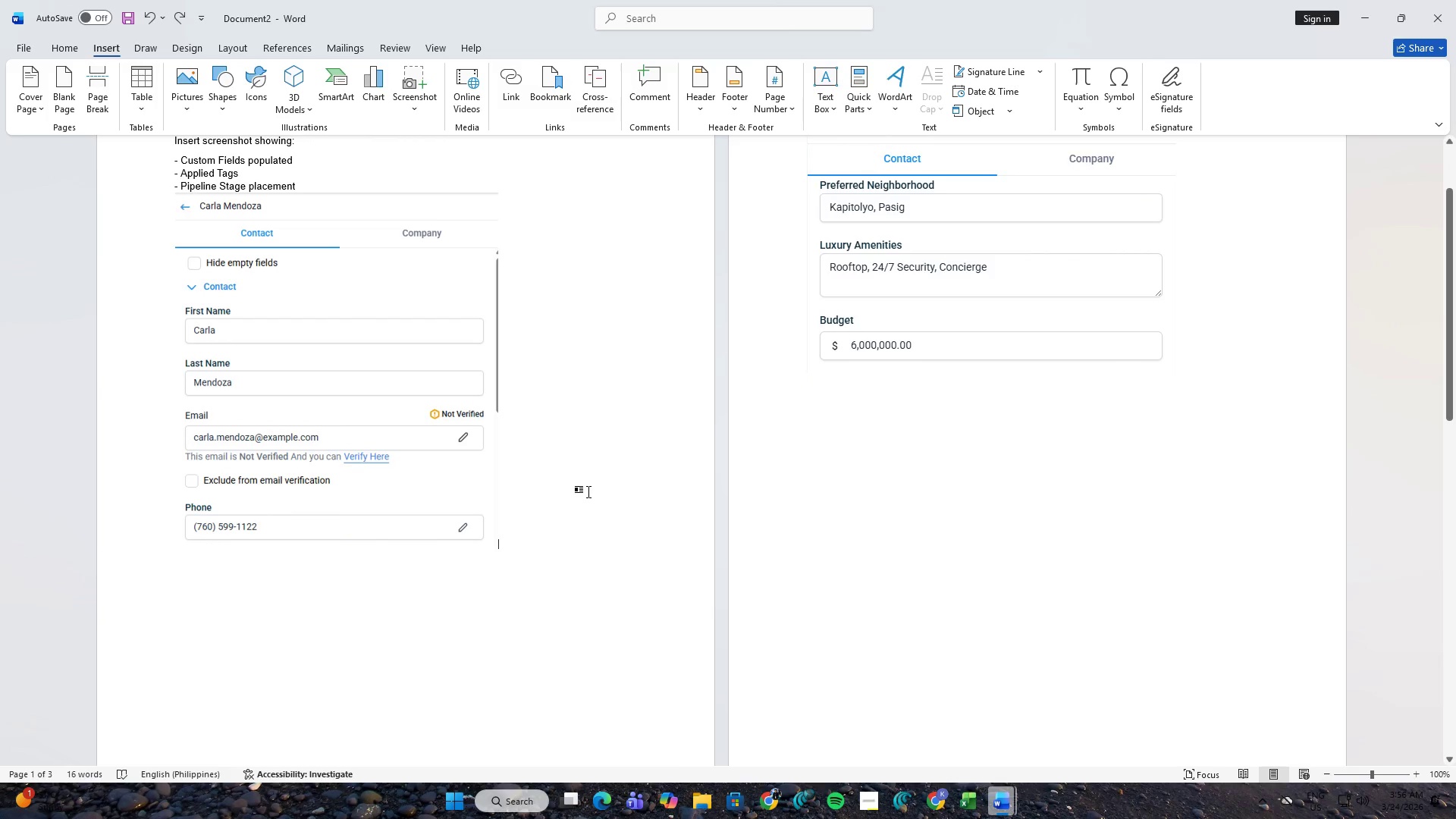 
scroll: coordinate [588, 491], scroll_direction: up, amount: 2.0
 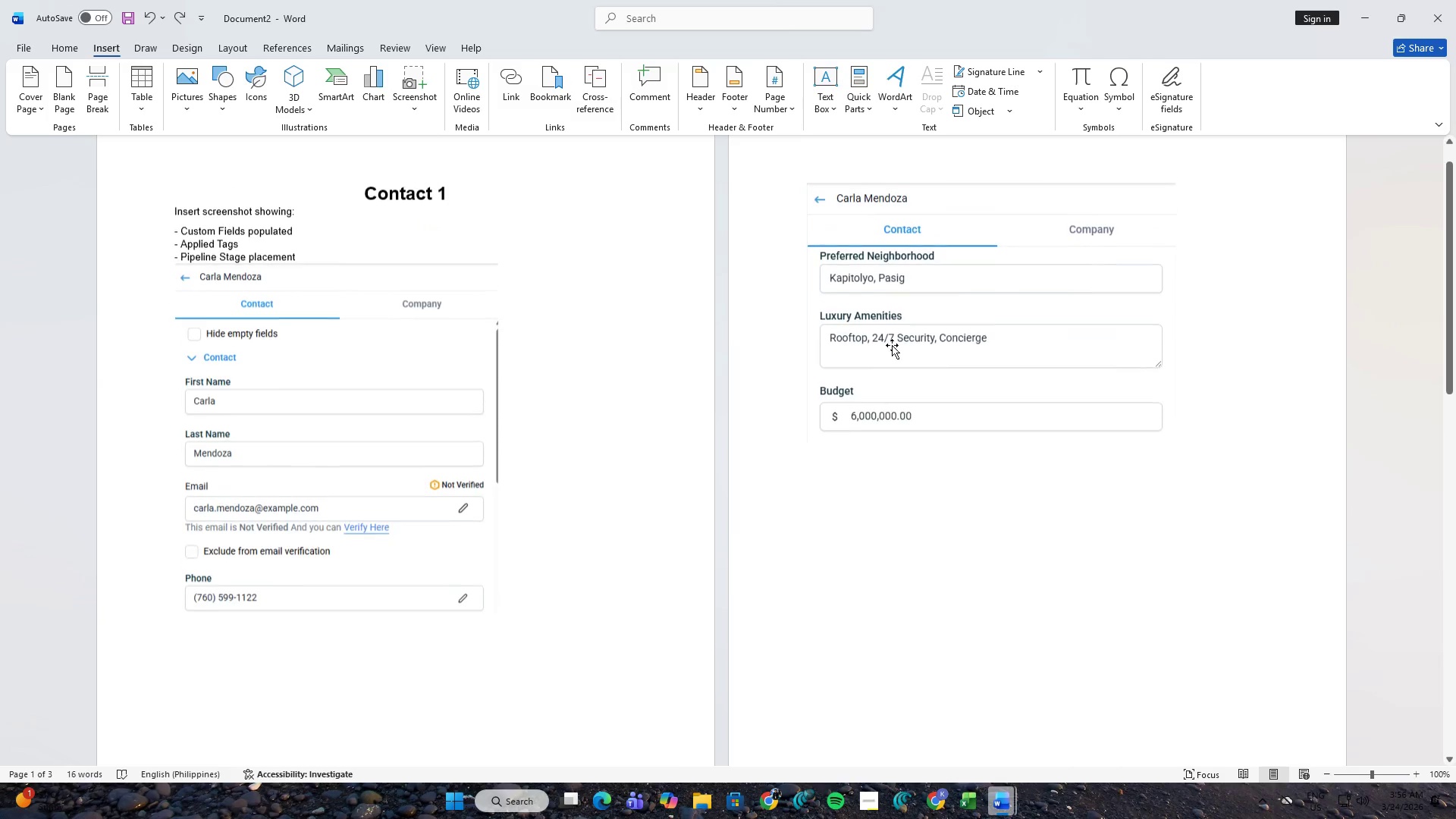 
left_click([907, 339])
 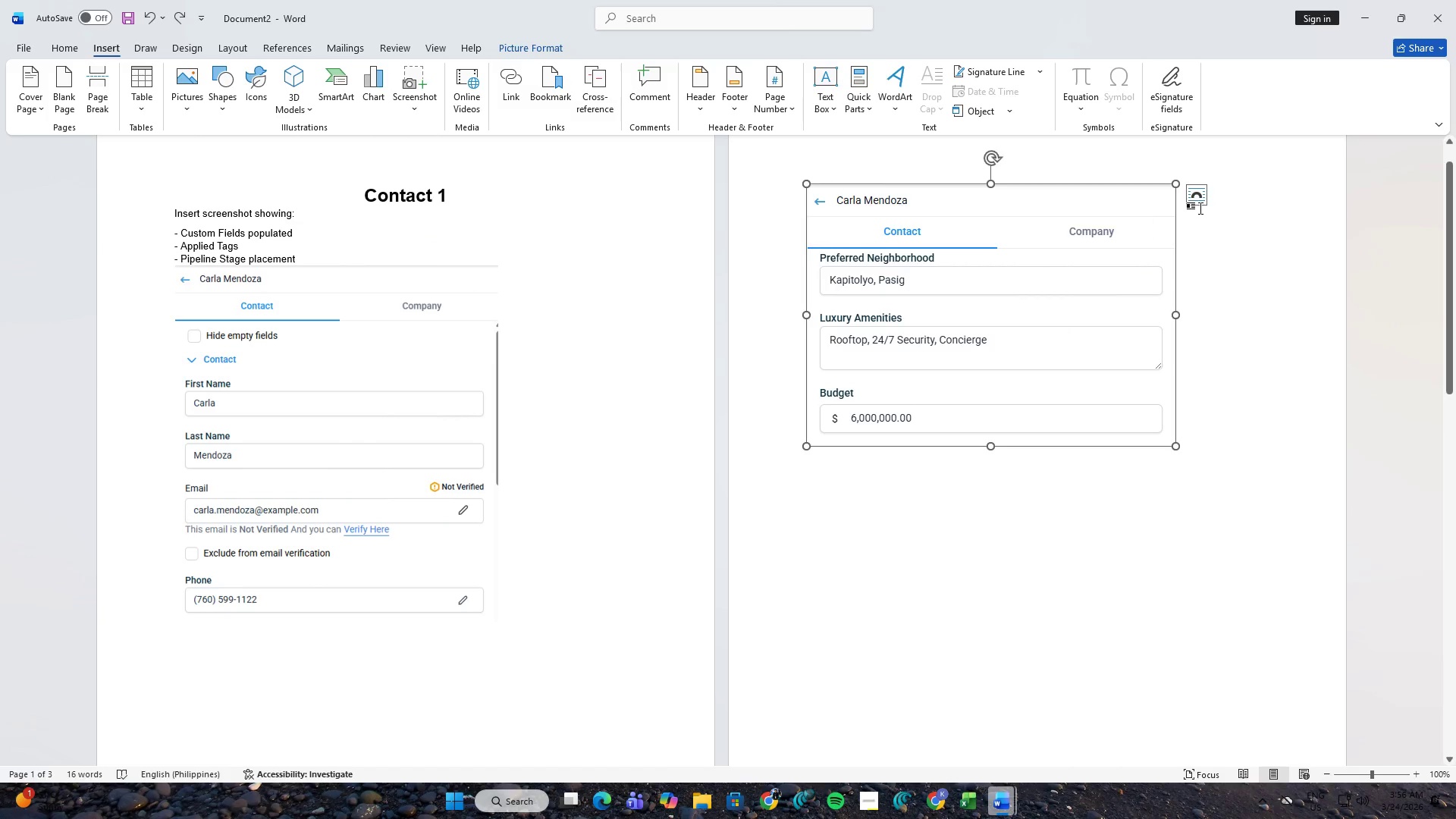 
left_click([1206, 199])
 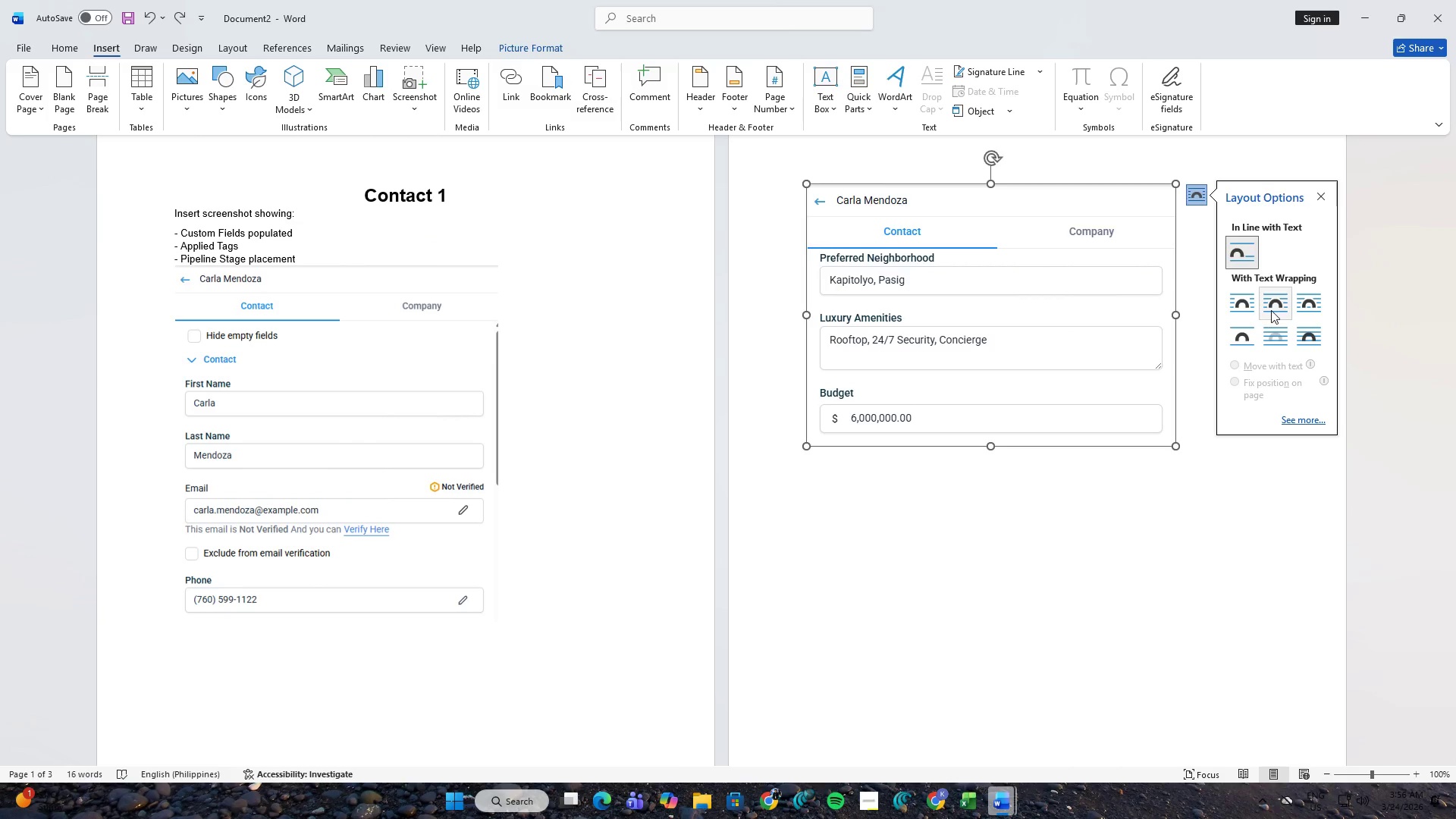 
left_click([1271, 310])
 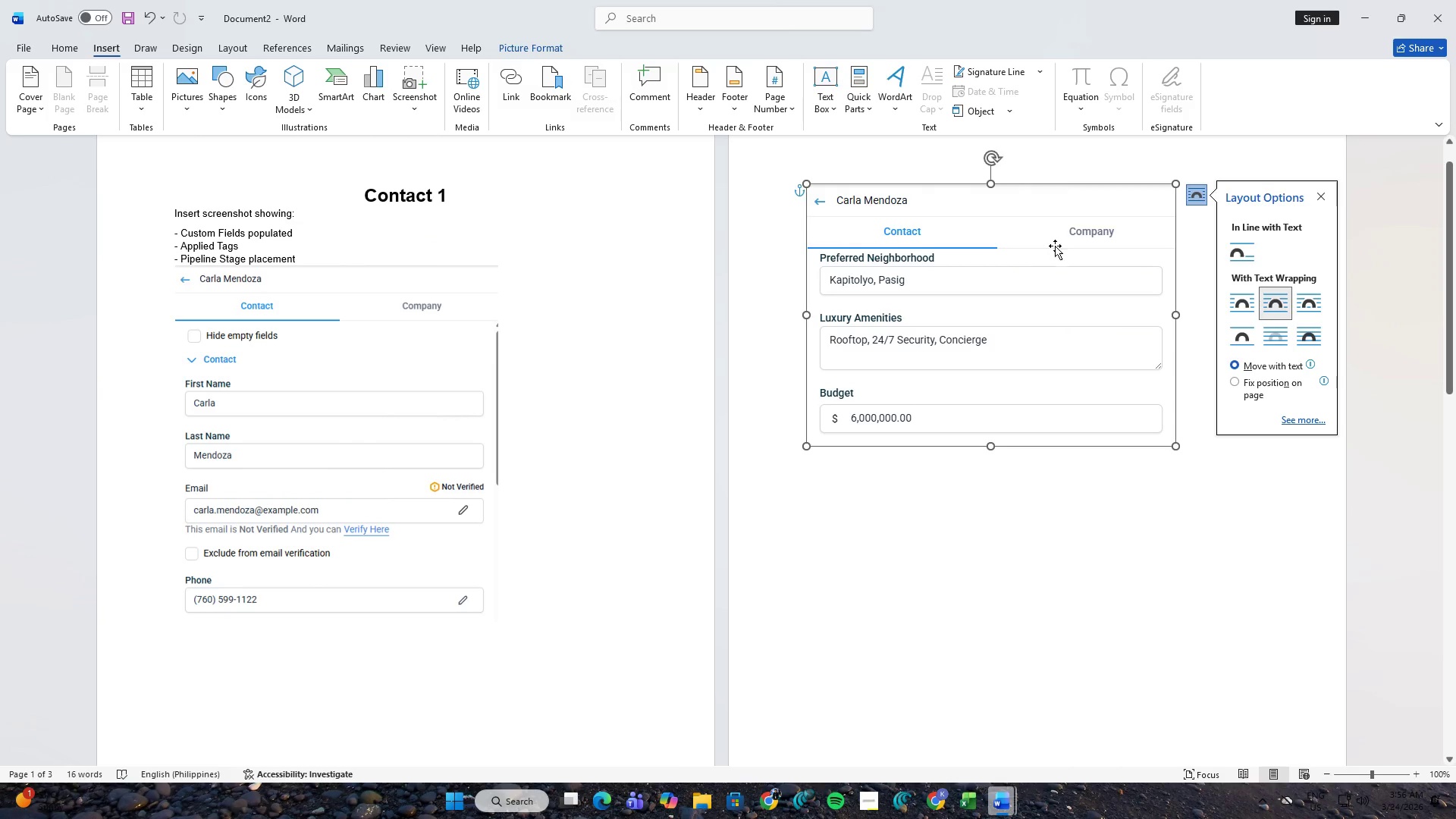 
left_click_drag(start_coordinate=[1053, 242], to_coordinate=[533, 552])
 